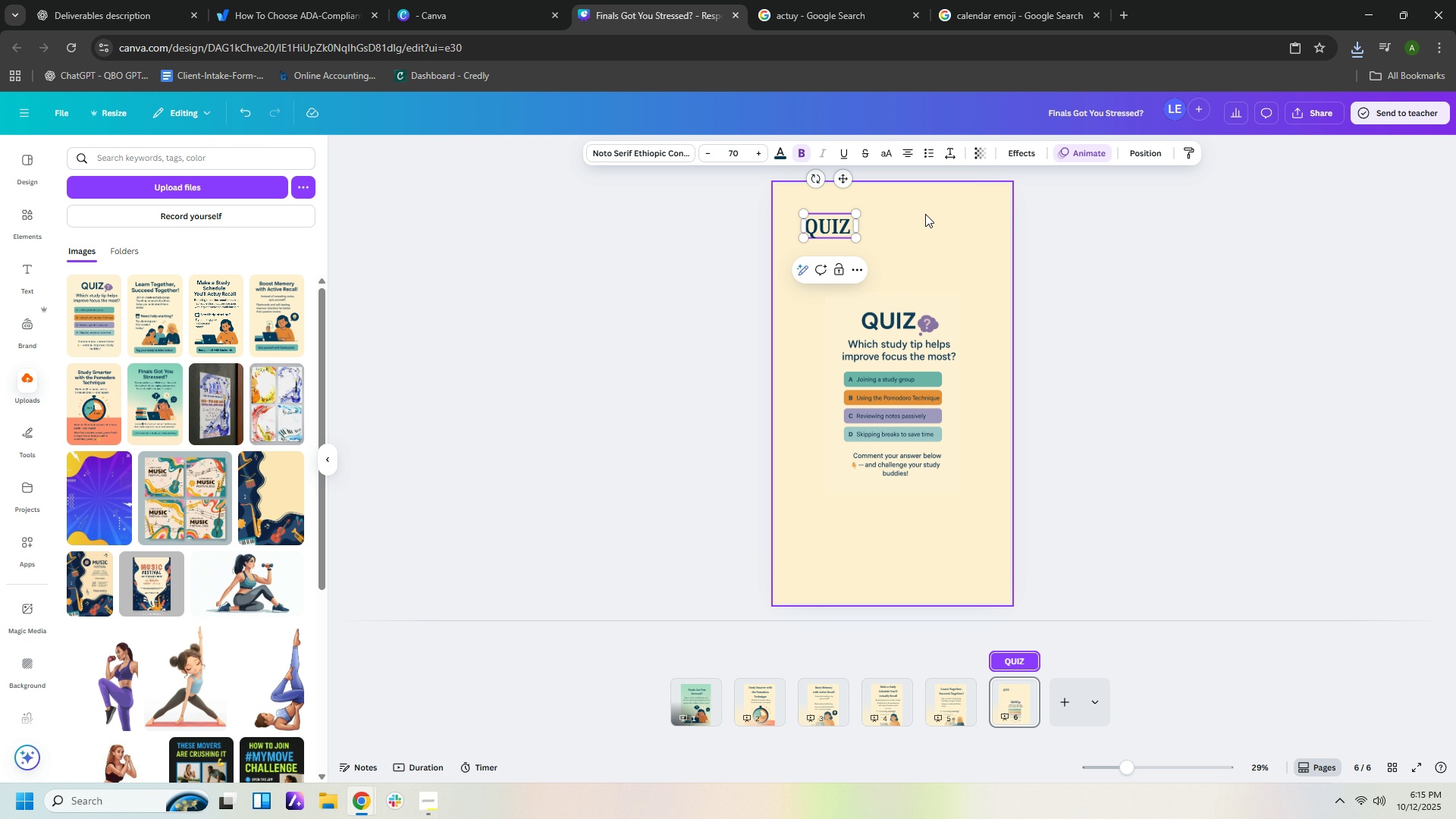 
left_click([928, 216])
 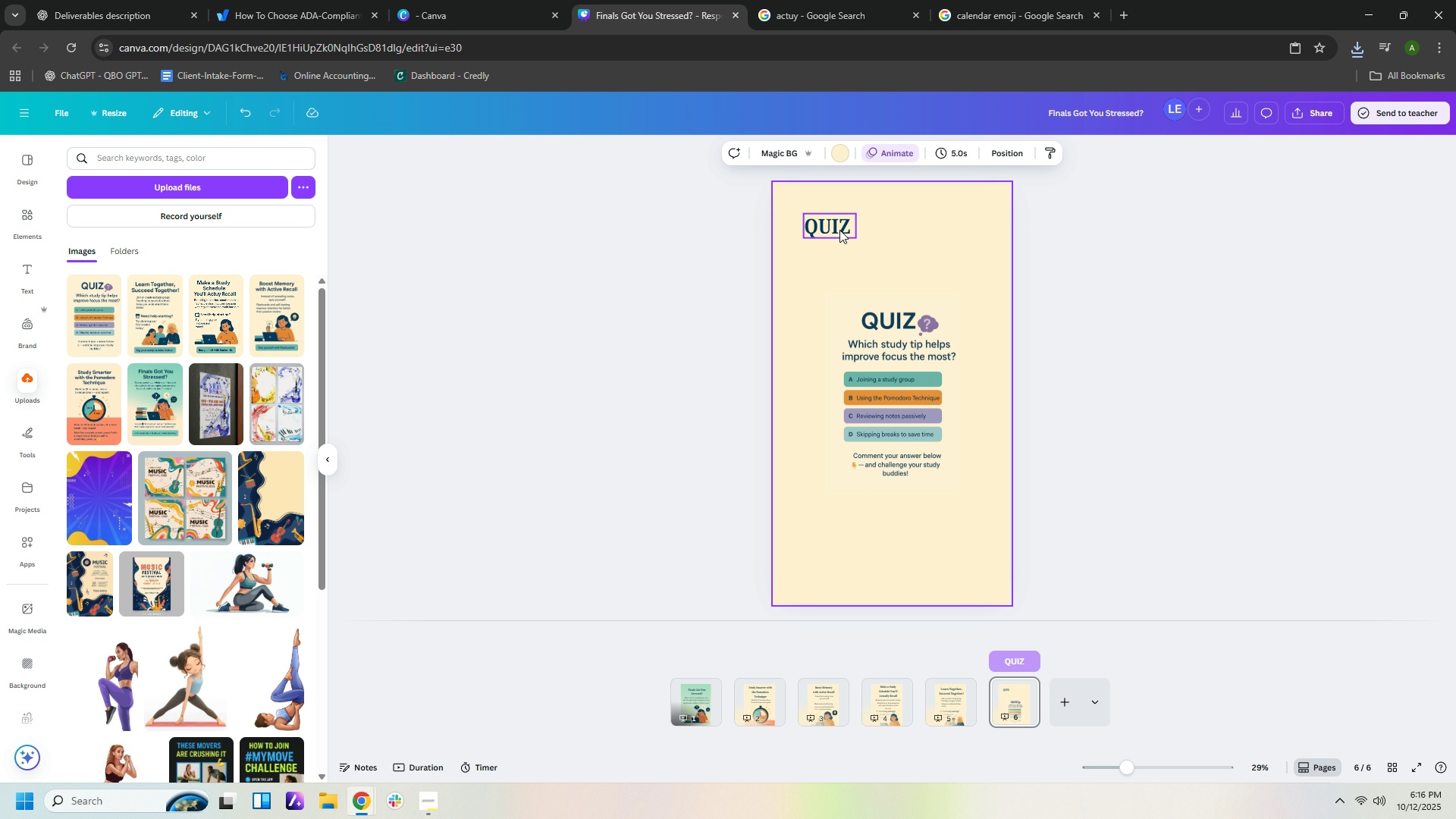 
left_click_drag(start_coordinate=[837, 230], to_coordinate=[901, 236])
 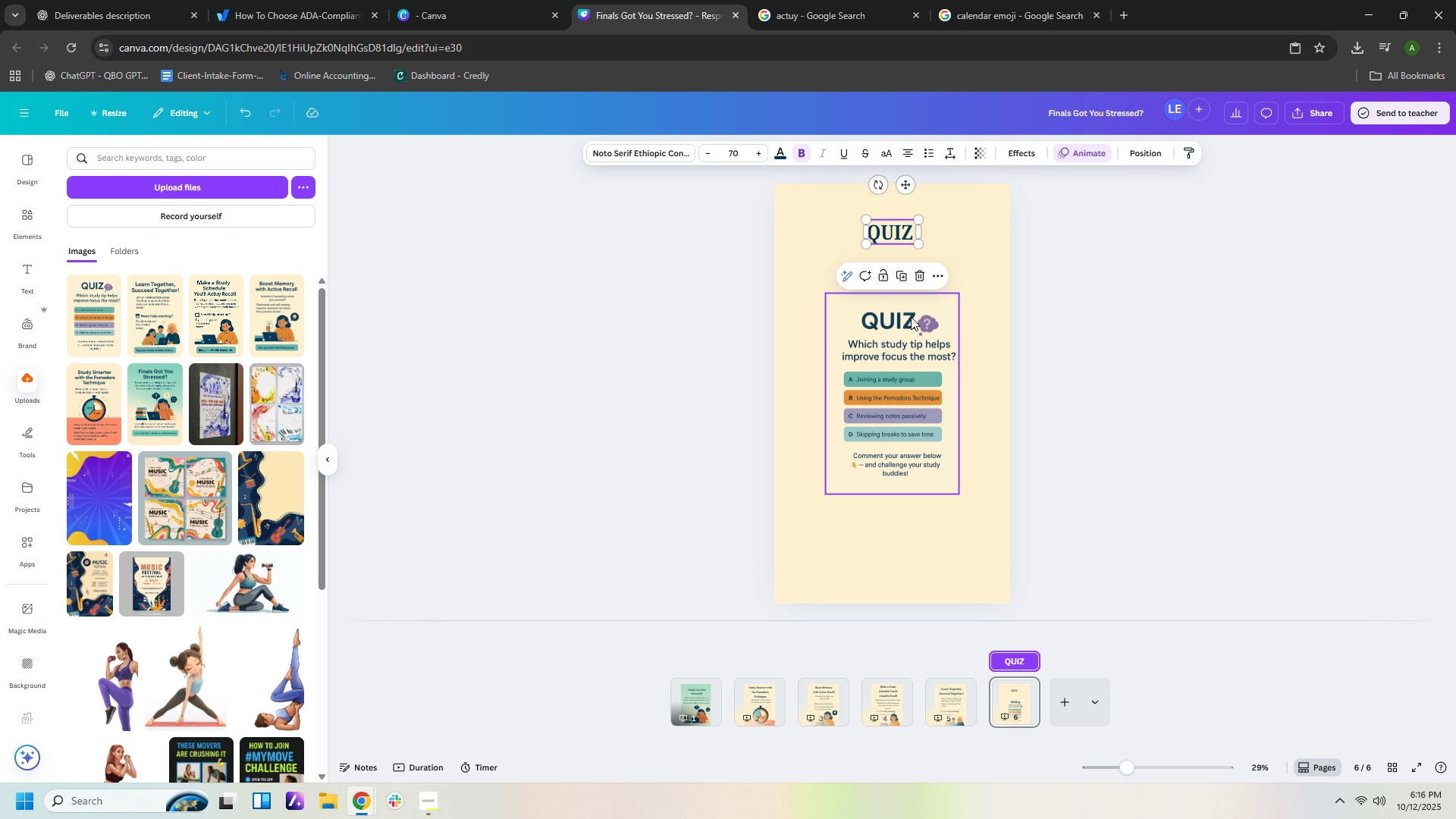 
left_click([911, 317])
 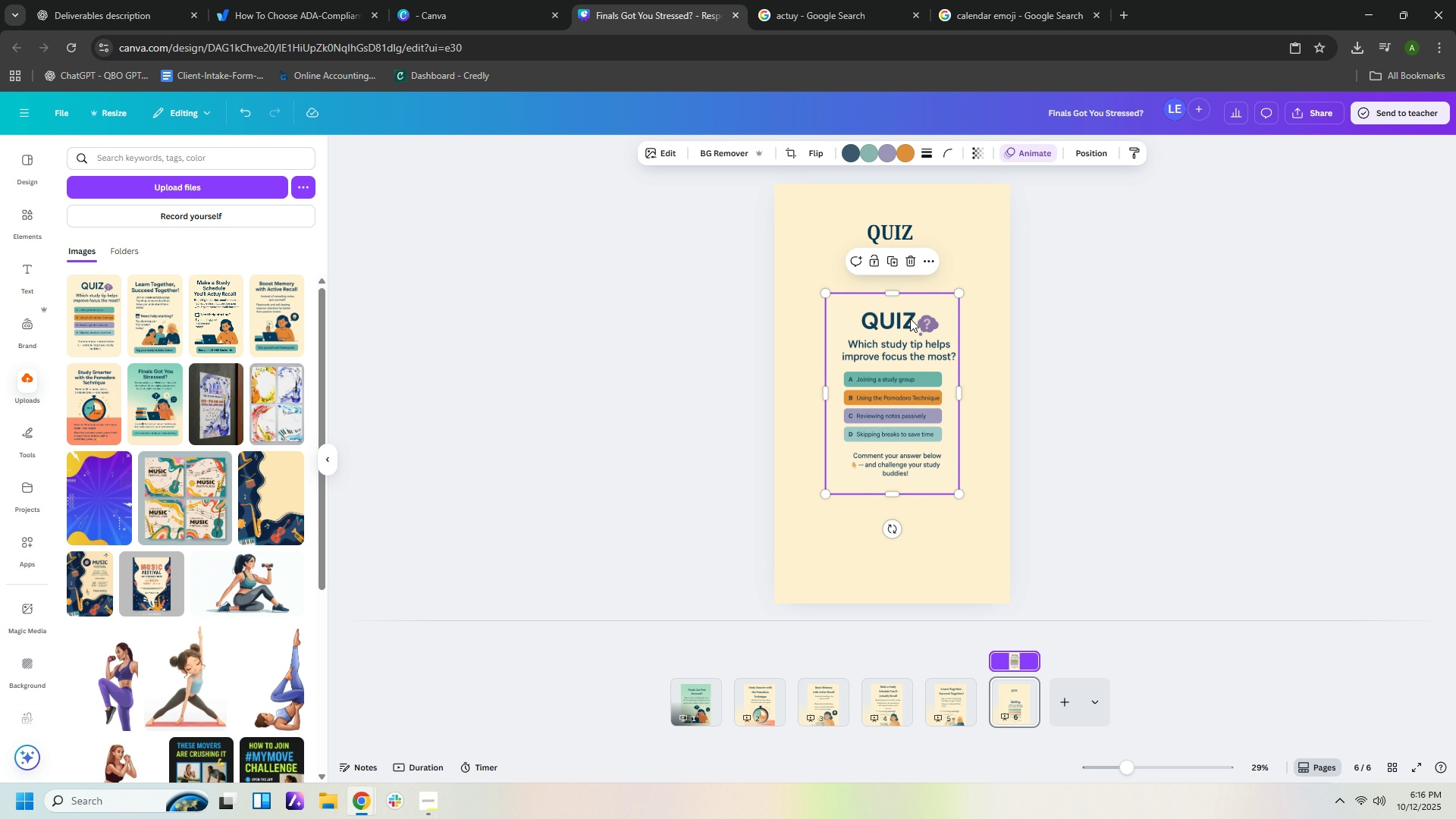 
key(Control+C)
 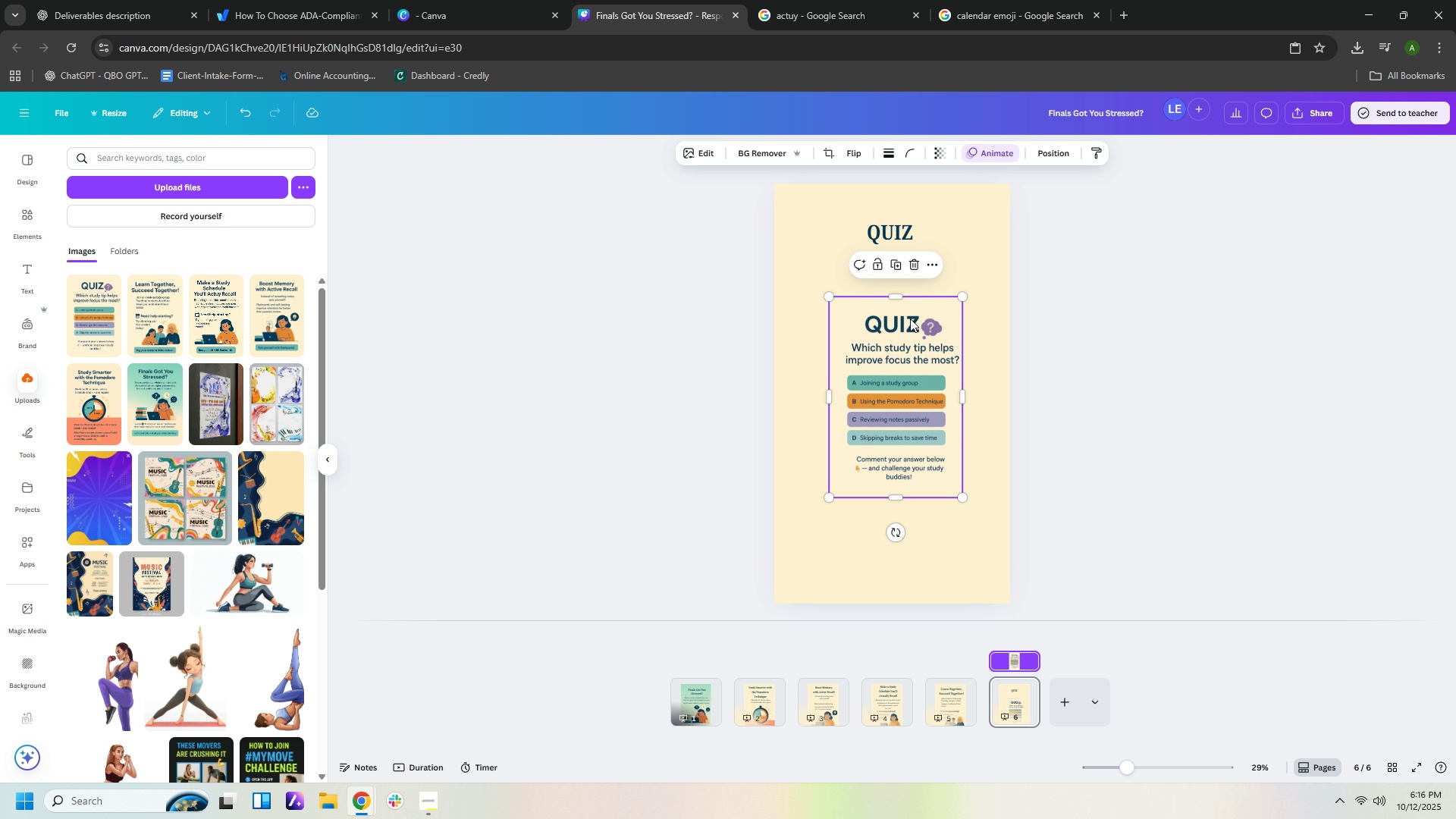 
key(Control+V)
 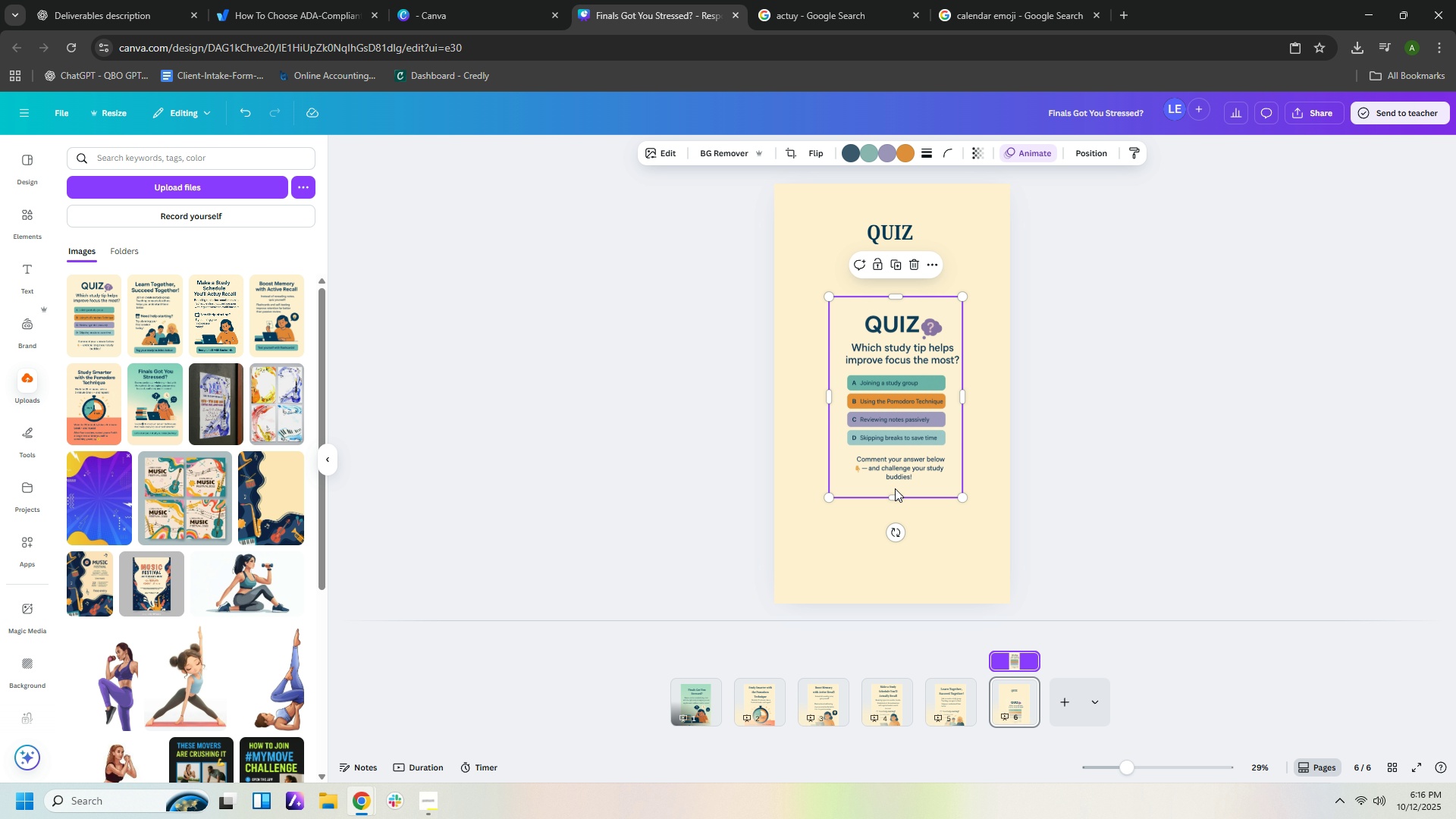 
left_click_drag(start_coordinate=[896, 494], to_coordinate=[894, 340])
 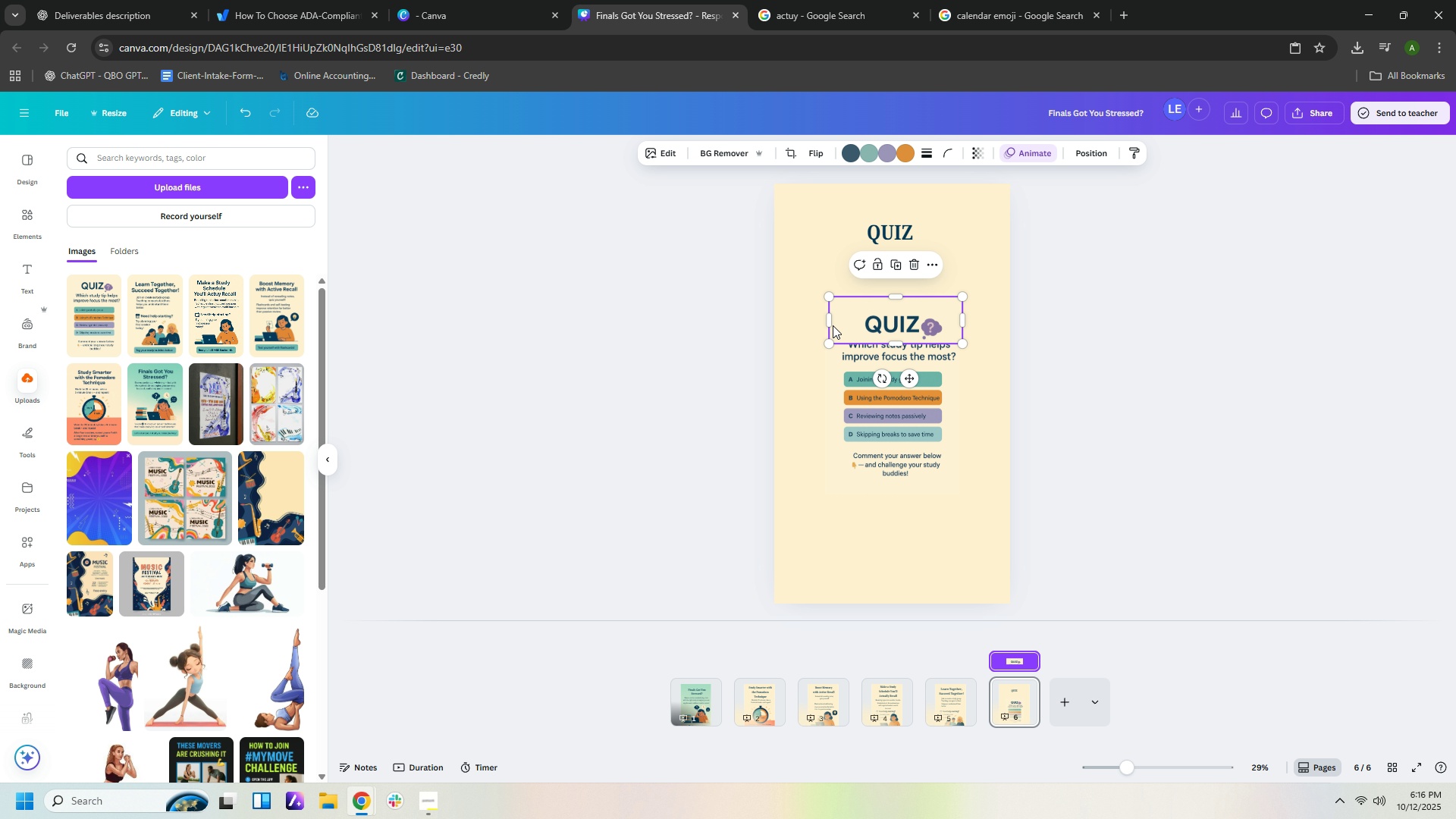 
left_click_drag(start_coordinate=[827, 320], to_coordinate=[912, 317])
 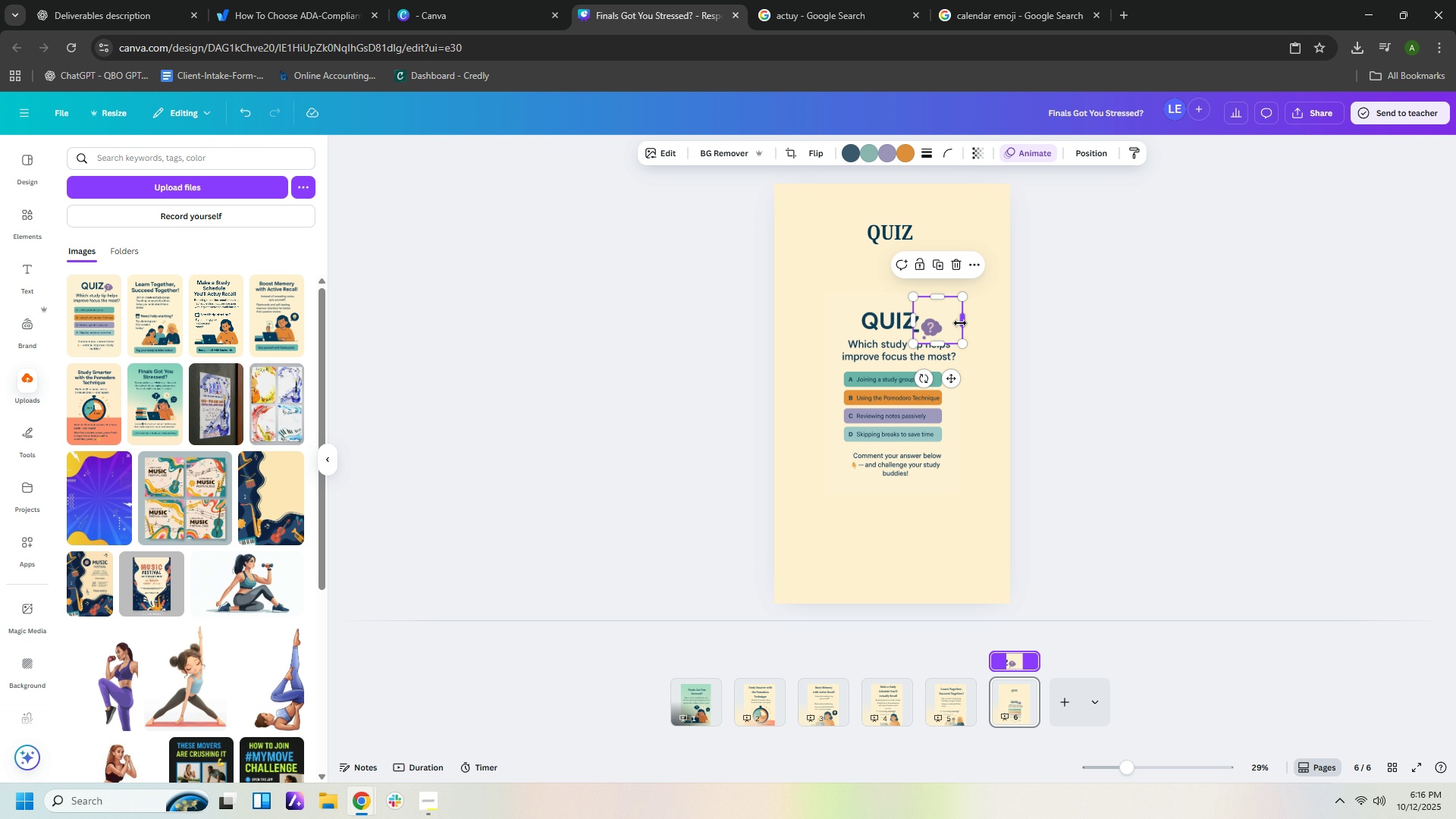 
left_click_drag(start_coordinate=[962, 323], to_coordinate=[947, 325])
 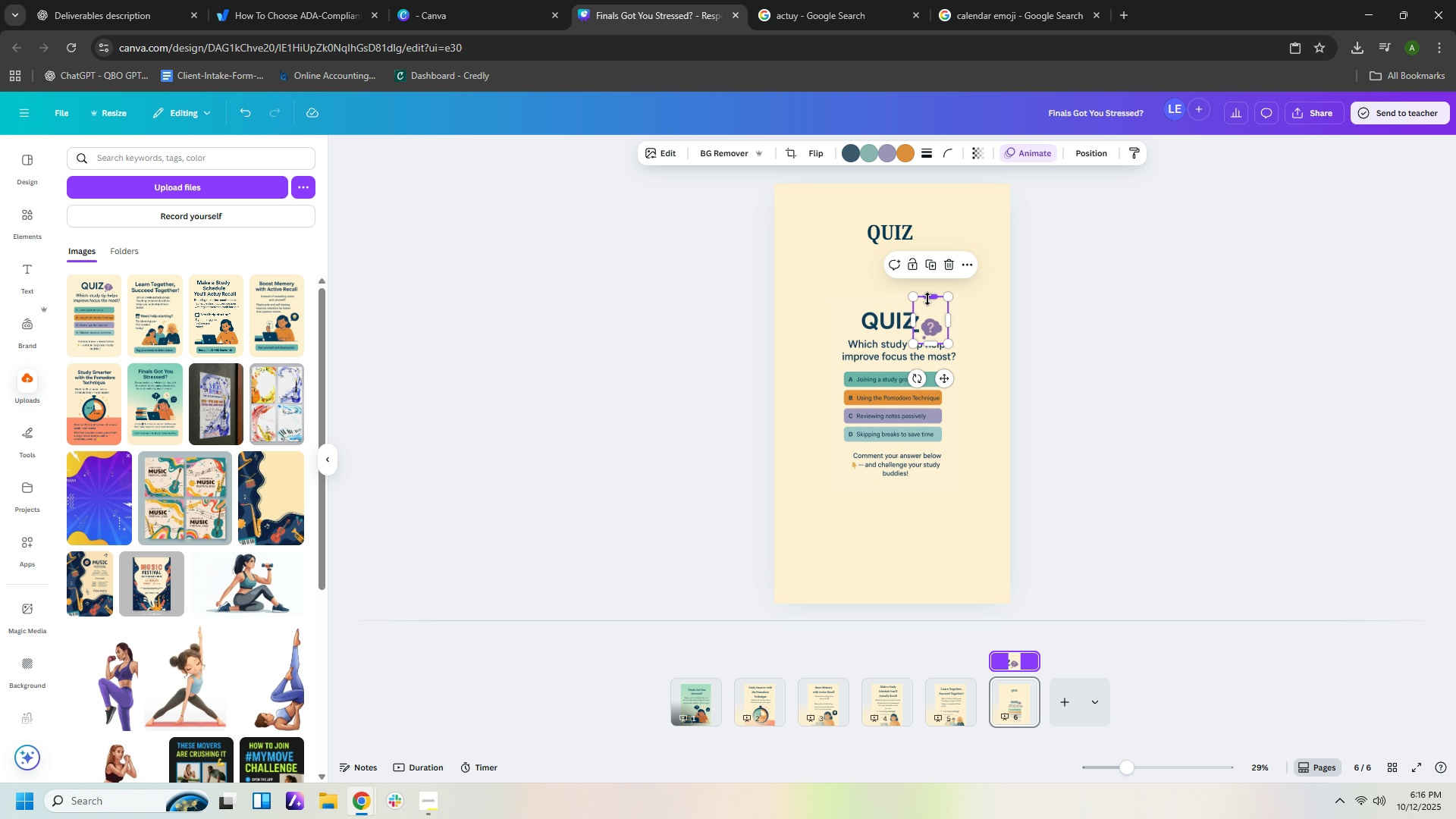 
left_click_drag(start_coordinate=[927, 298], to_coordinate=[928, 315])
 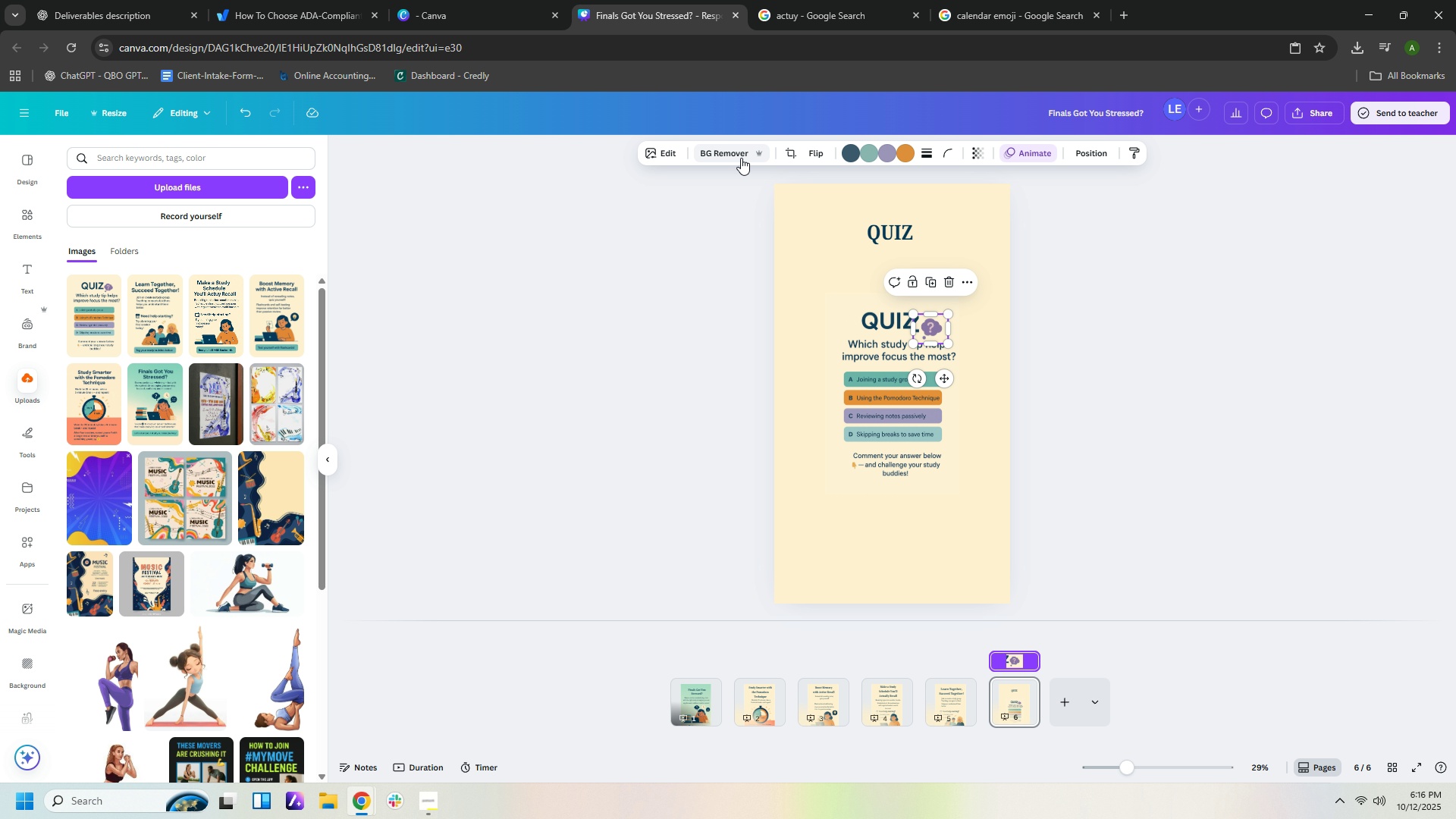 
left_click([737, 155])
 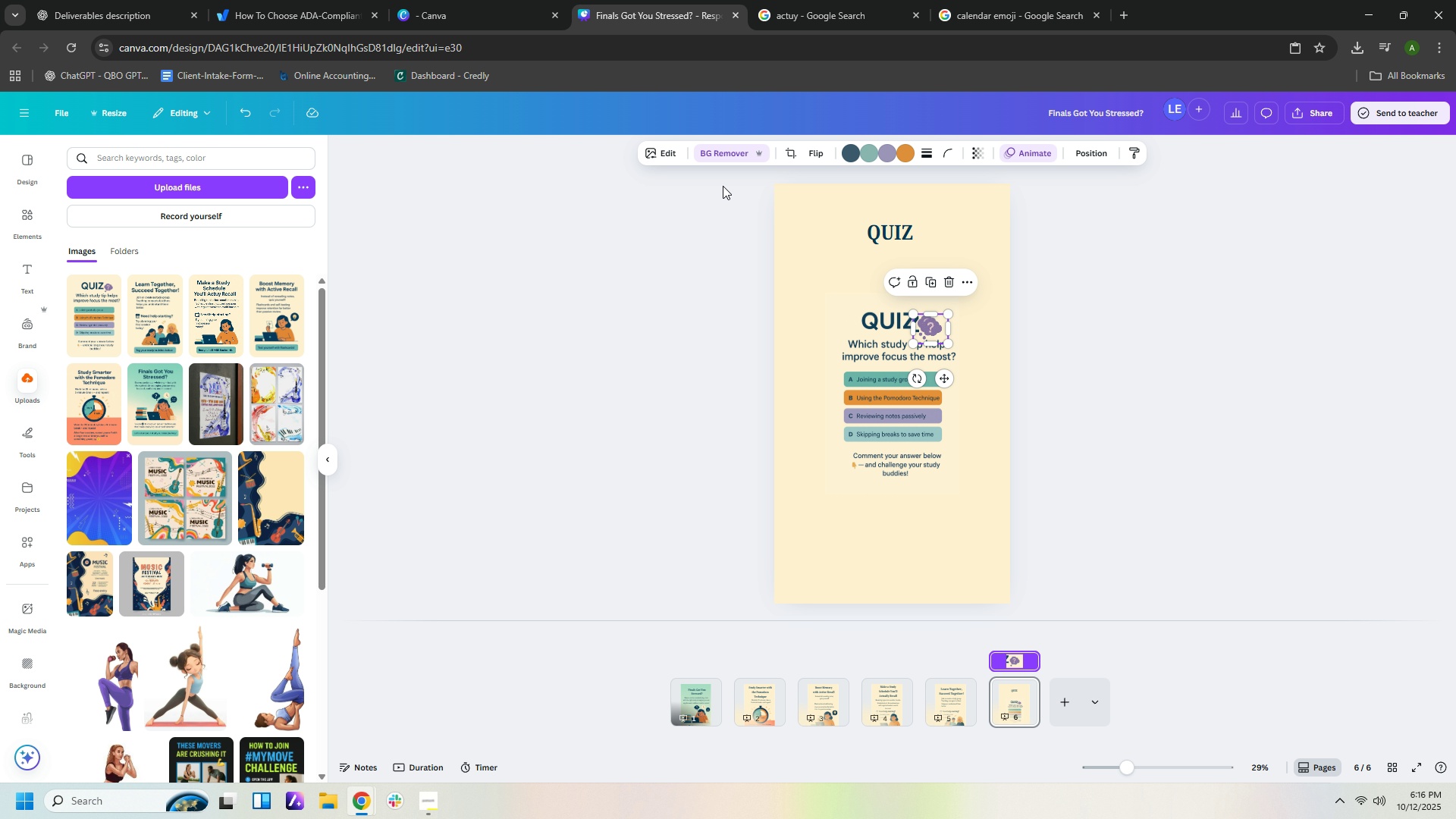 
left_click_drag(start_coordinate=[935, 328], to_coordinate=[947, 275])
 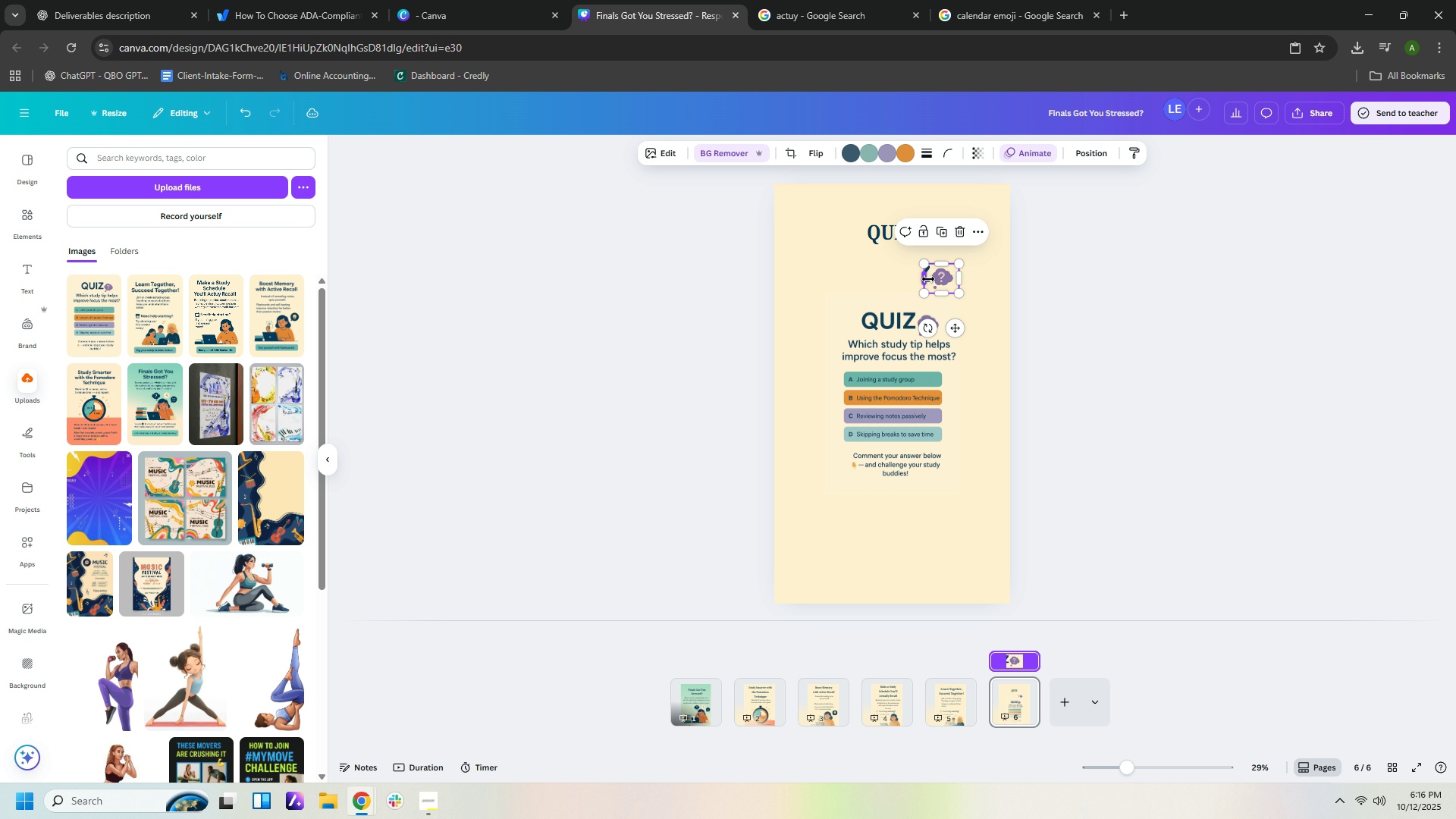 
left_click_drag(start_coordinate=[926, 278], to_coordinate=[931, 278])
 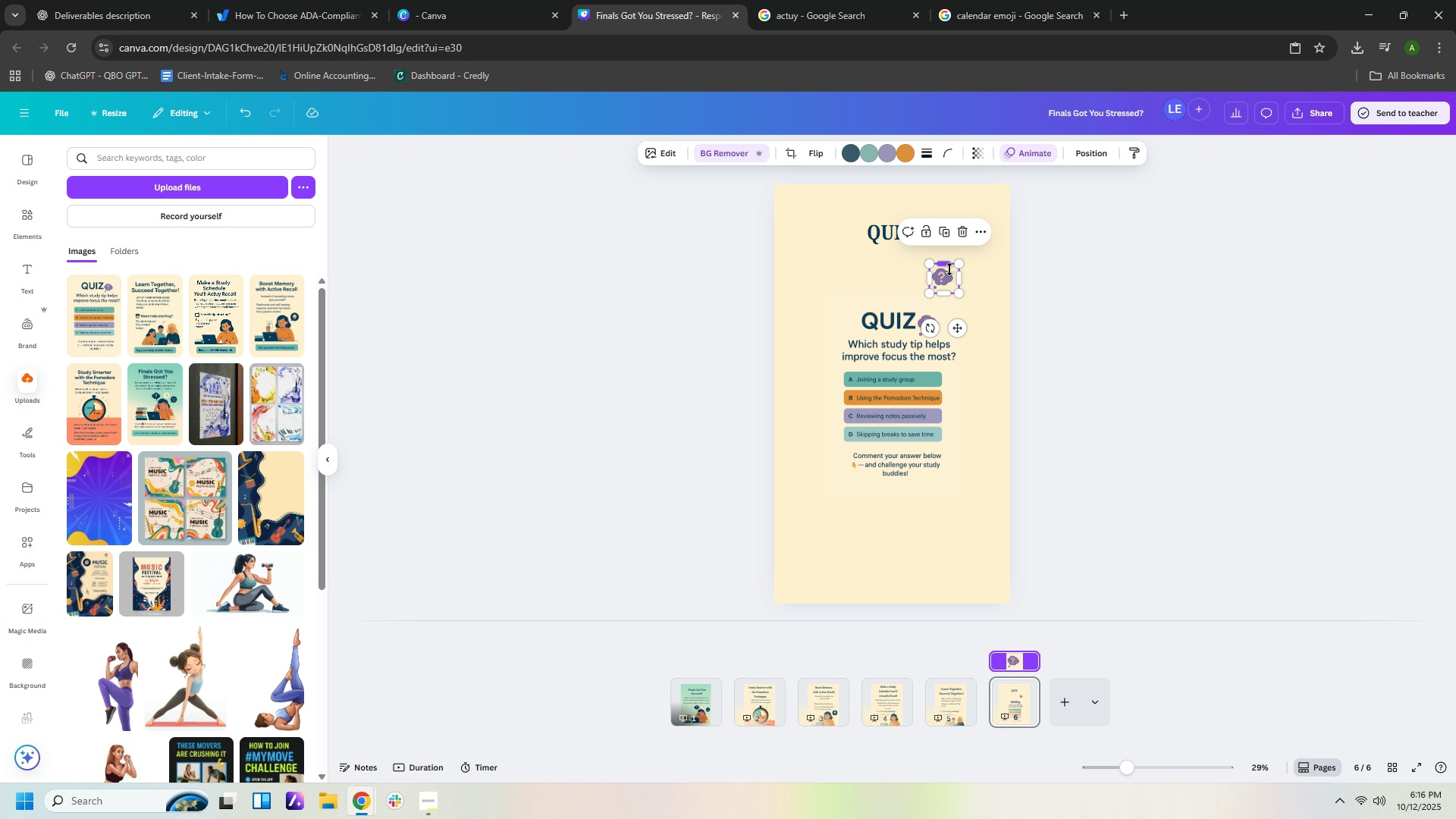 
left_click_drag(start_coordinate=[962, 274], to_coordinate=[956, 275])
 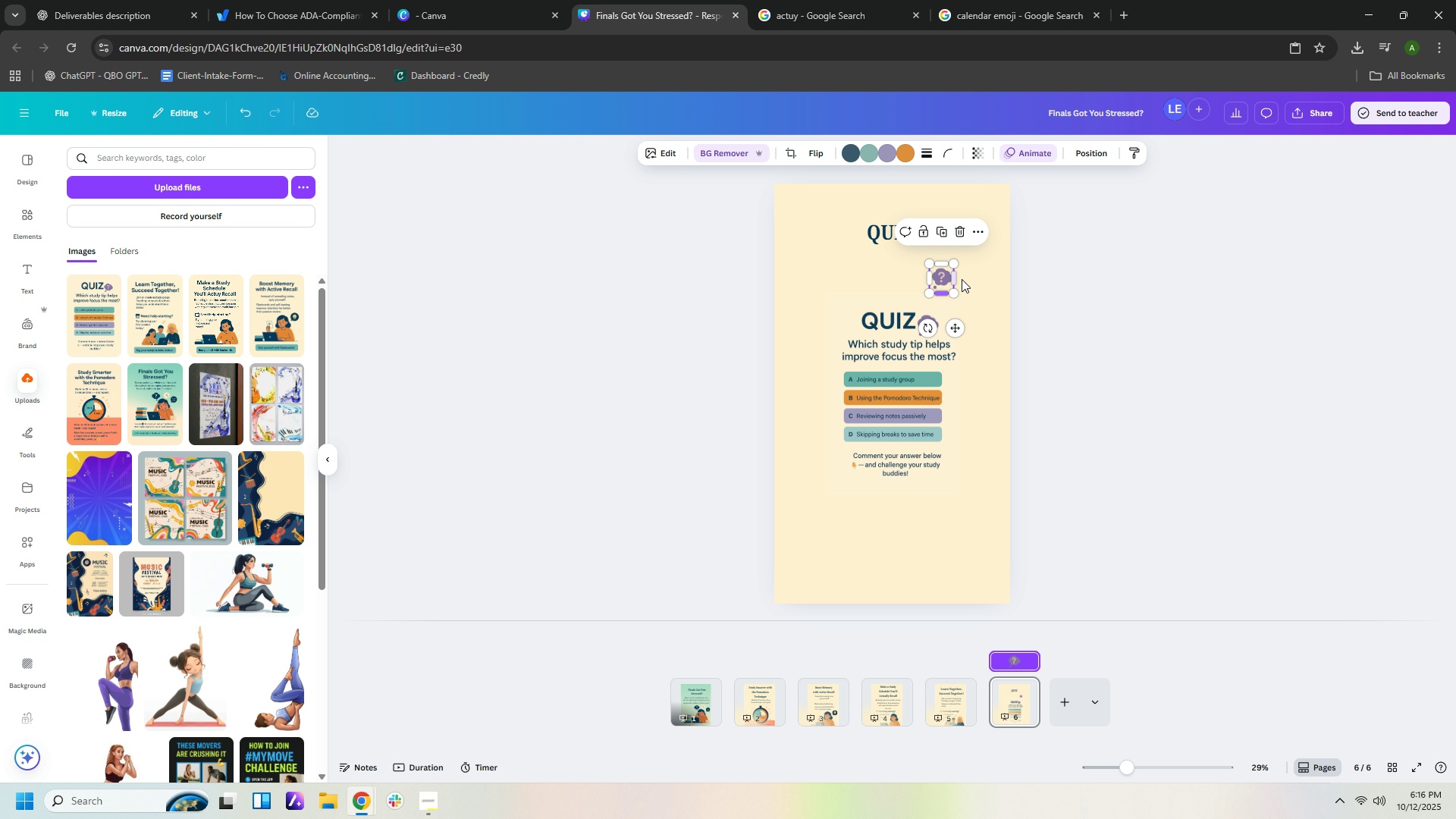 
left_click([971, 278])
 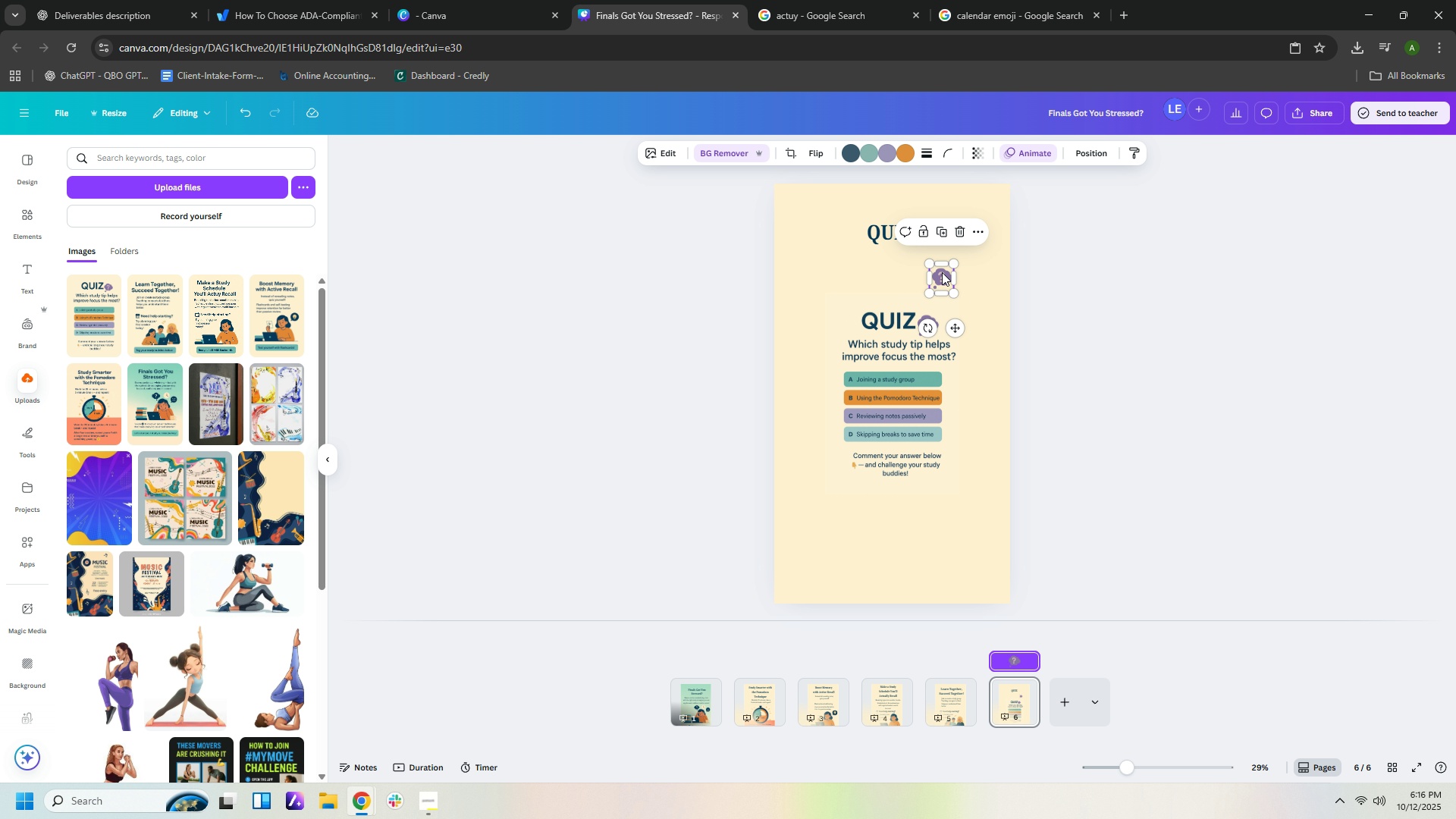 
left_click([942, 272])
 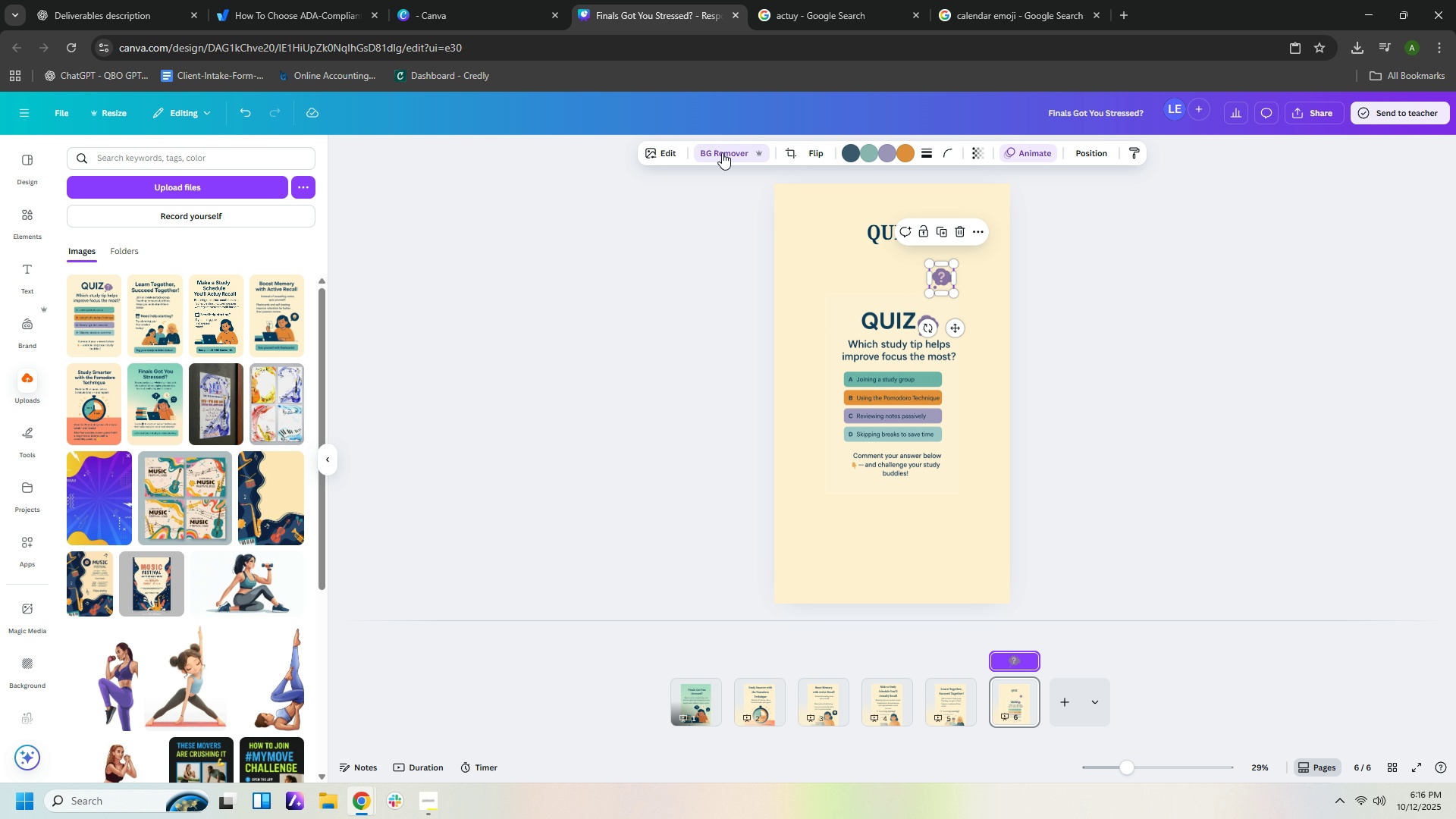 
left_click([722, 152])
 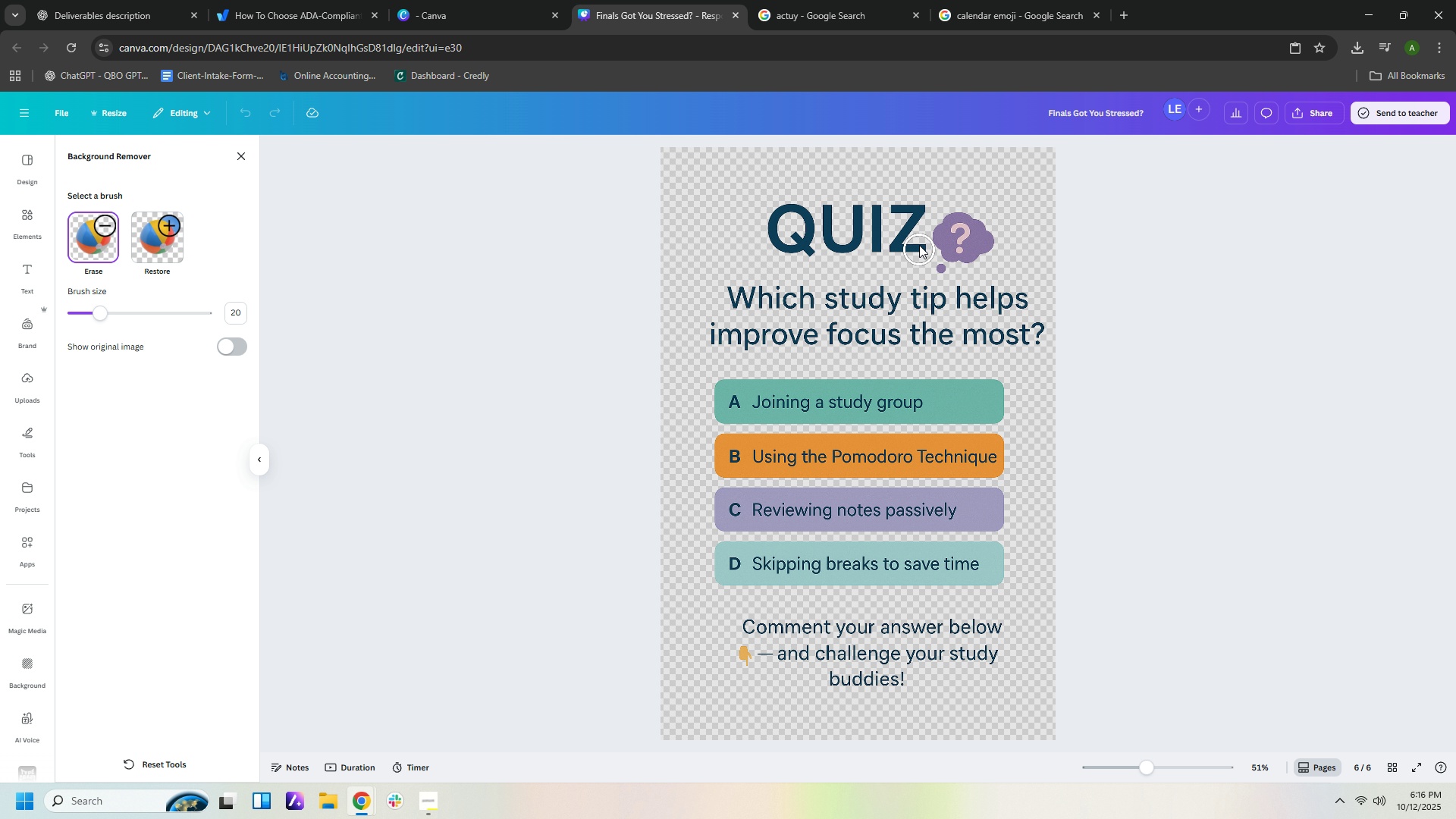 
left_click_drag(start_coordinate=[904, 199], to_coordinate=[935, 620])
 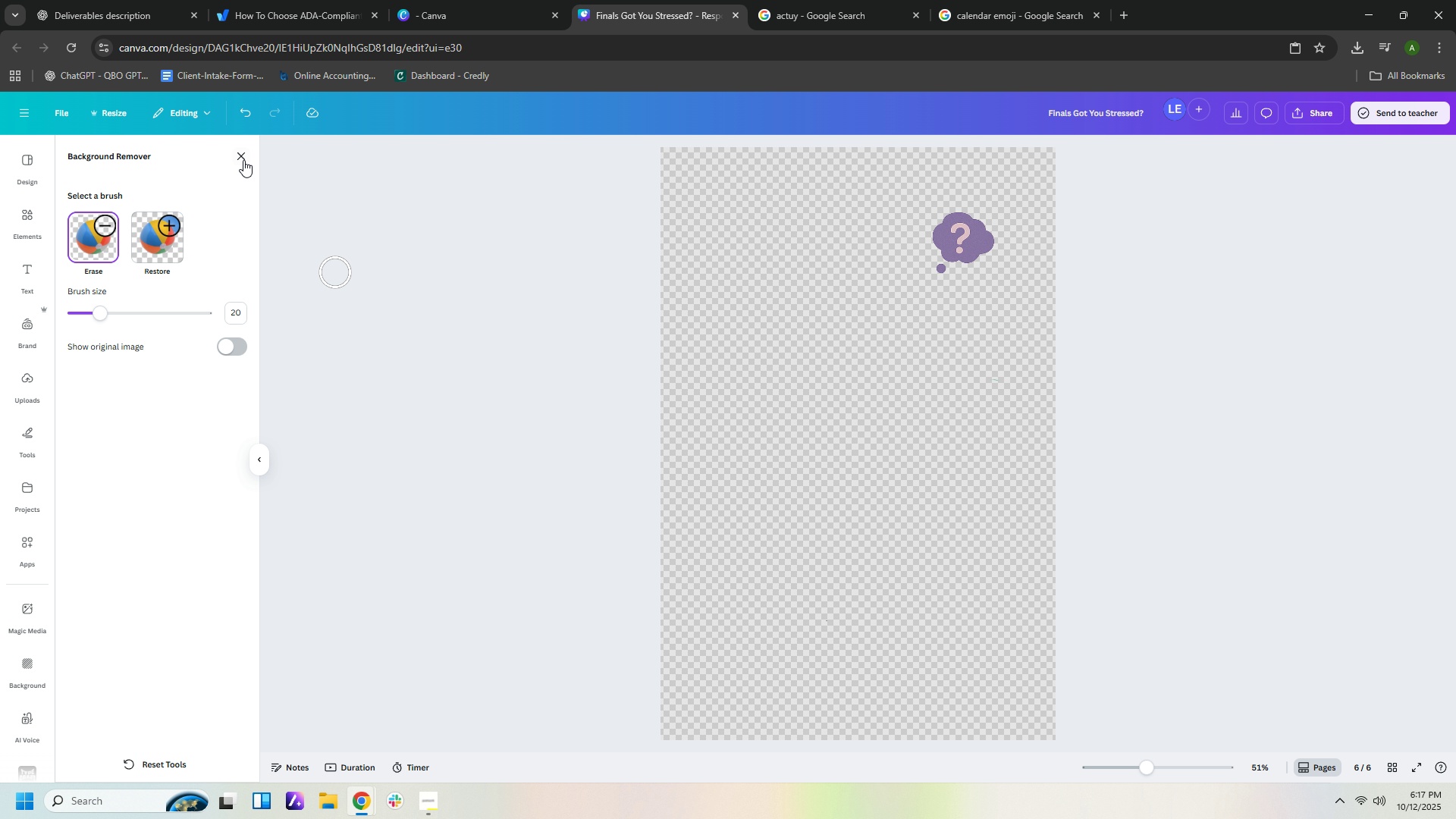 
left_click([246, 157])
 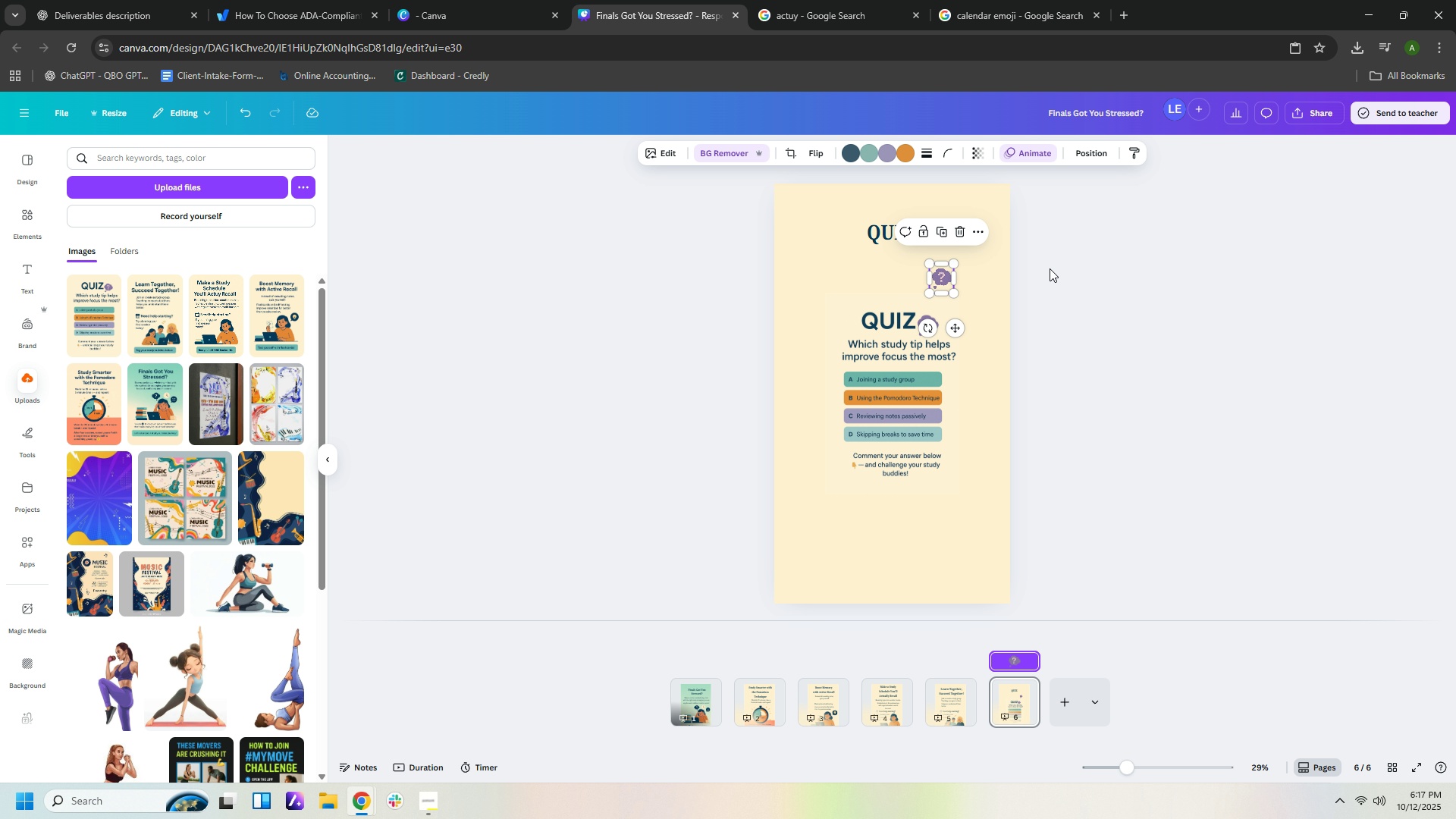 
left_click([1076, 255])
 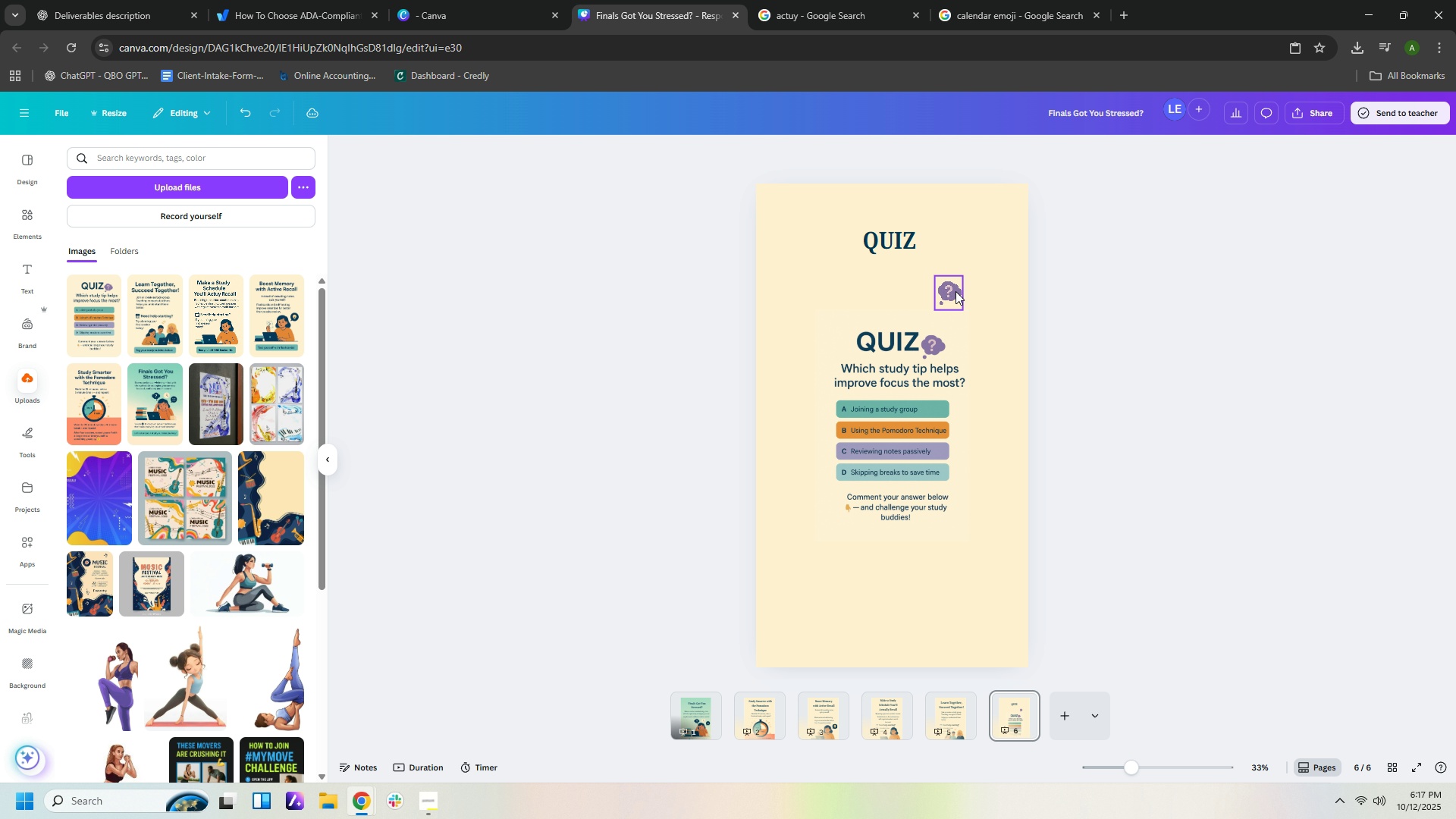 
left_click_drag(start_coordinate=[956, 291], to_coordinate=[950, 249])
 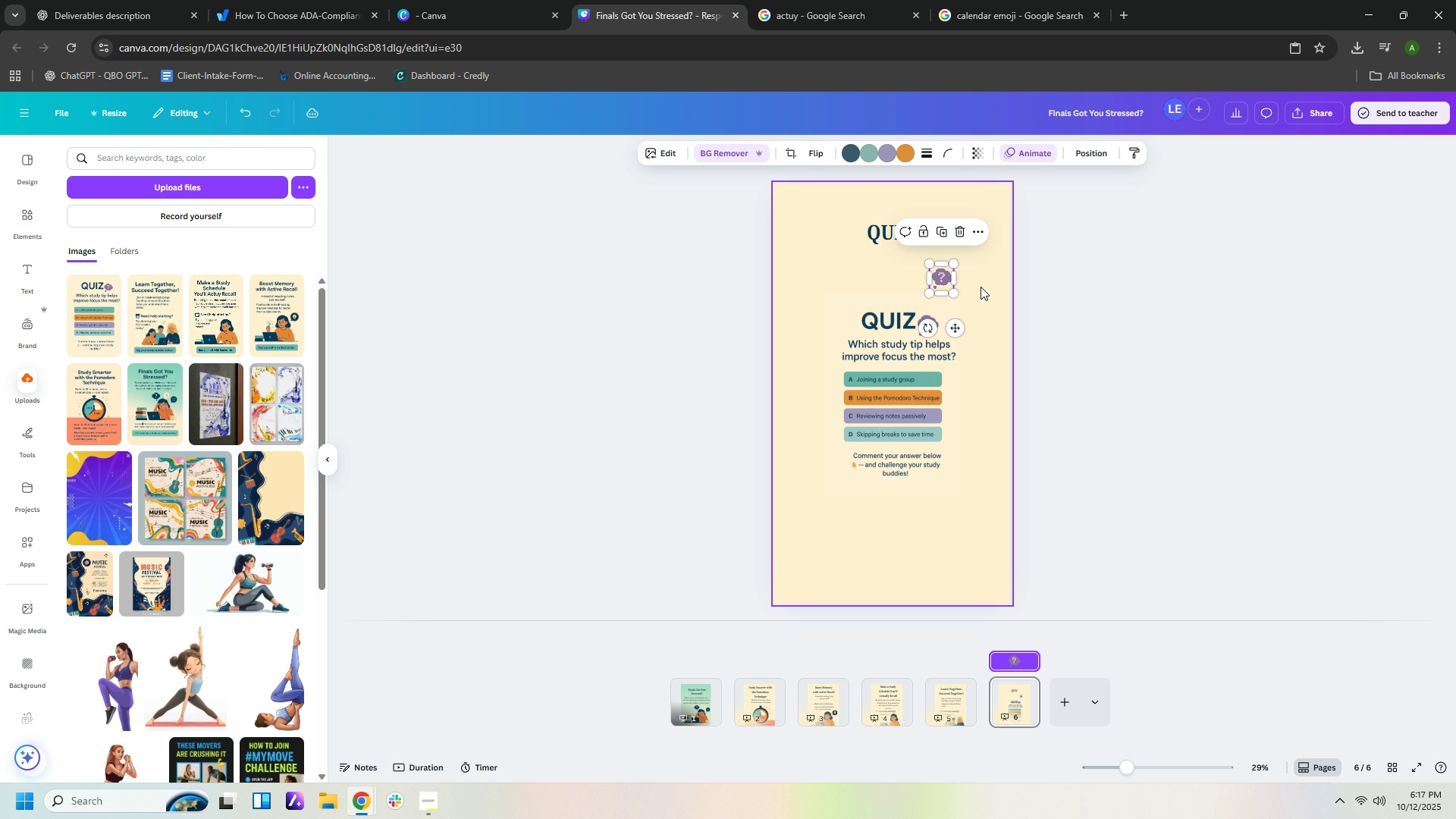 
left_click([981, 287])
 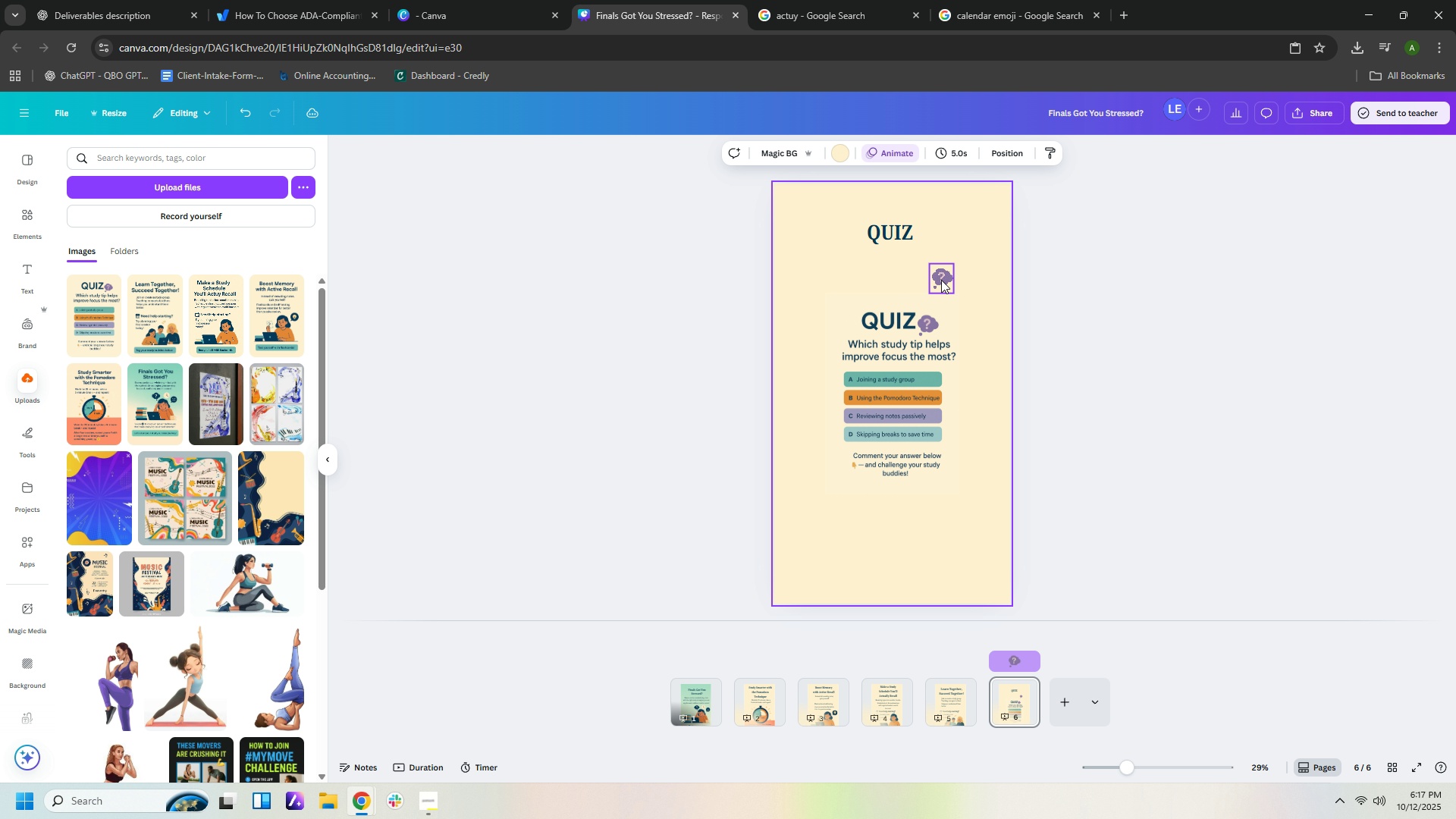 
left_click_drag(start_coordinate=[941, 280], to_coordinate=[926, 241])
 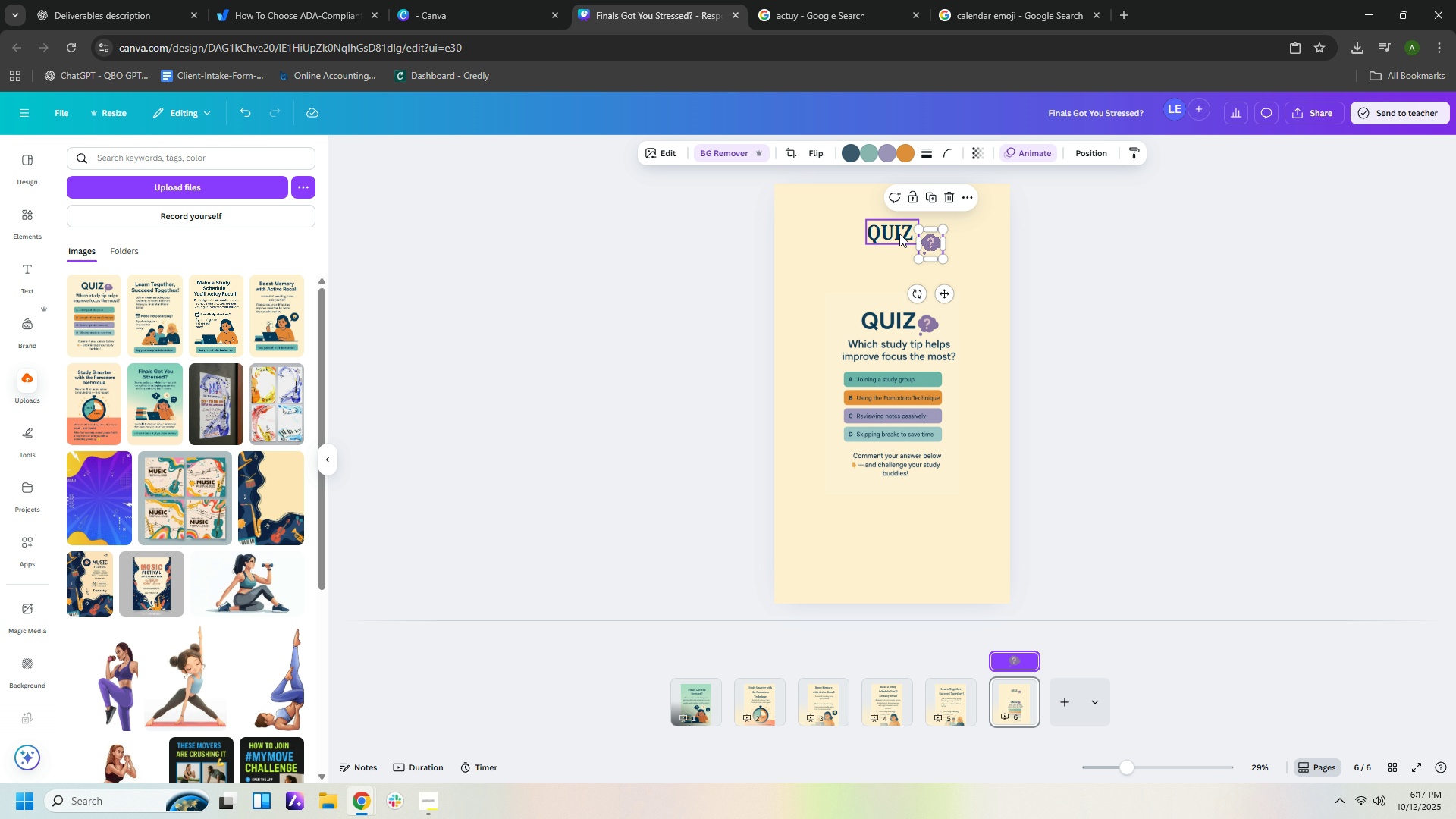 
left_click([899, 234])
 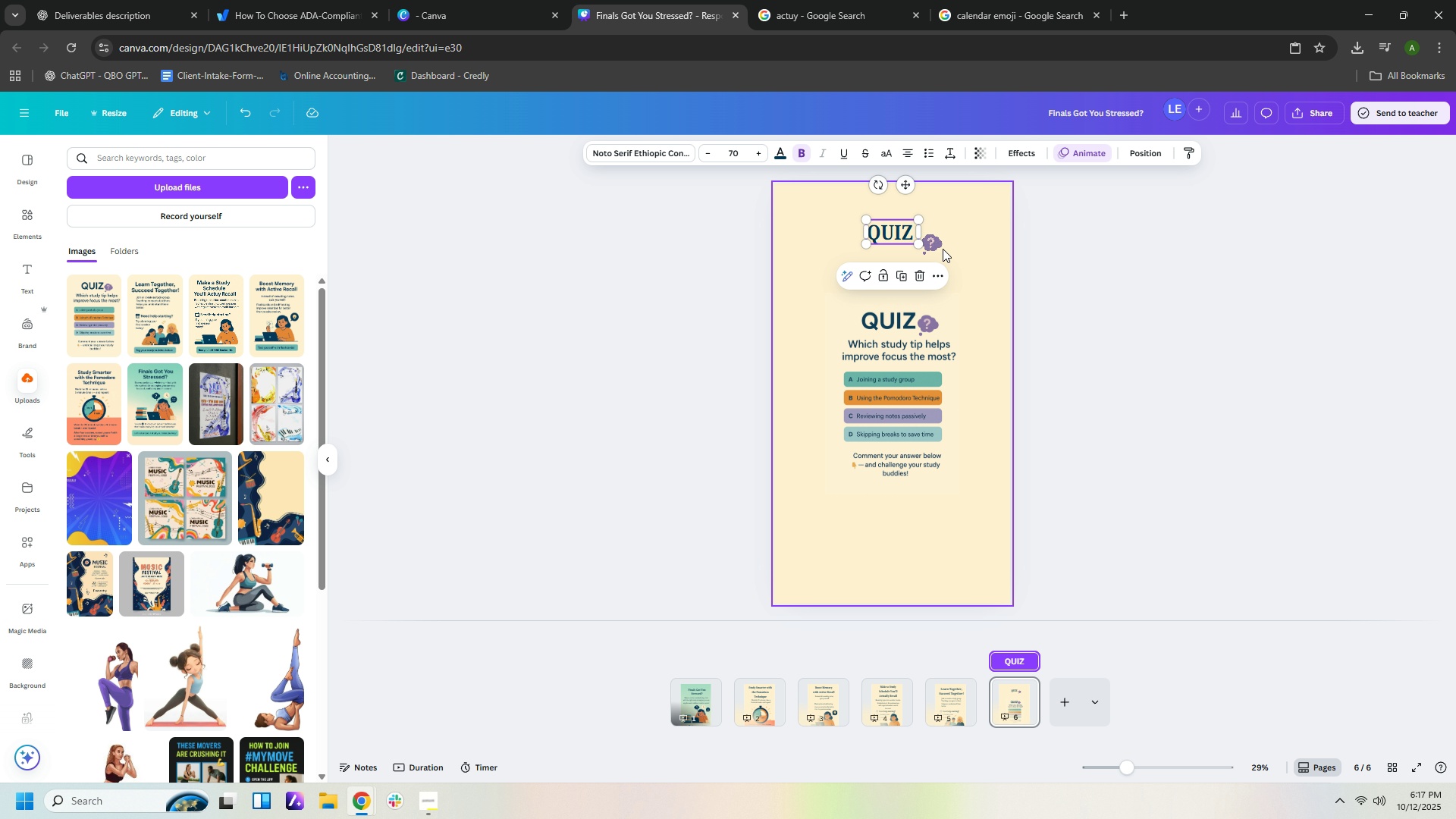 
left_click_drag(start_coordinate=[934, 244], to_coordinate=[927, 237])
 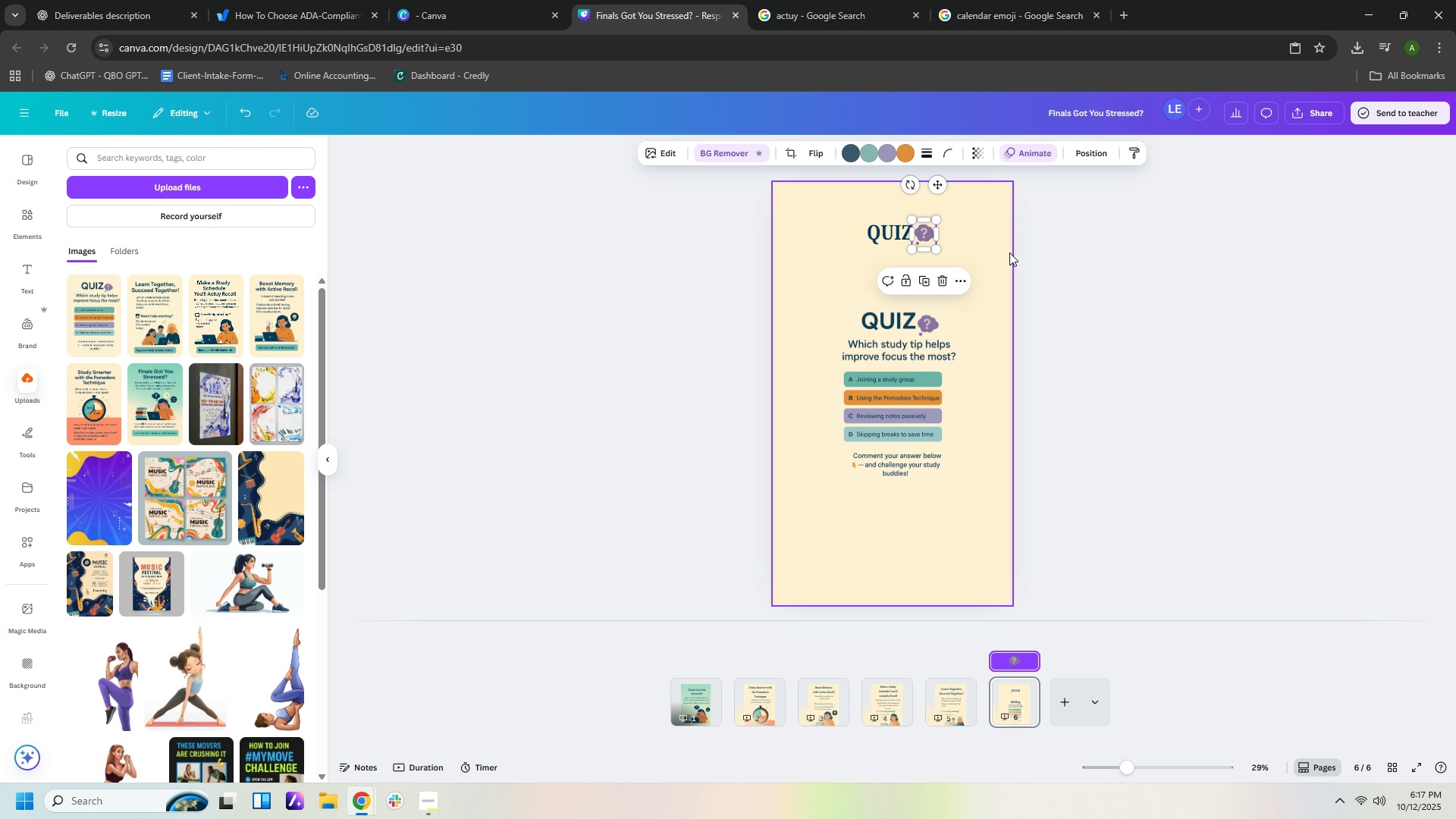 
left_click([1009, 253])
 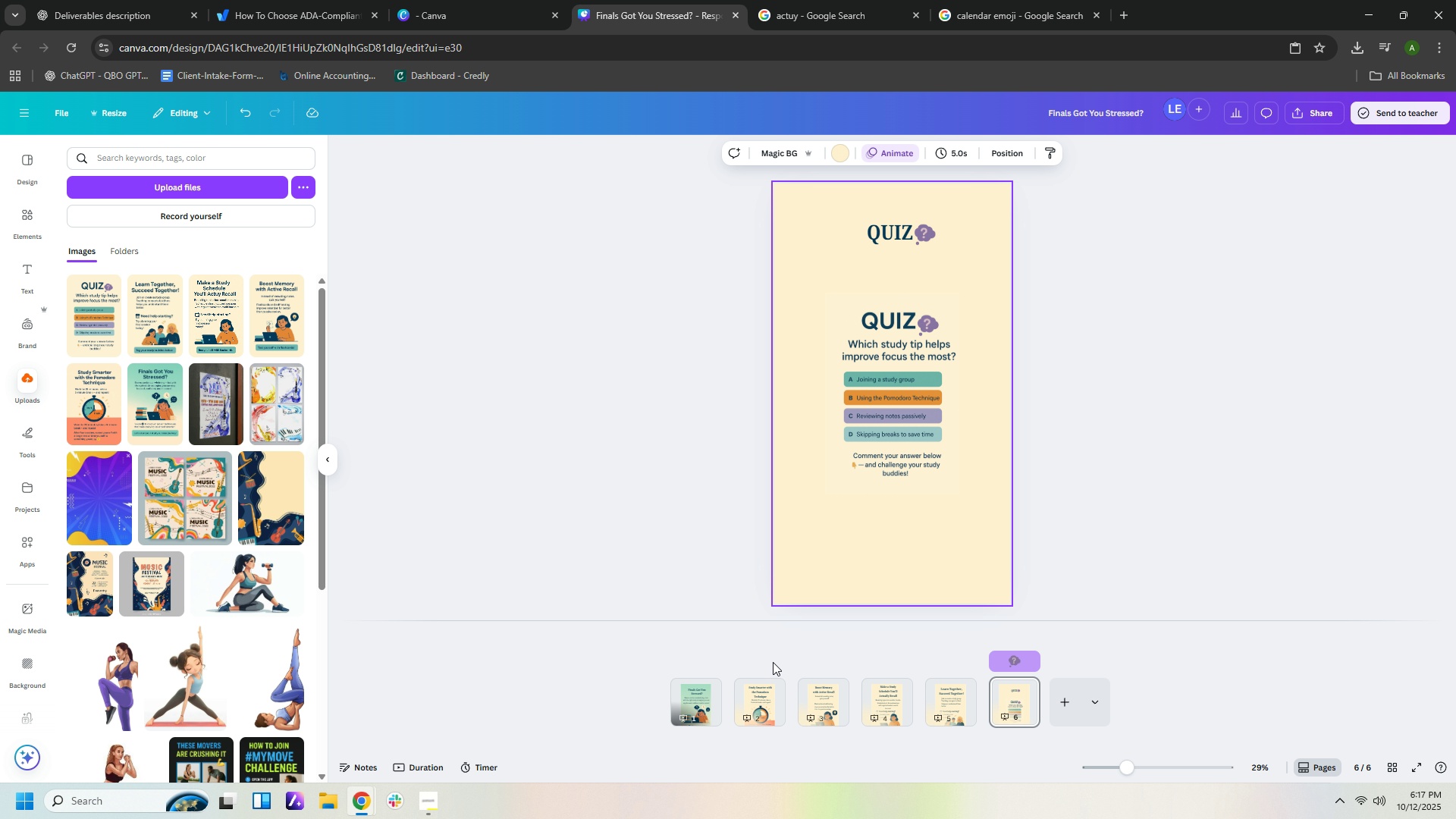 
left_click([698, 695])
 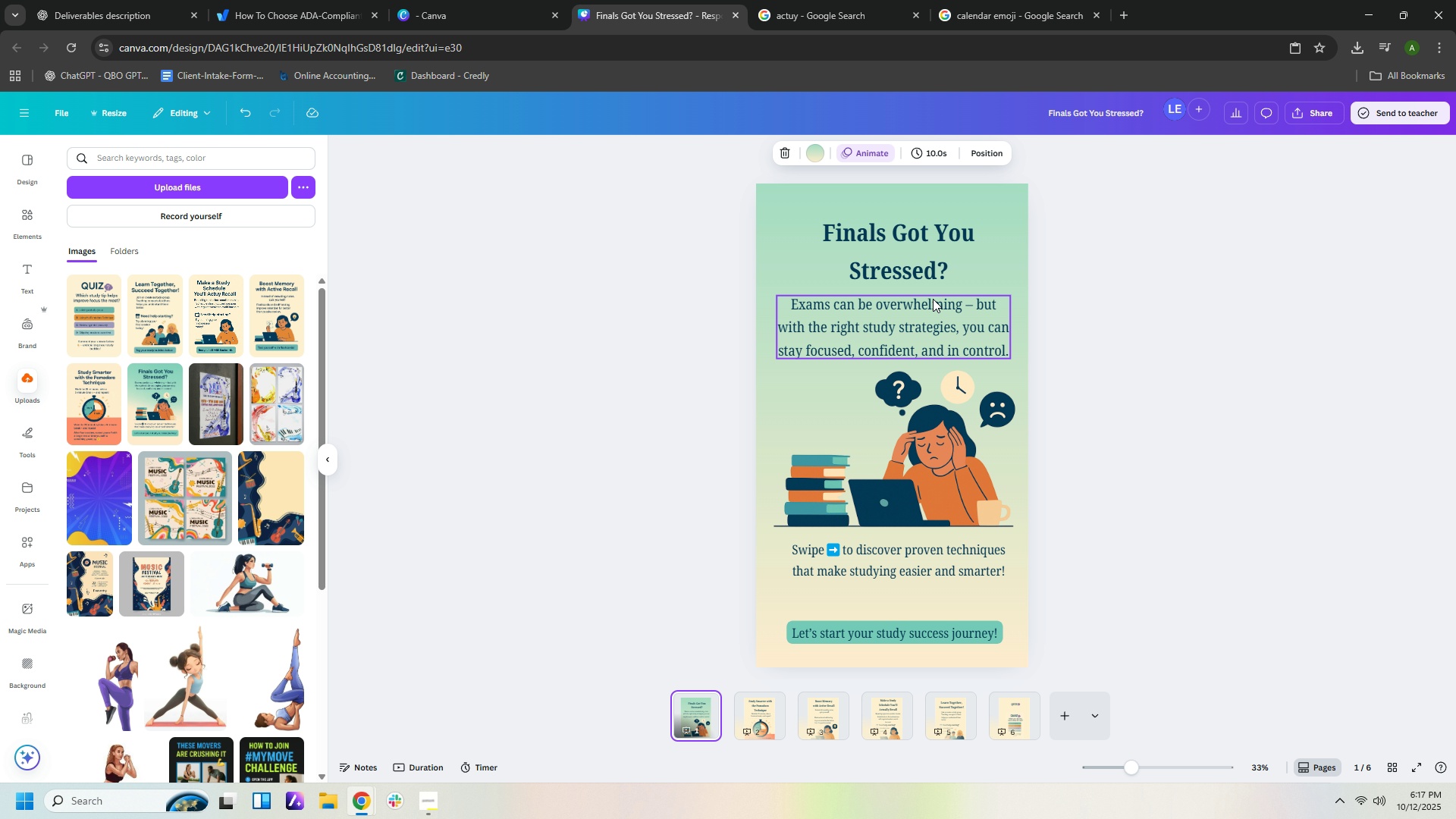 
left_click([921, 312])
 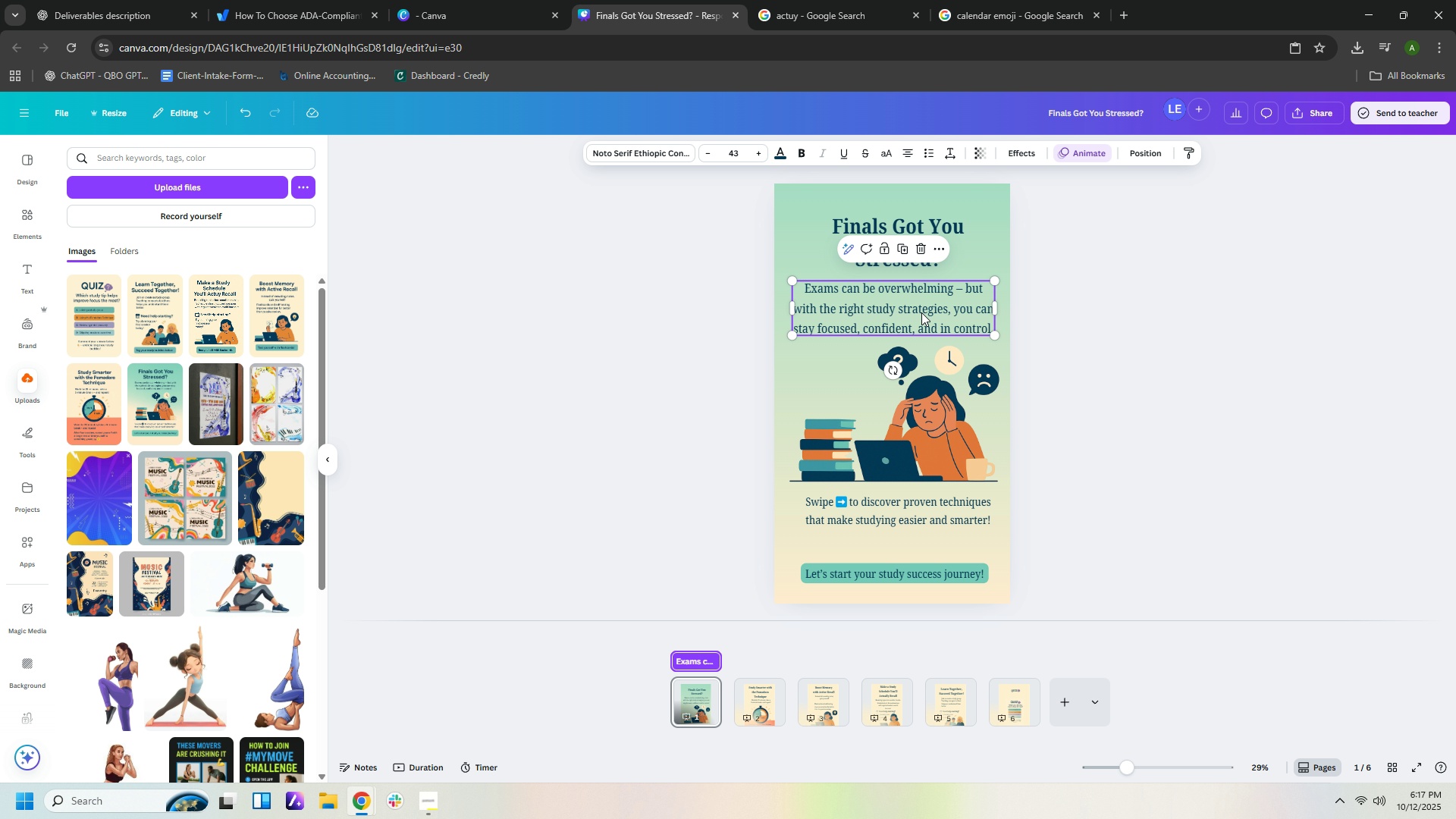 
key(Control+C)
 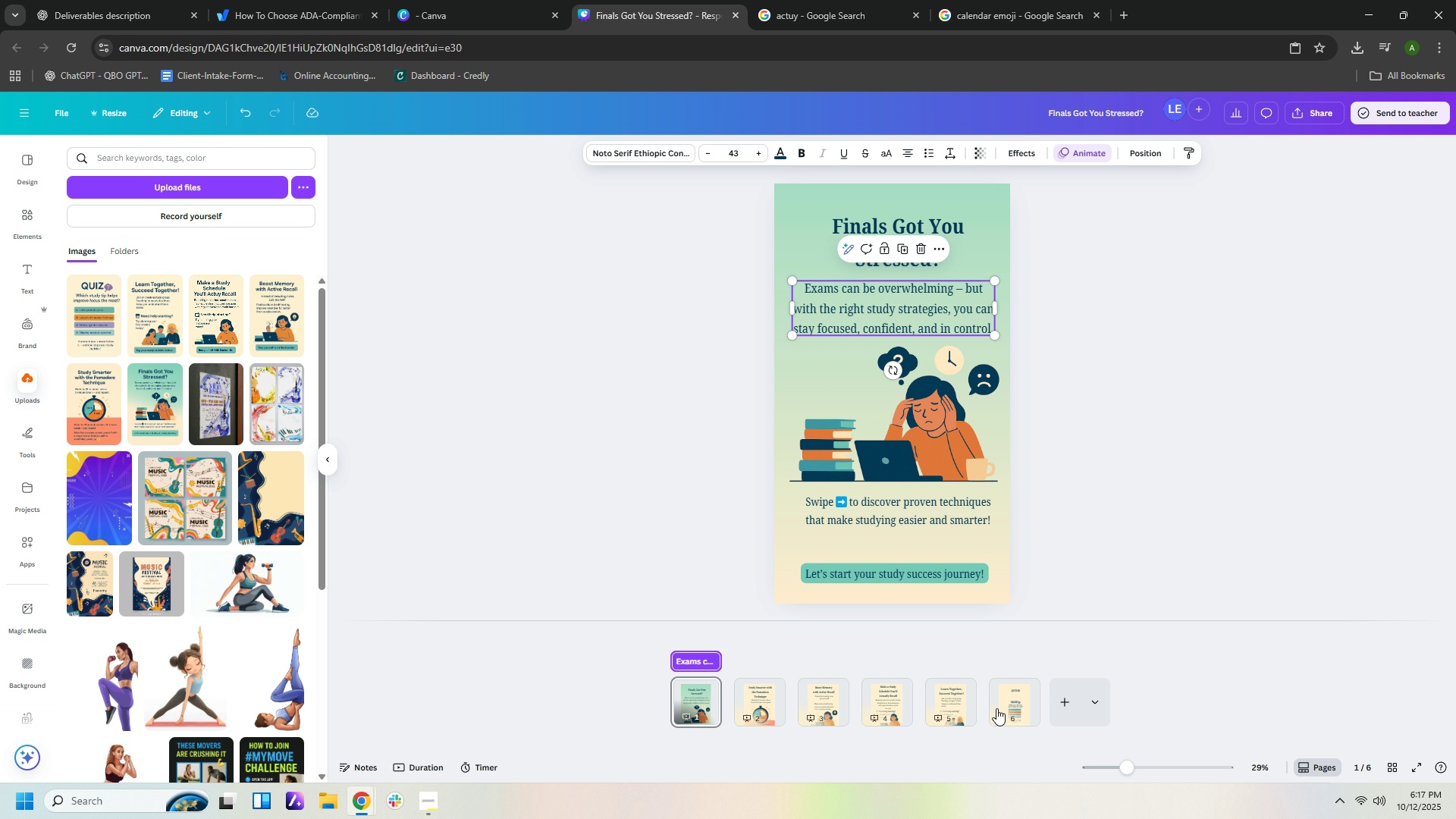 
left_click([1018, 711])
 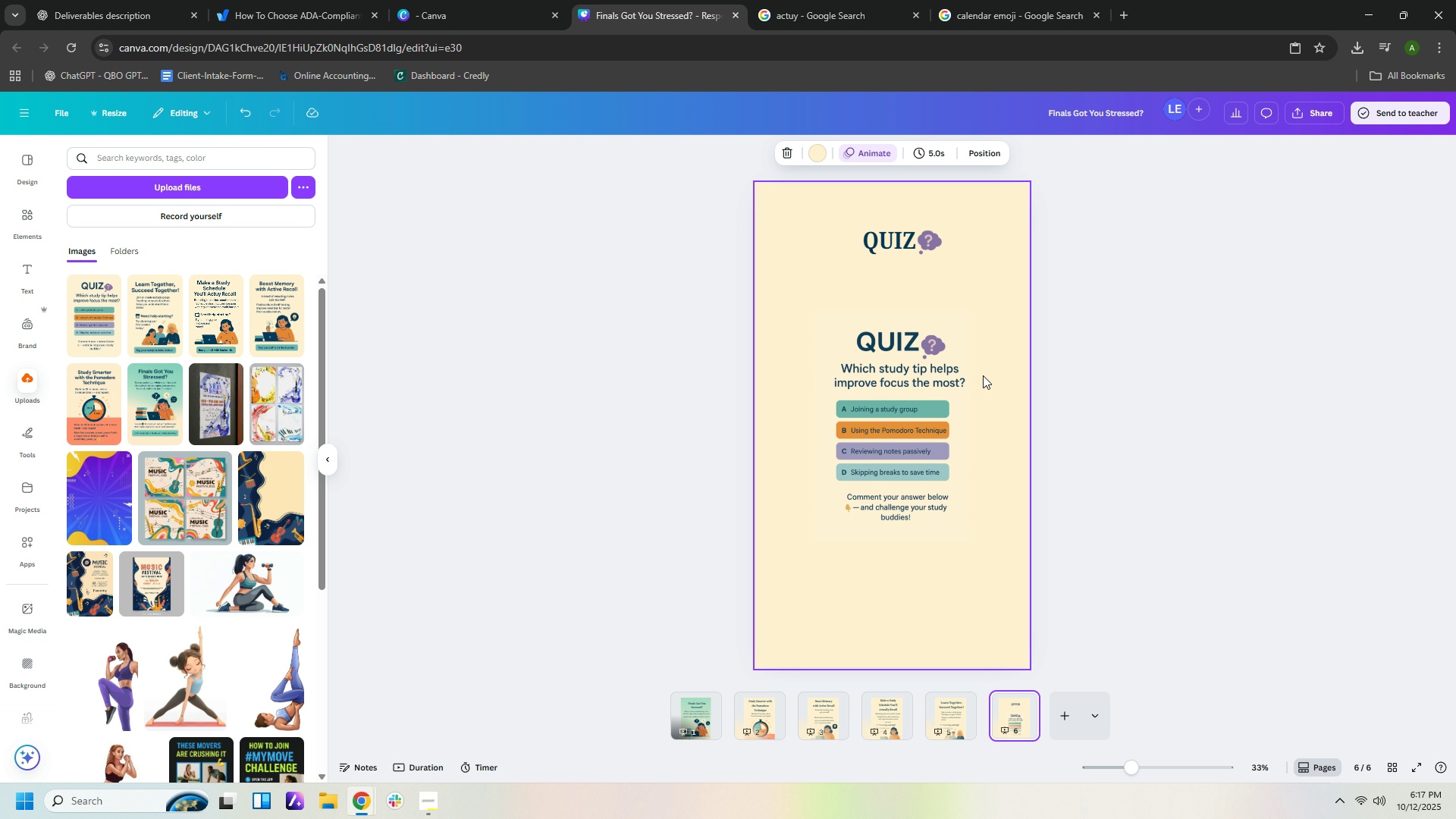 
left_click([983, 375])
 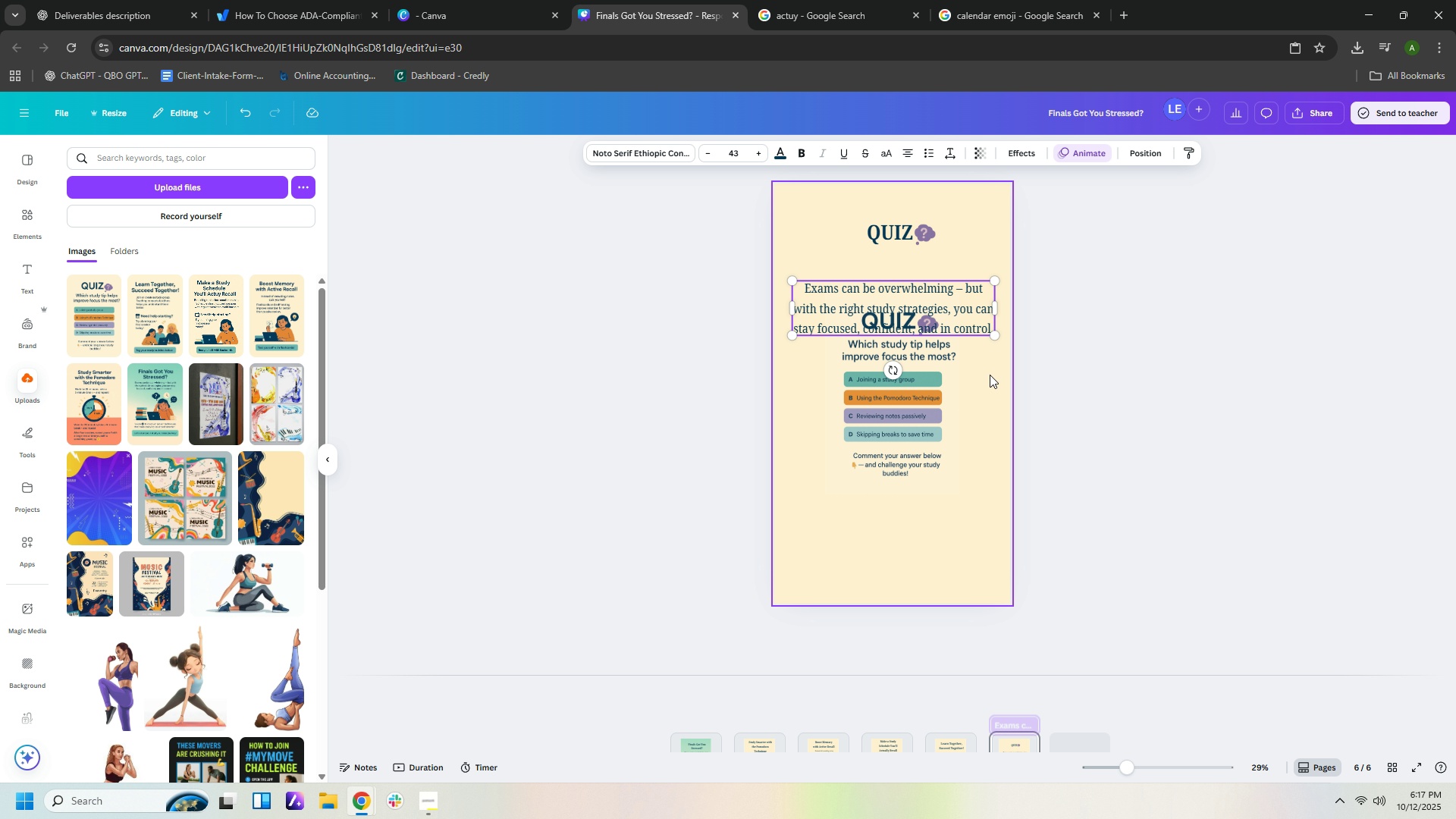 
key(Control+ControlLeft)
 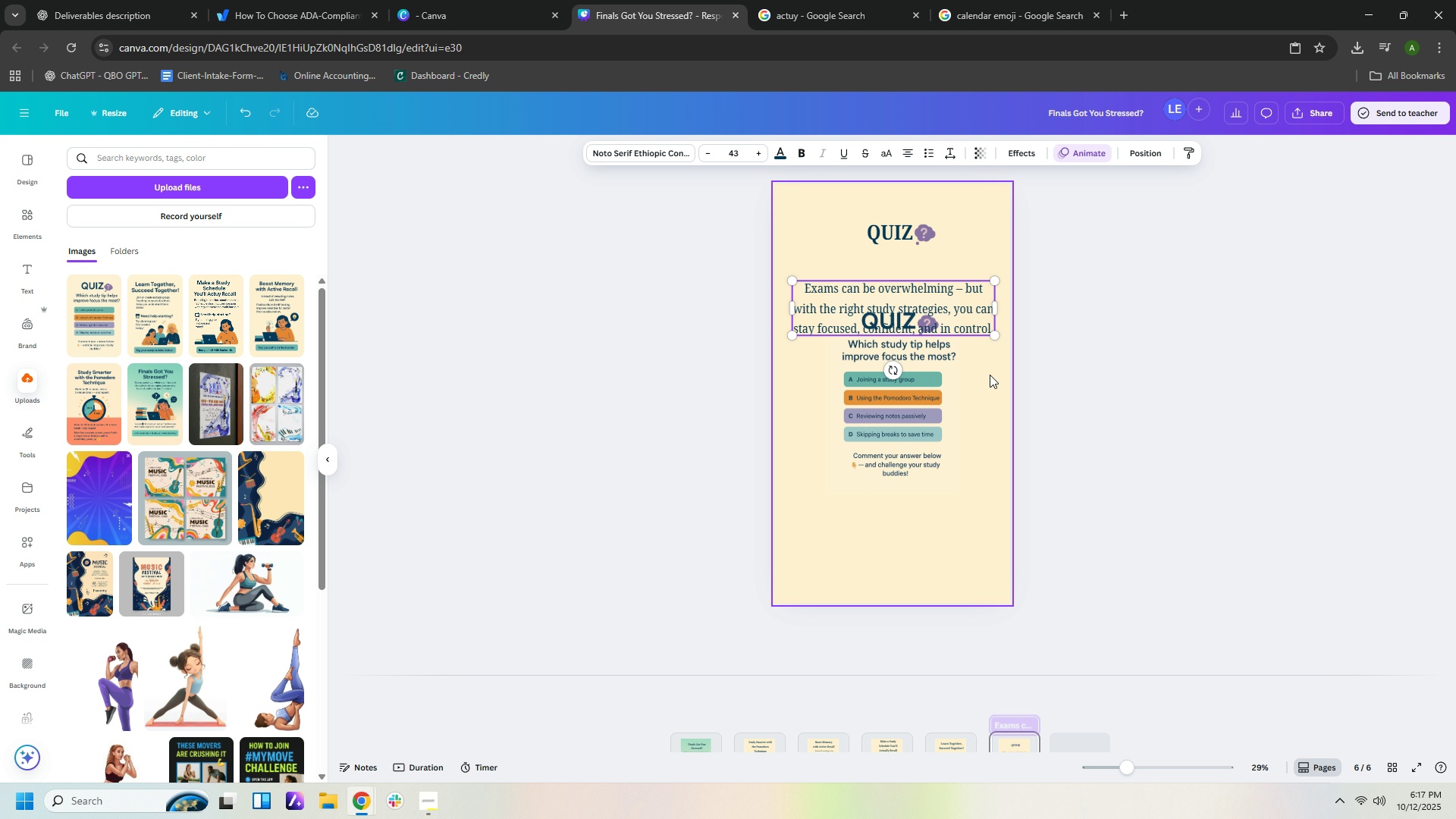 
key(Control+V)
 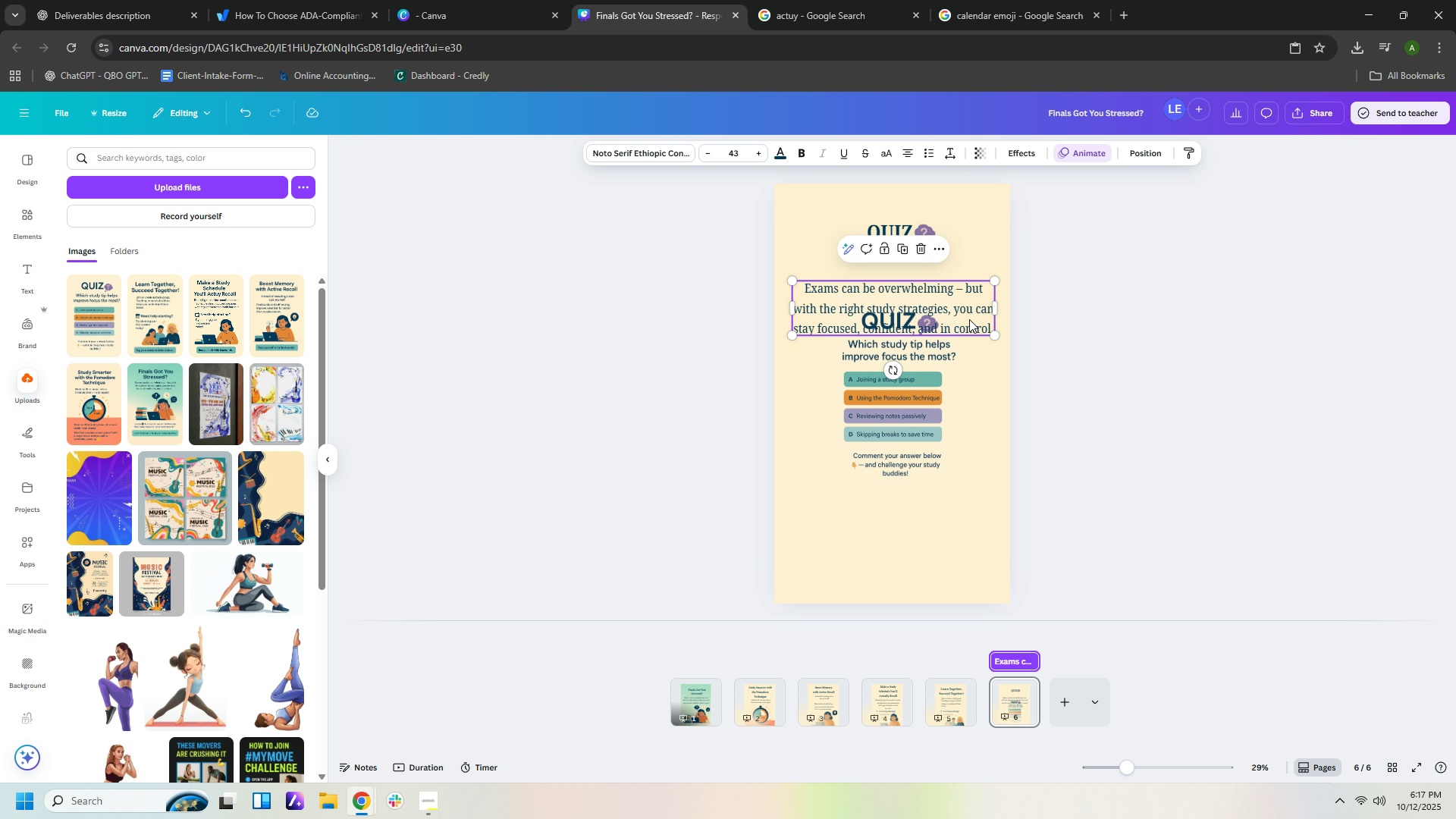 
double_click([969, 319])
 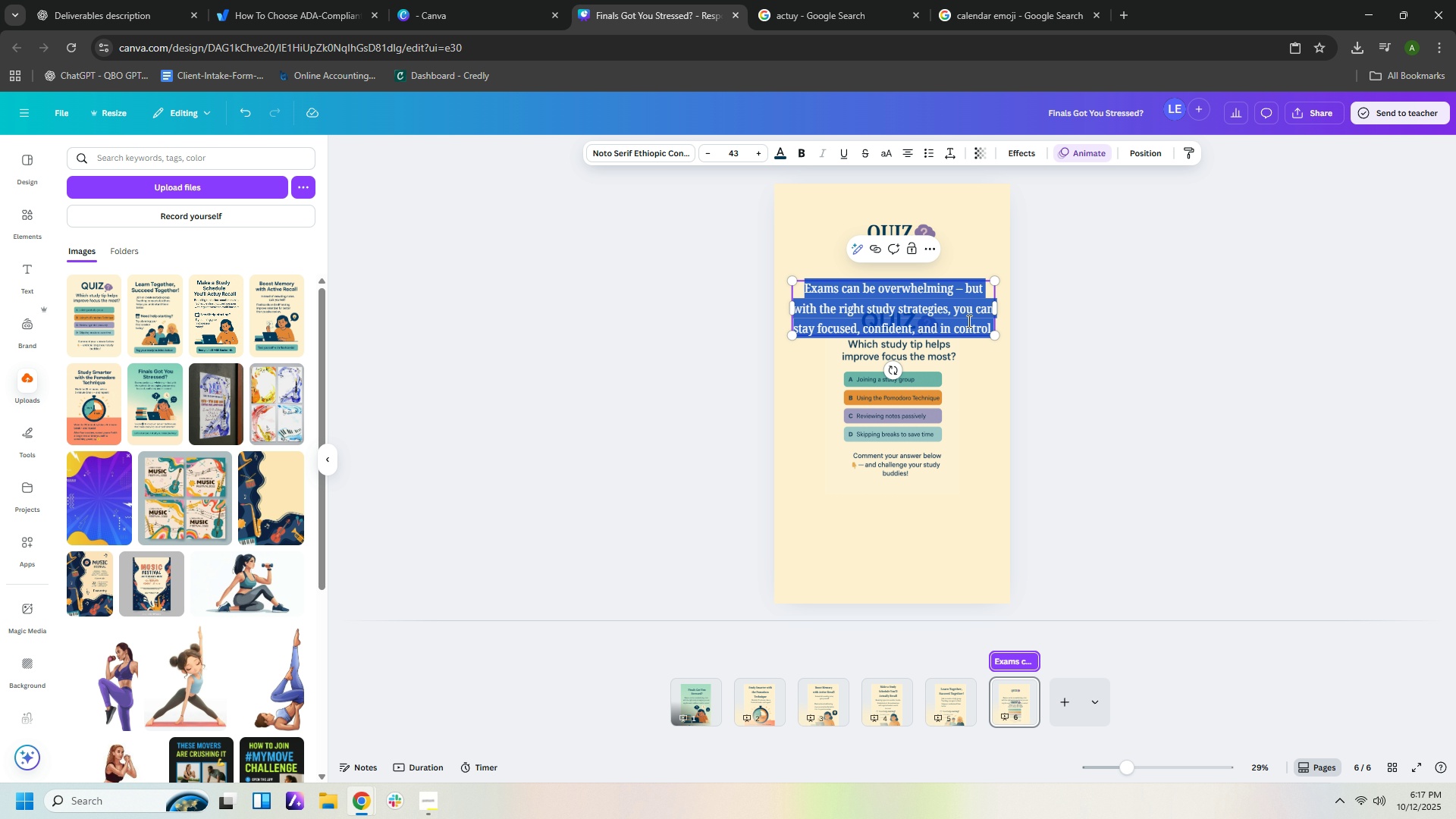 
type(Which study tip helps imprp)
key(Backspace)
type(ove focus y)
key(Backspace)
type(the most?)
 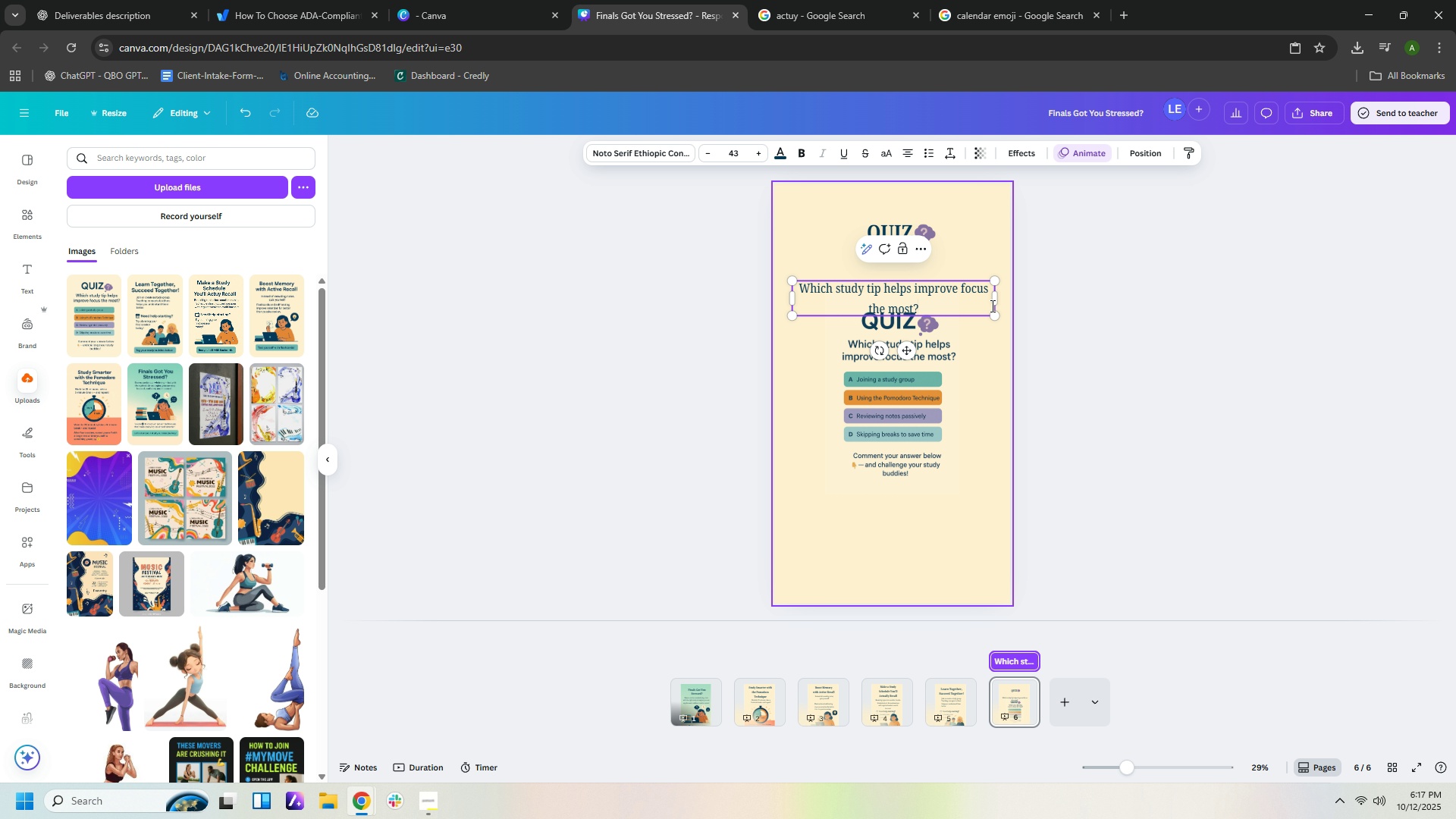 
left_click_drag(start_coordinate=[998, 299], to_coordinate=[916, 300])
 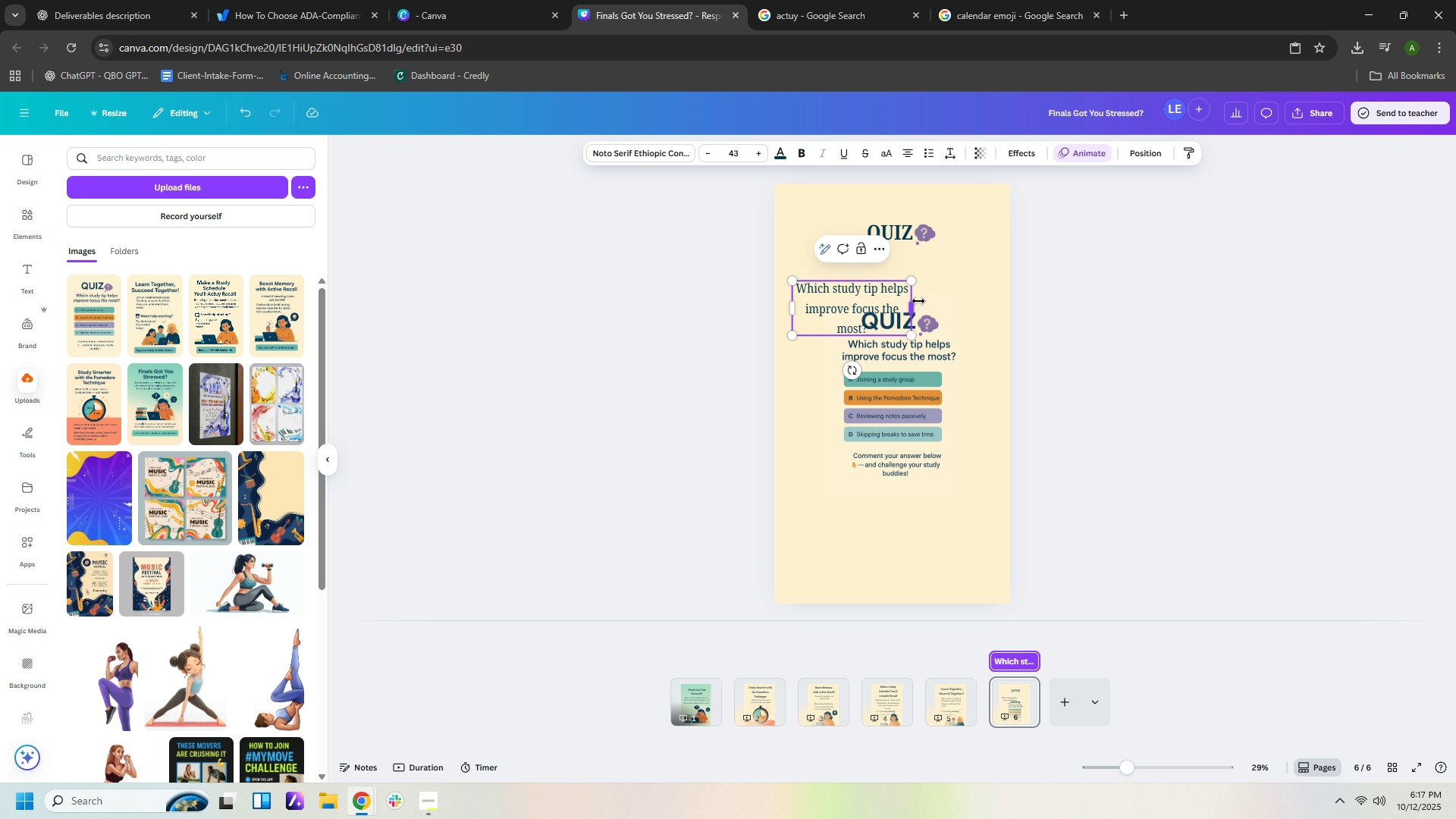 
left_click([909, 306])
 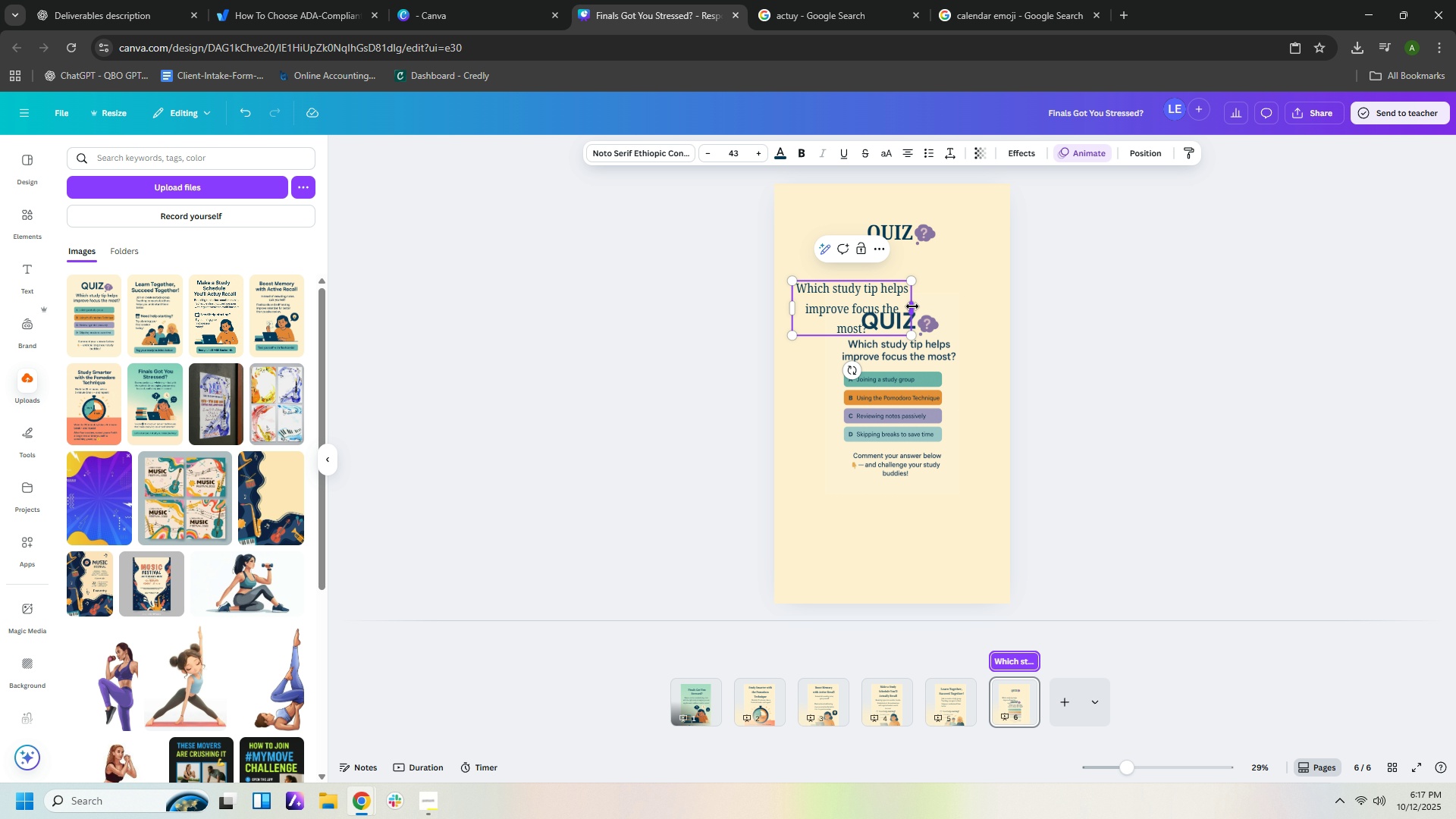 
left_click_drag(start_coordinate=[912, 306], to_coordinate=[924, 305])
 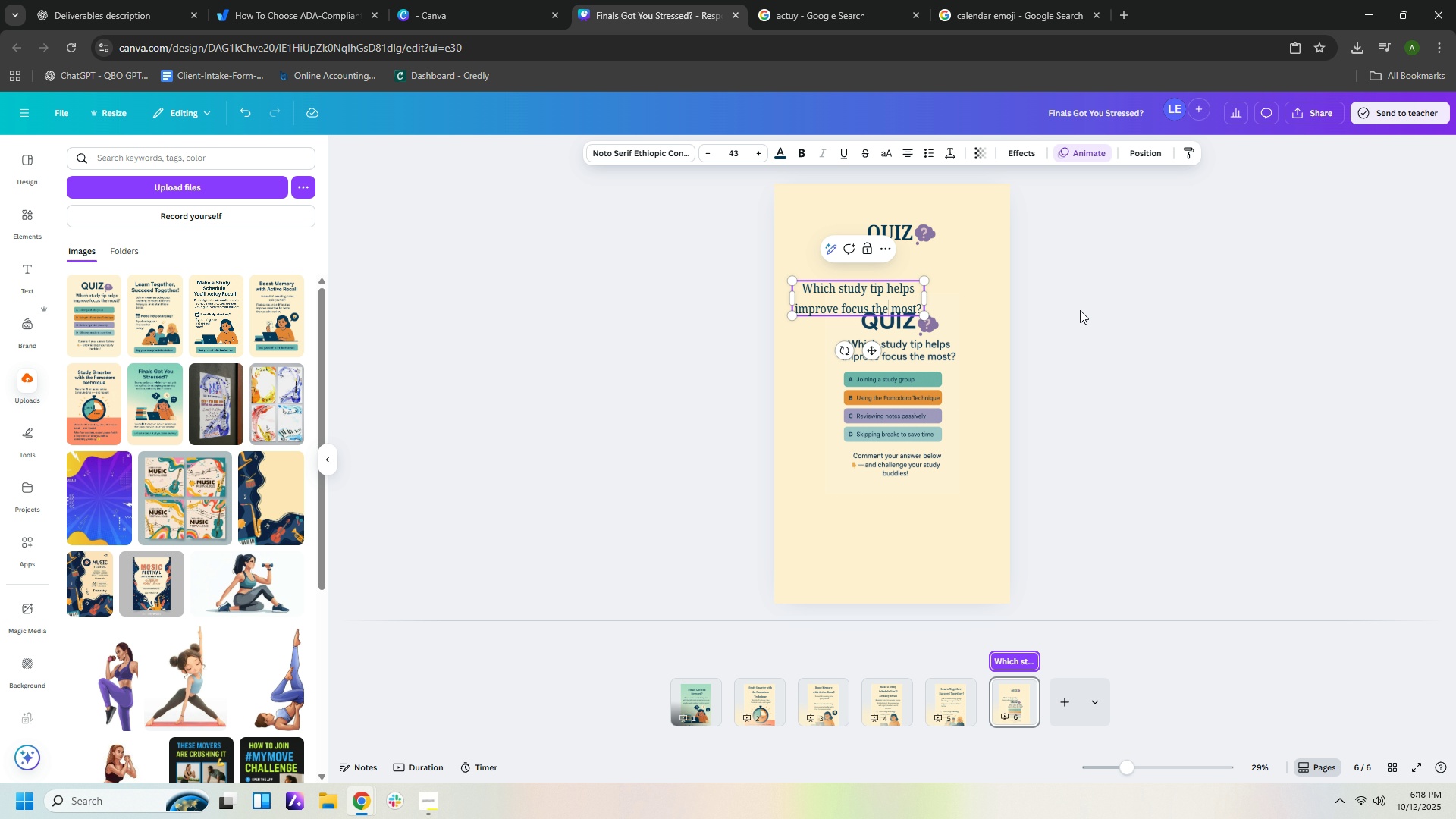 
left_click([1080, 310])
 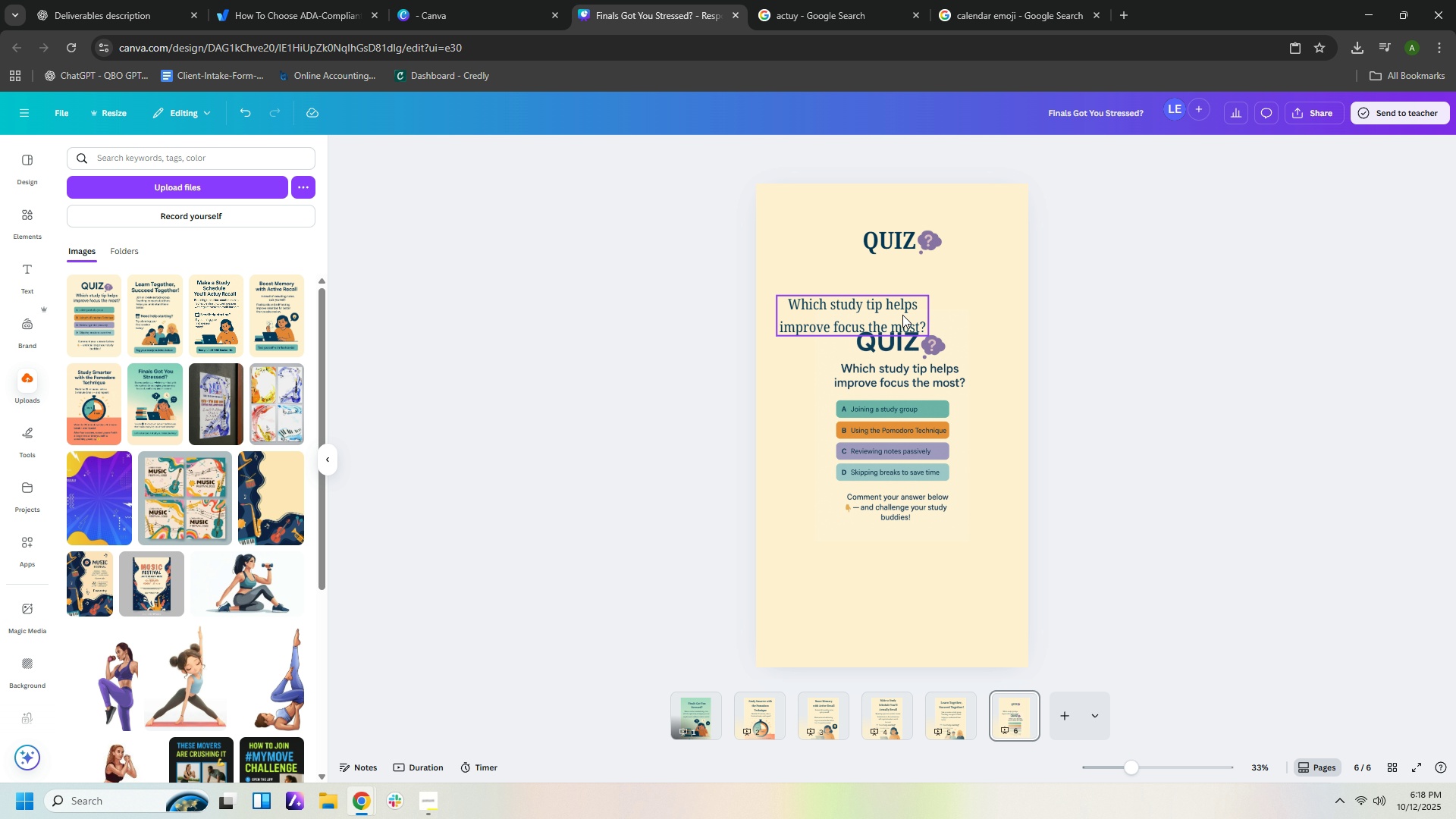 
left_click_drag(start_coordinate=[899, 314], to_coordinate=[937, 300])
 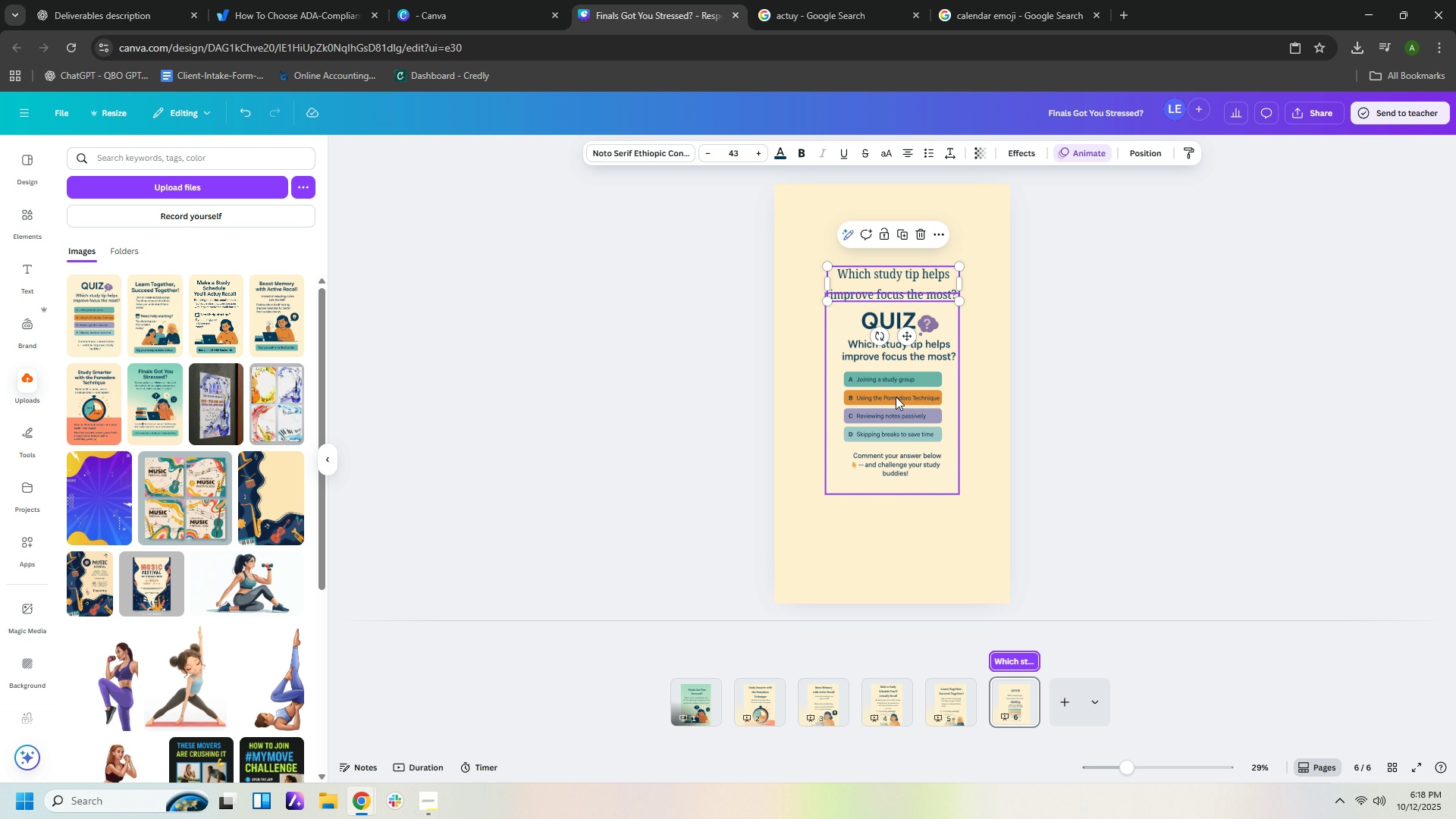 
wait(5.18)
 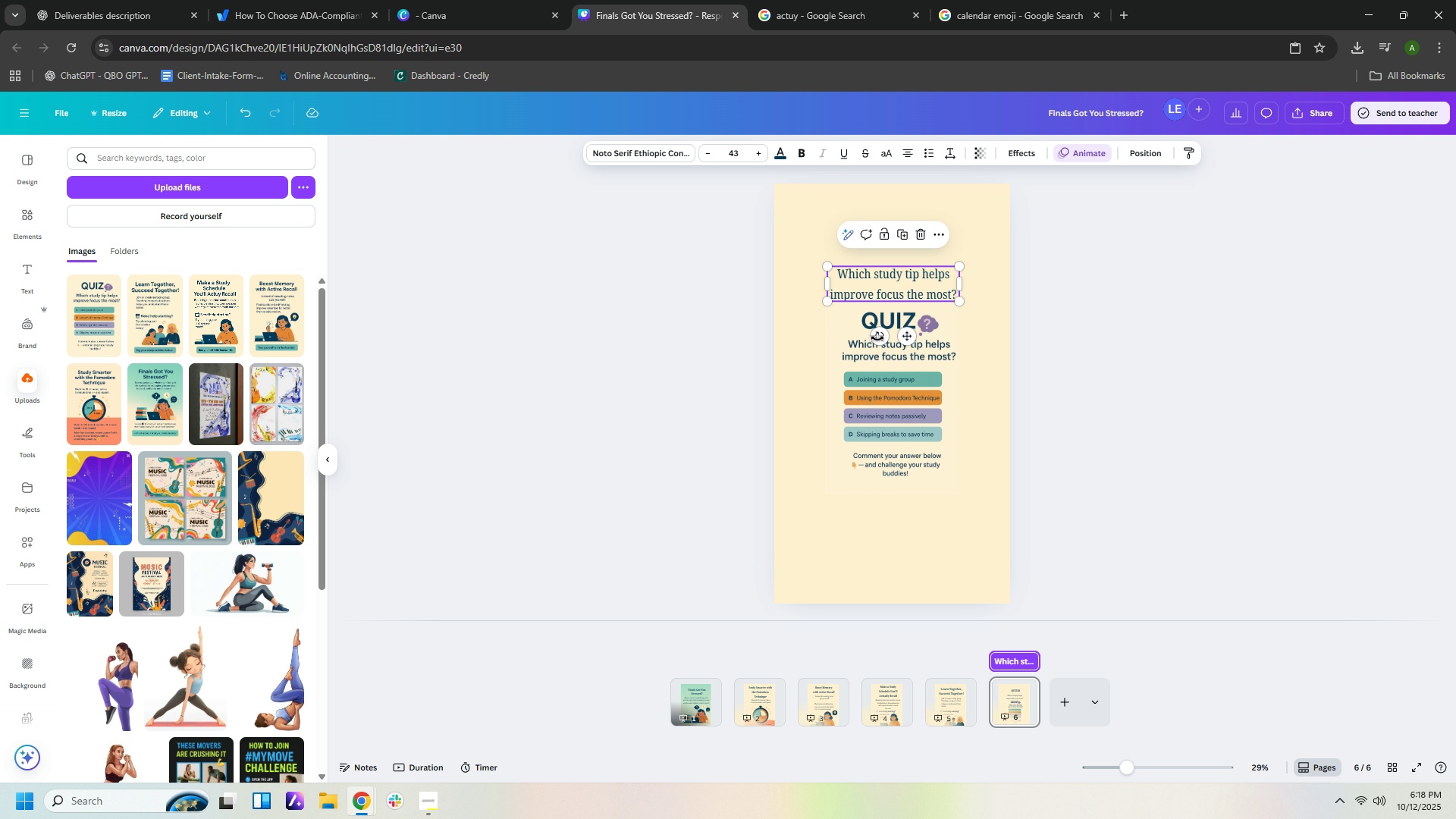 
left_click([902, 275])
 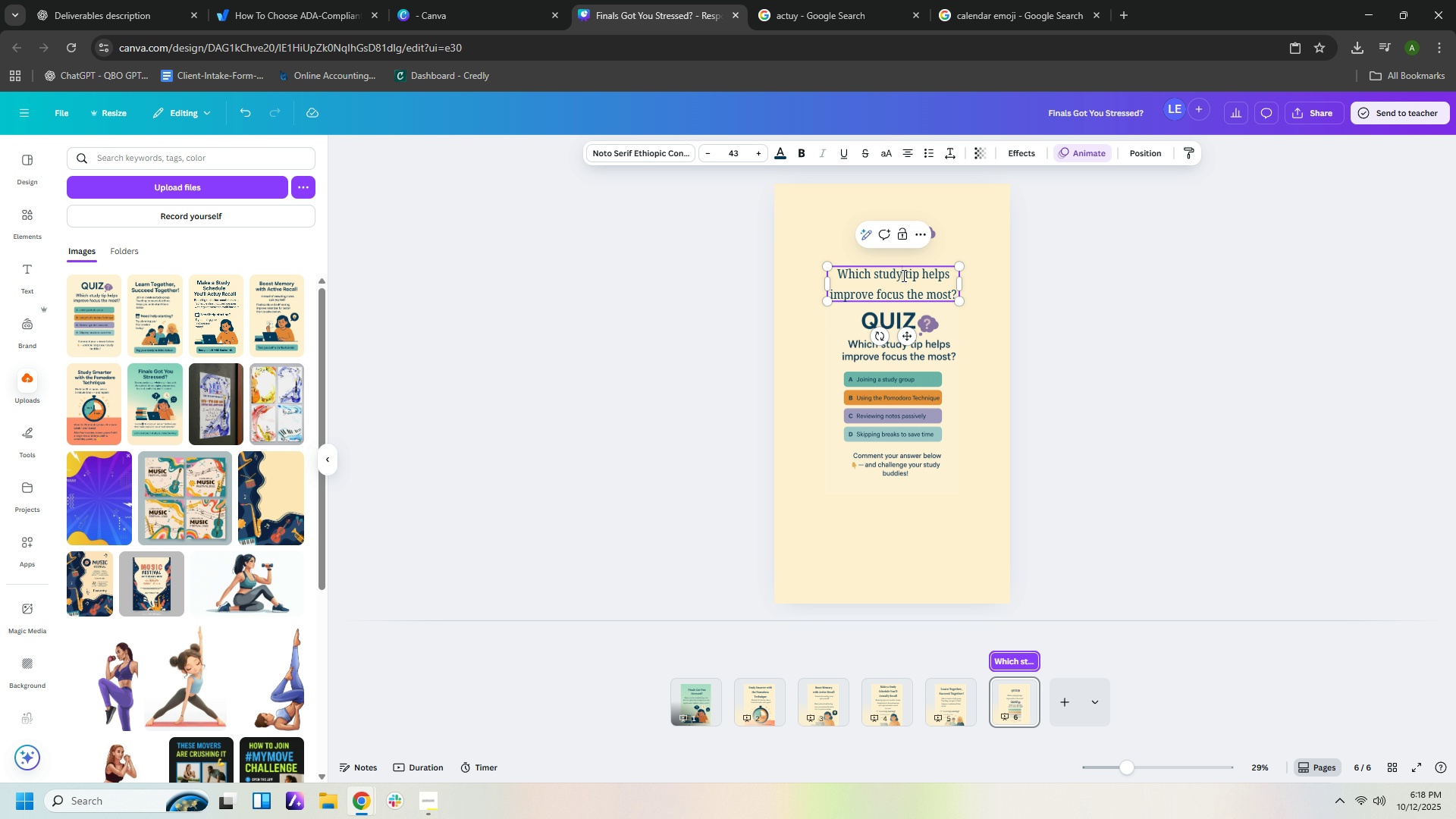 
key(Control+ControlLeft)
 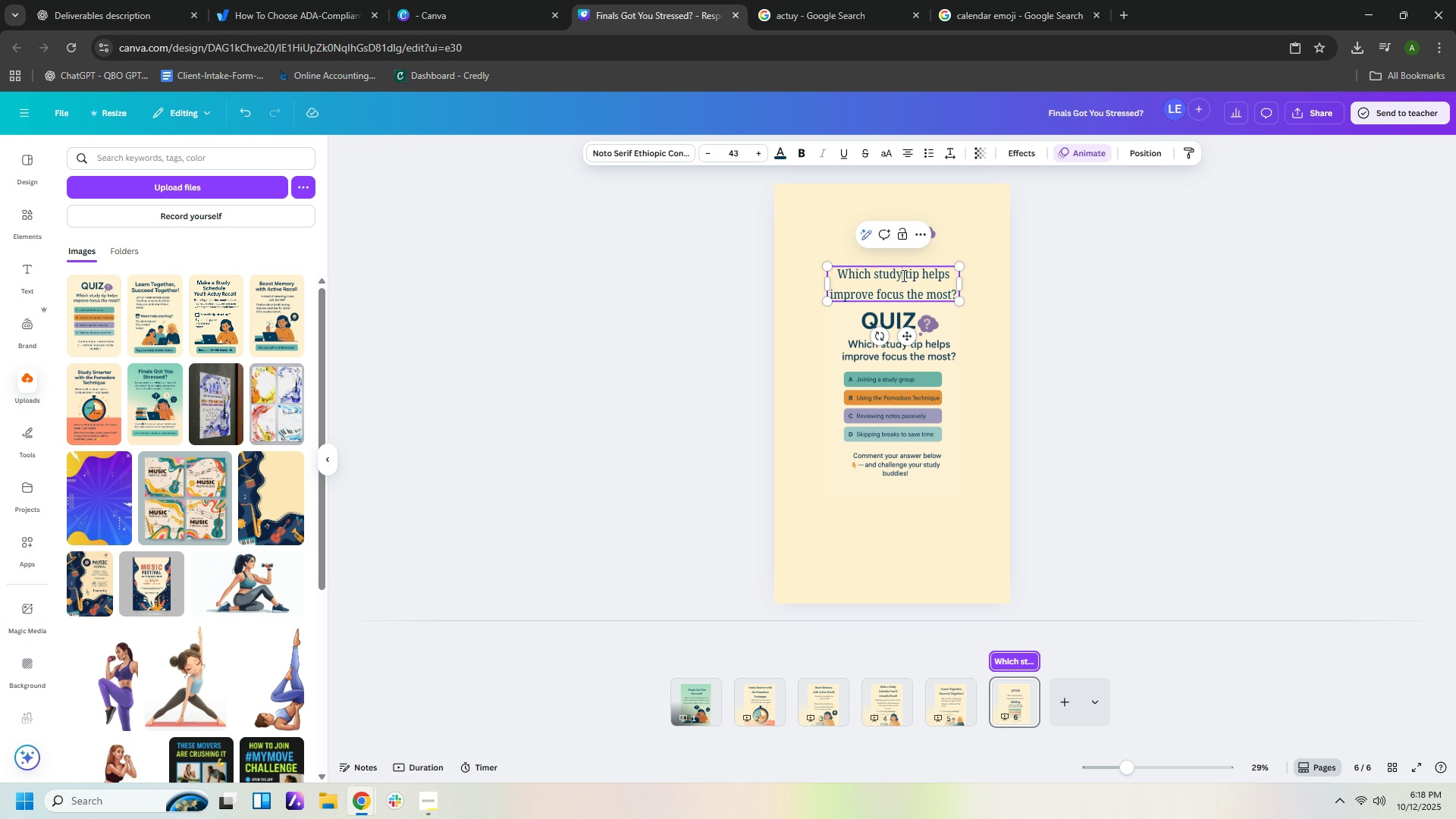 
key(Control+C)
 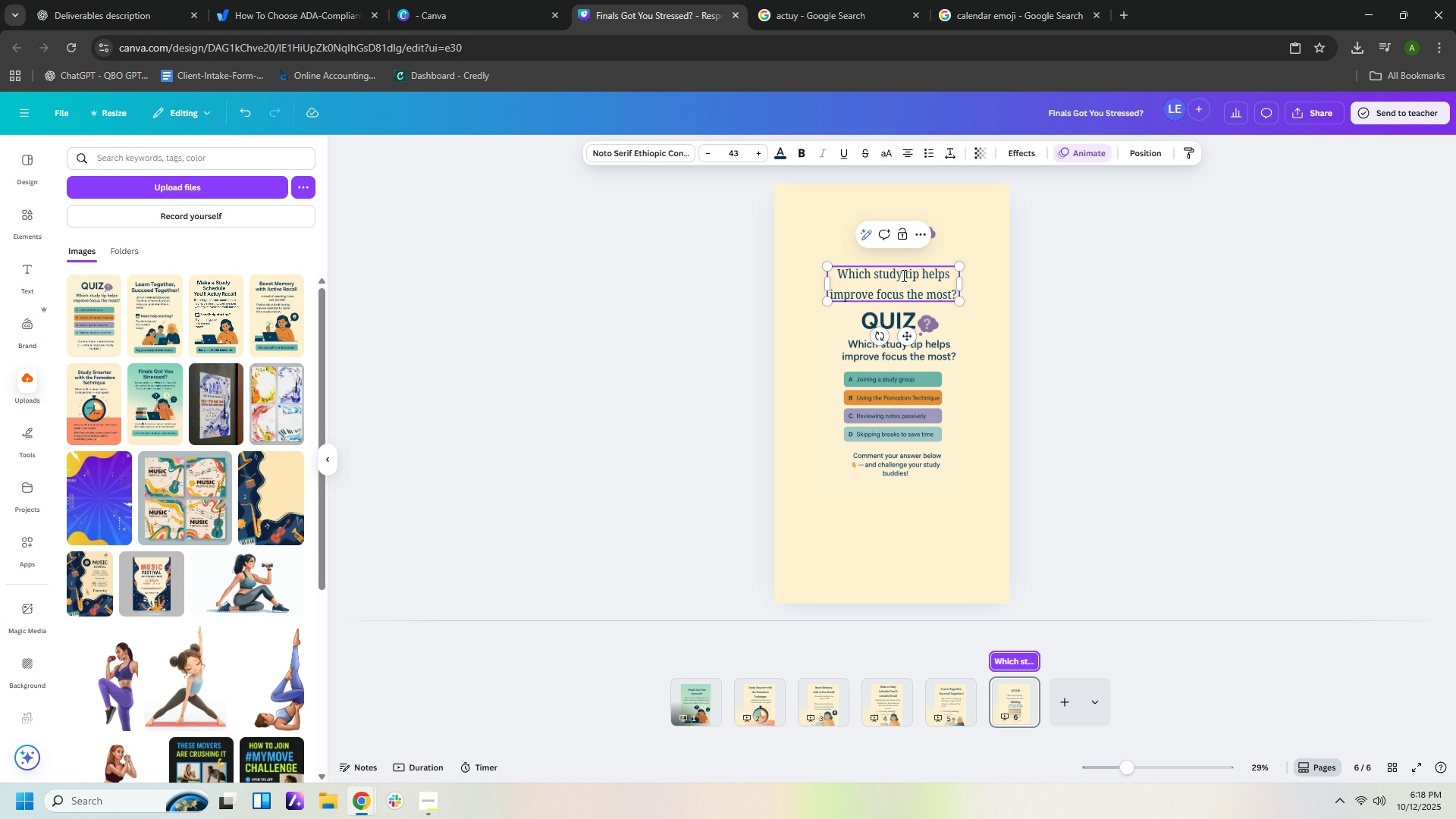 
key(Control+ControlLeft)
 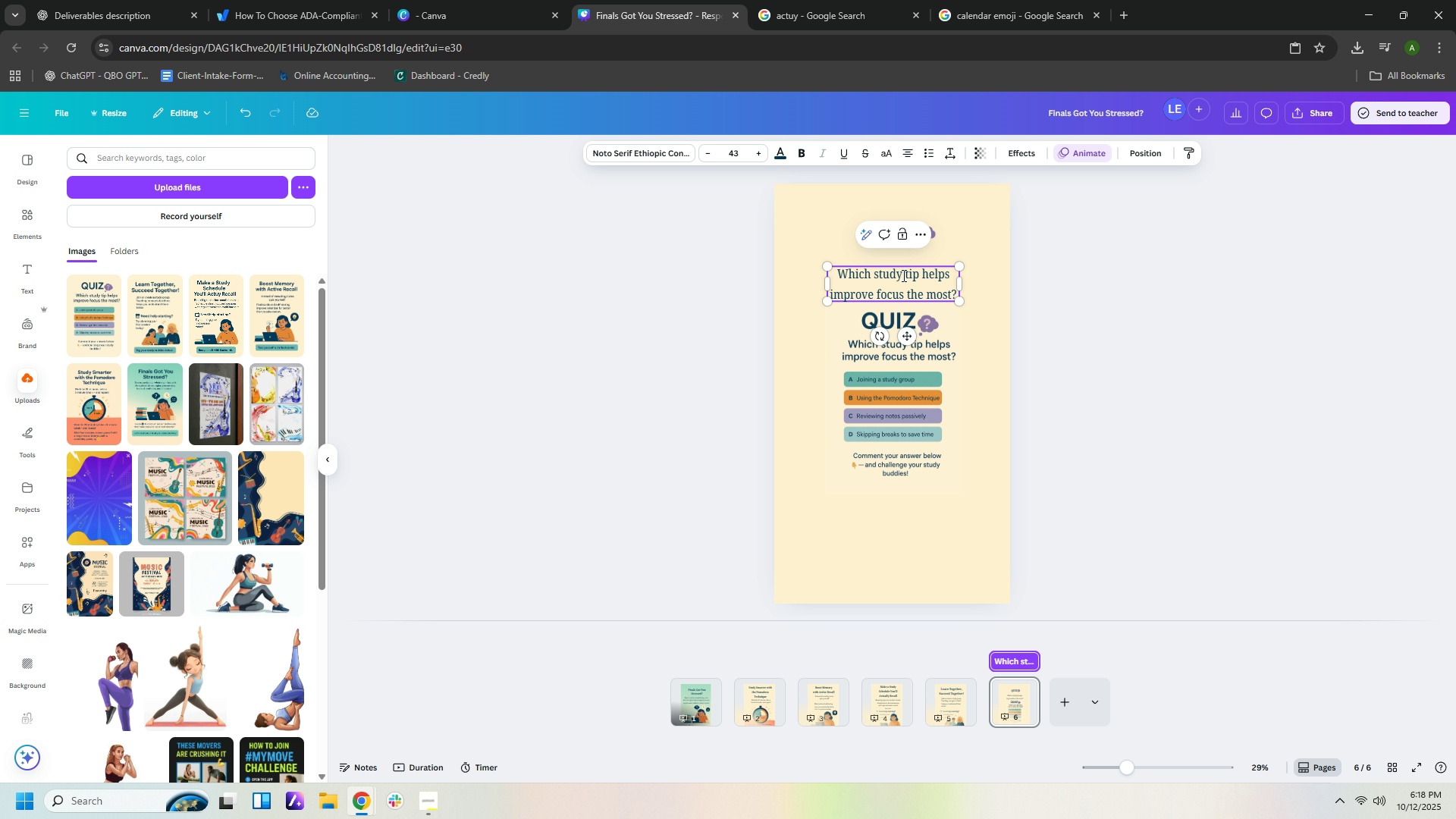 
key(Control+V)
 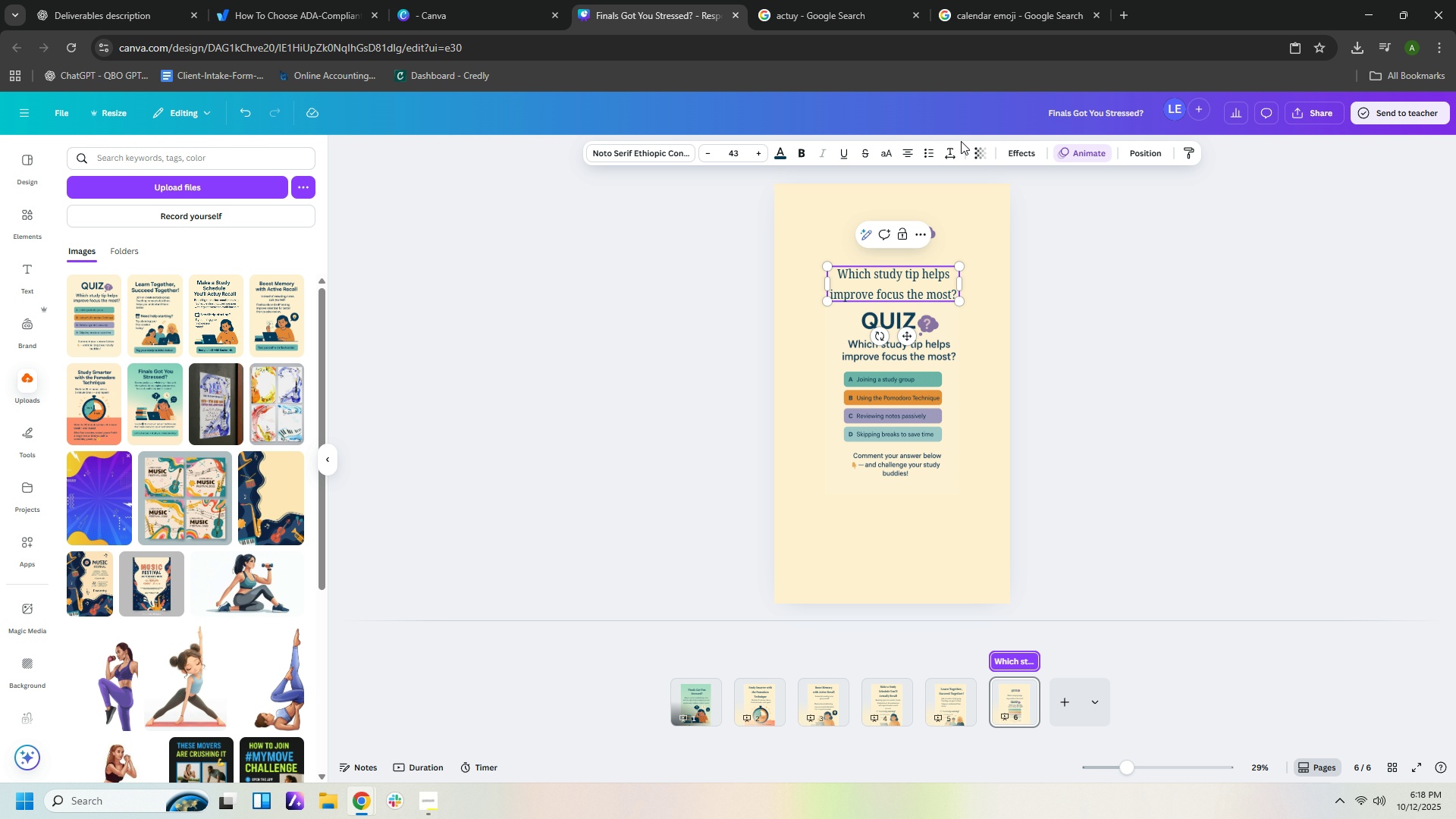 
left_click([1094, 334])
 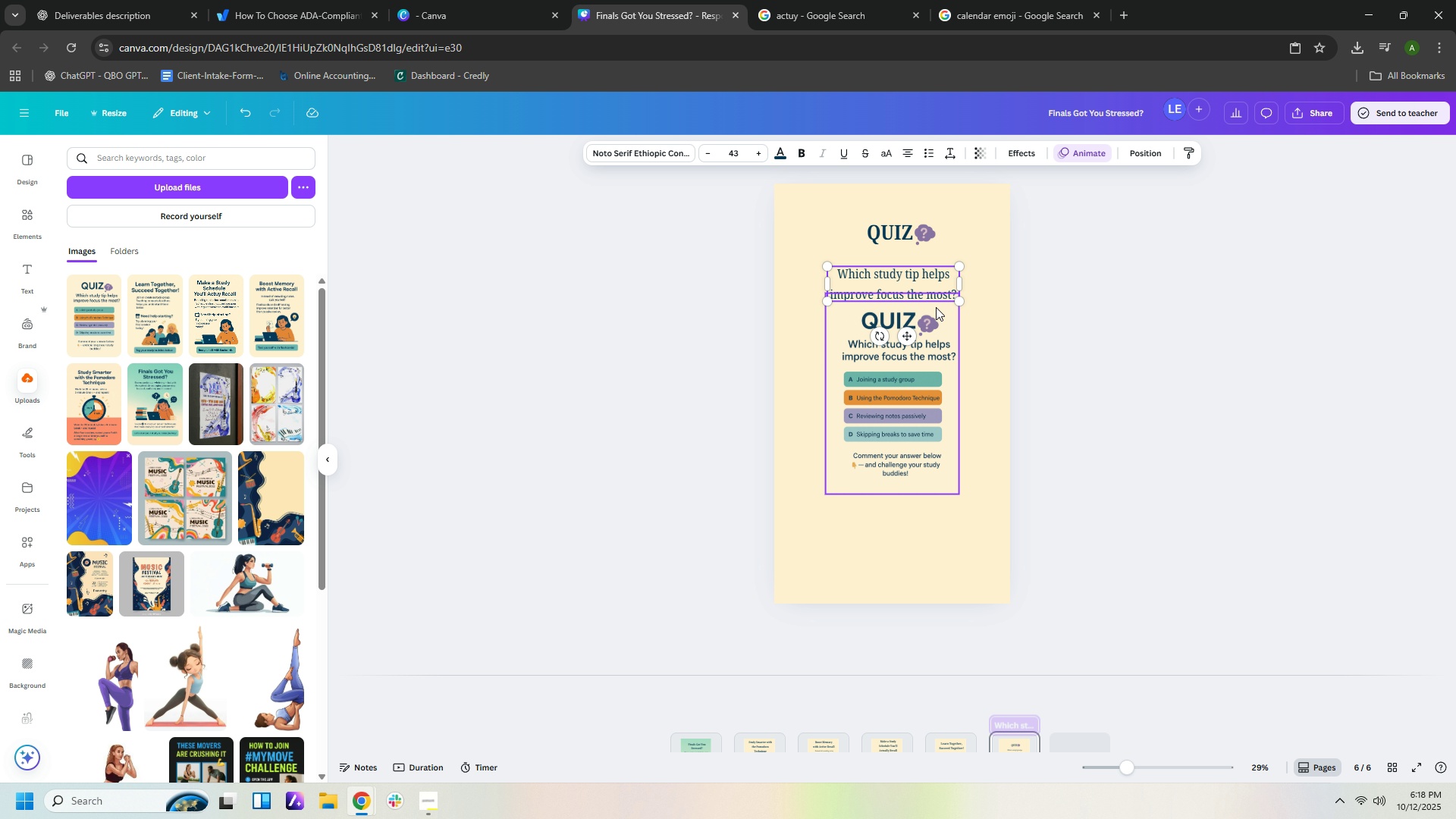 
left_click([936, 307])
 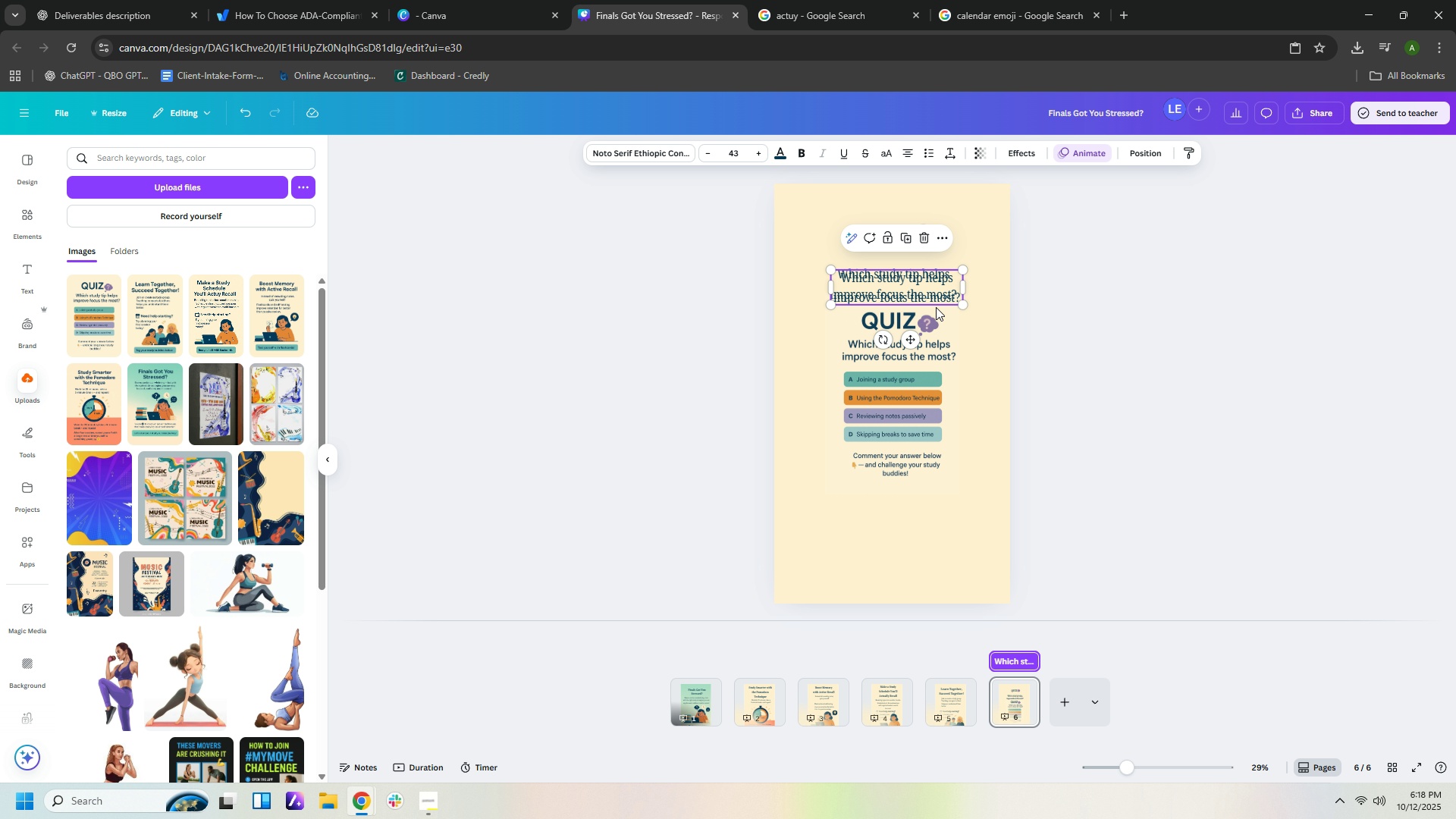 
key(Control+C)
 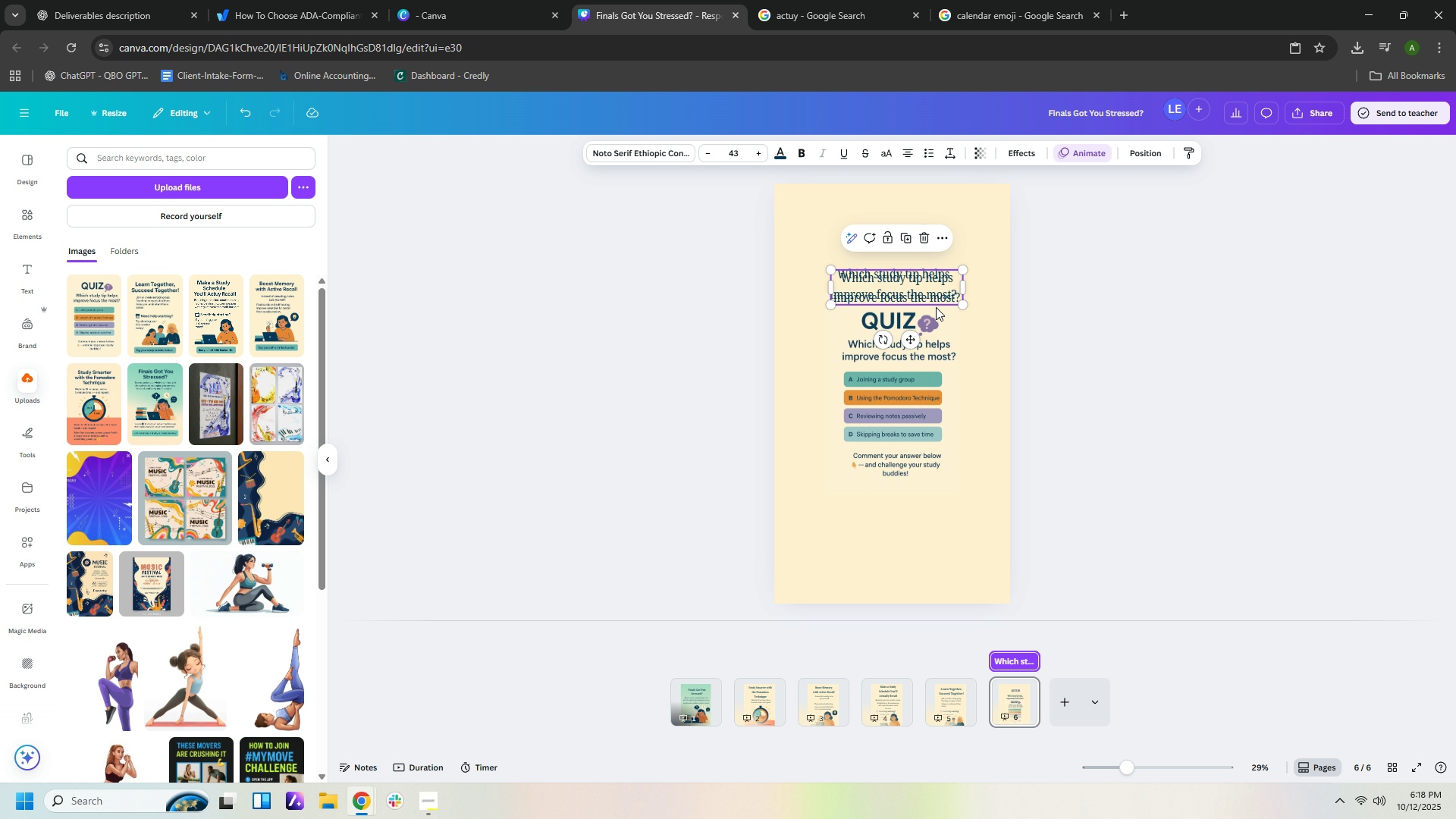 
key(Control+V)
 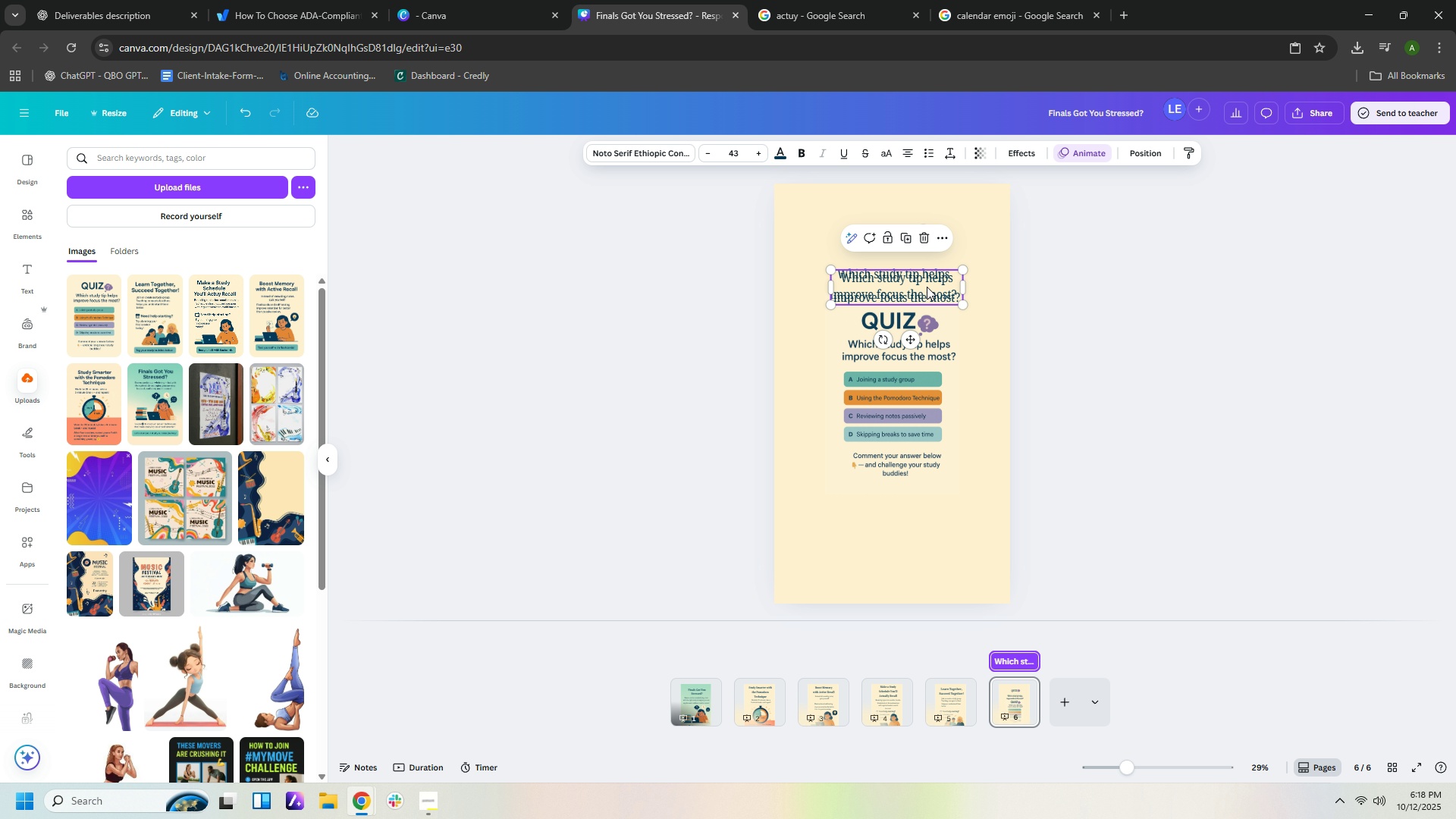 
left_click_drag(start_coordinate=[921, 288], to_coordinate=[908, 528])
 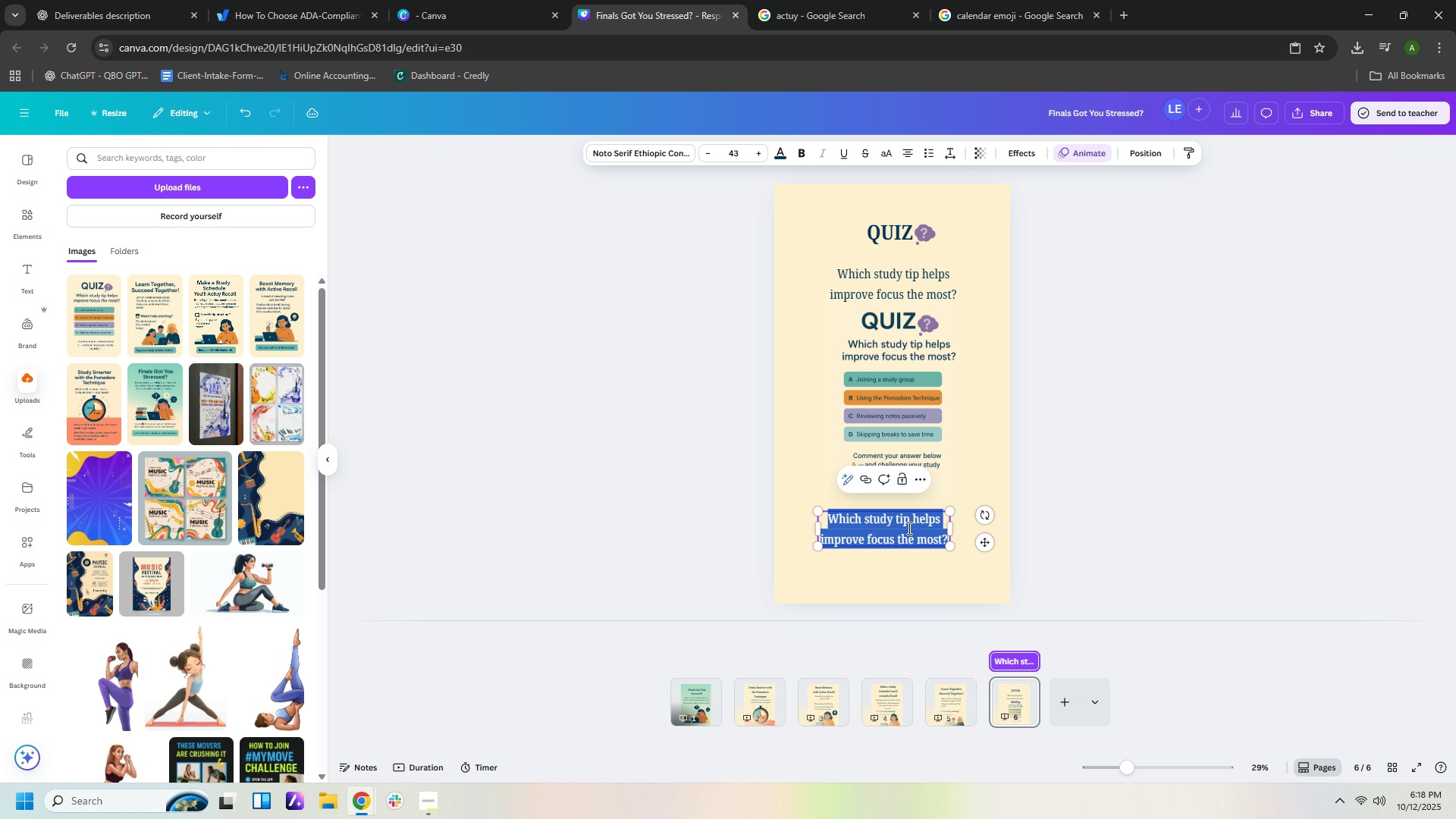 
double_click([908, 528])
 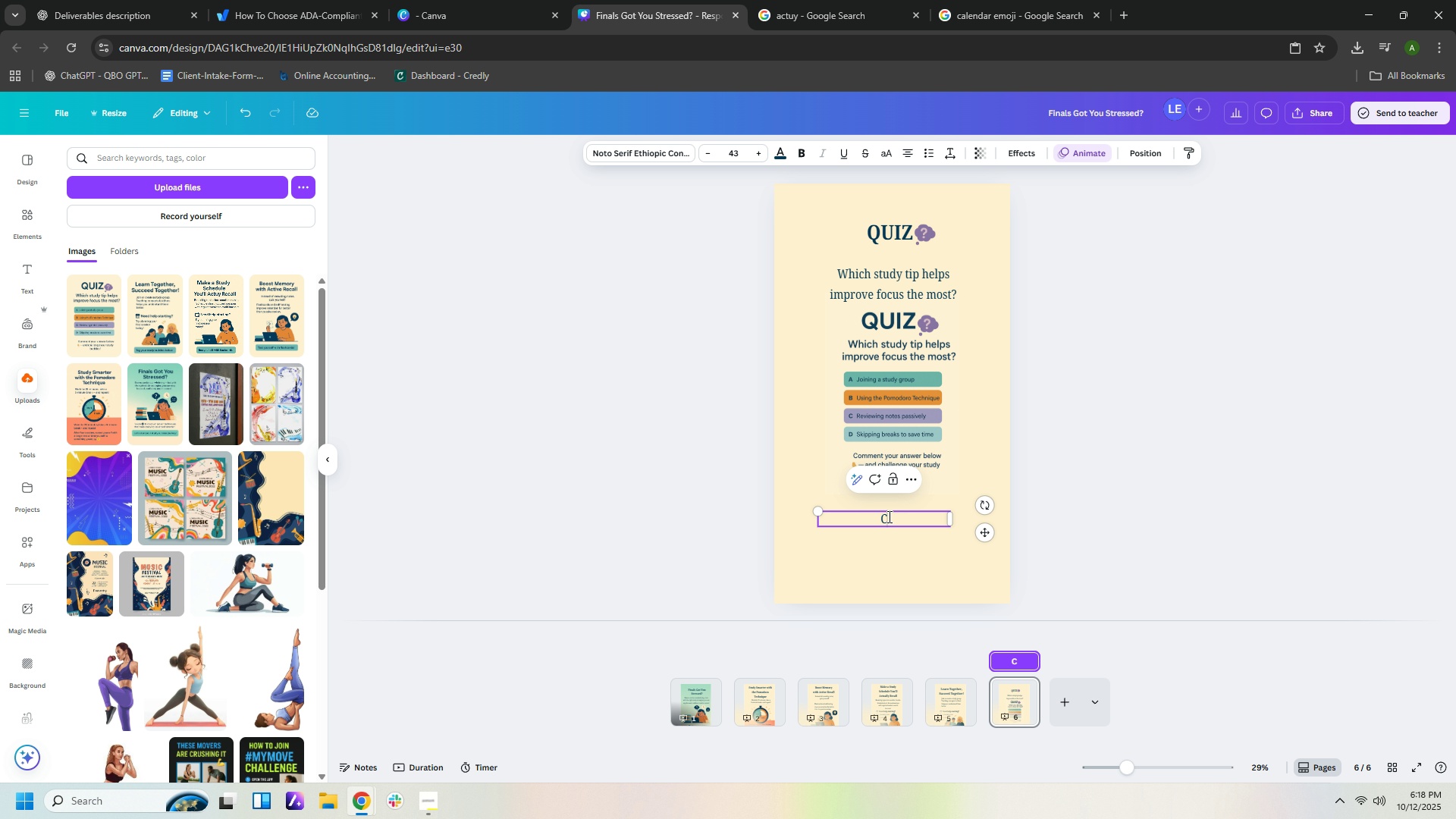 
type(Comment your answer)
 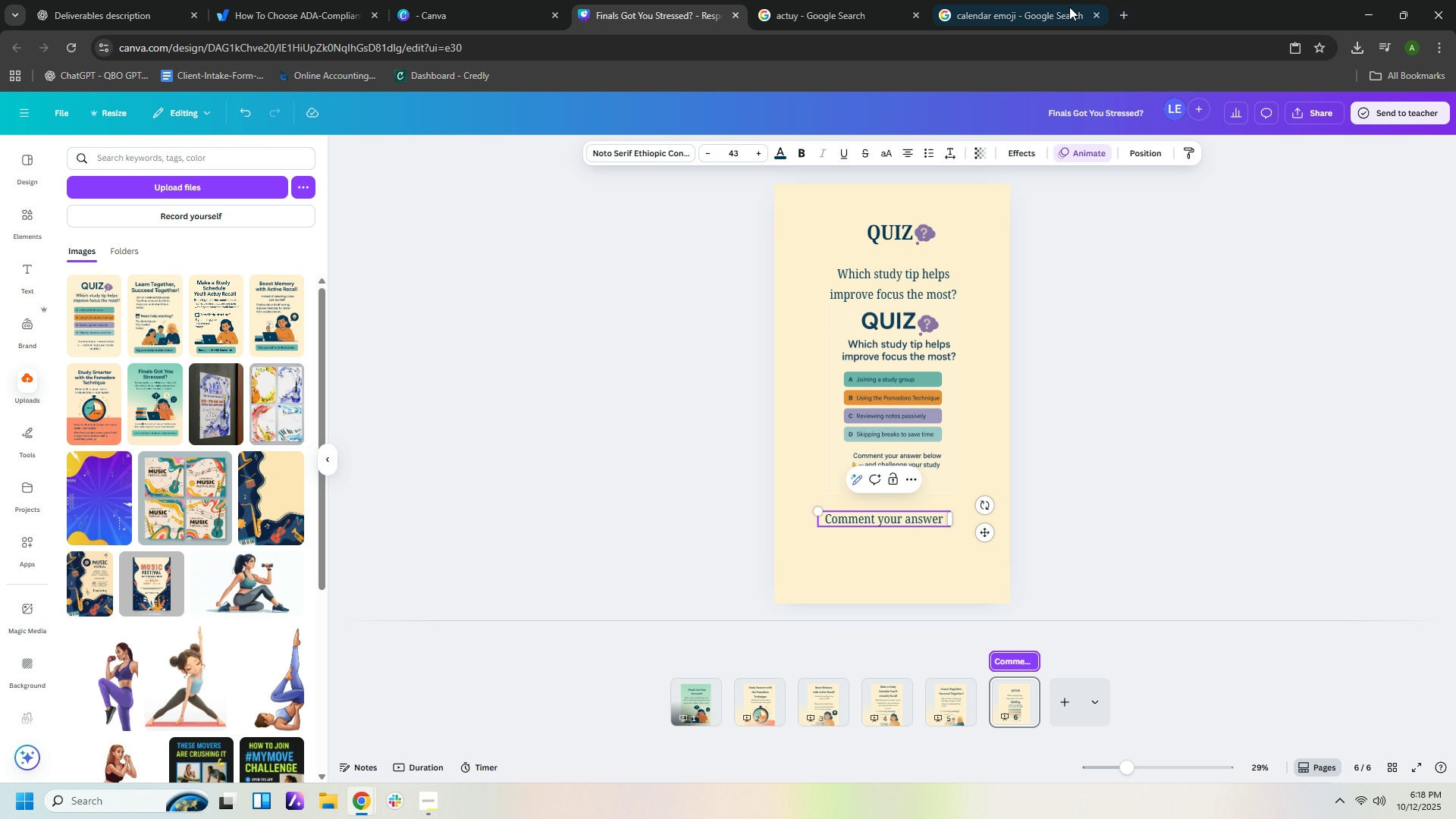 
left_click([1053, 13])
 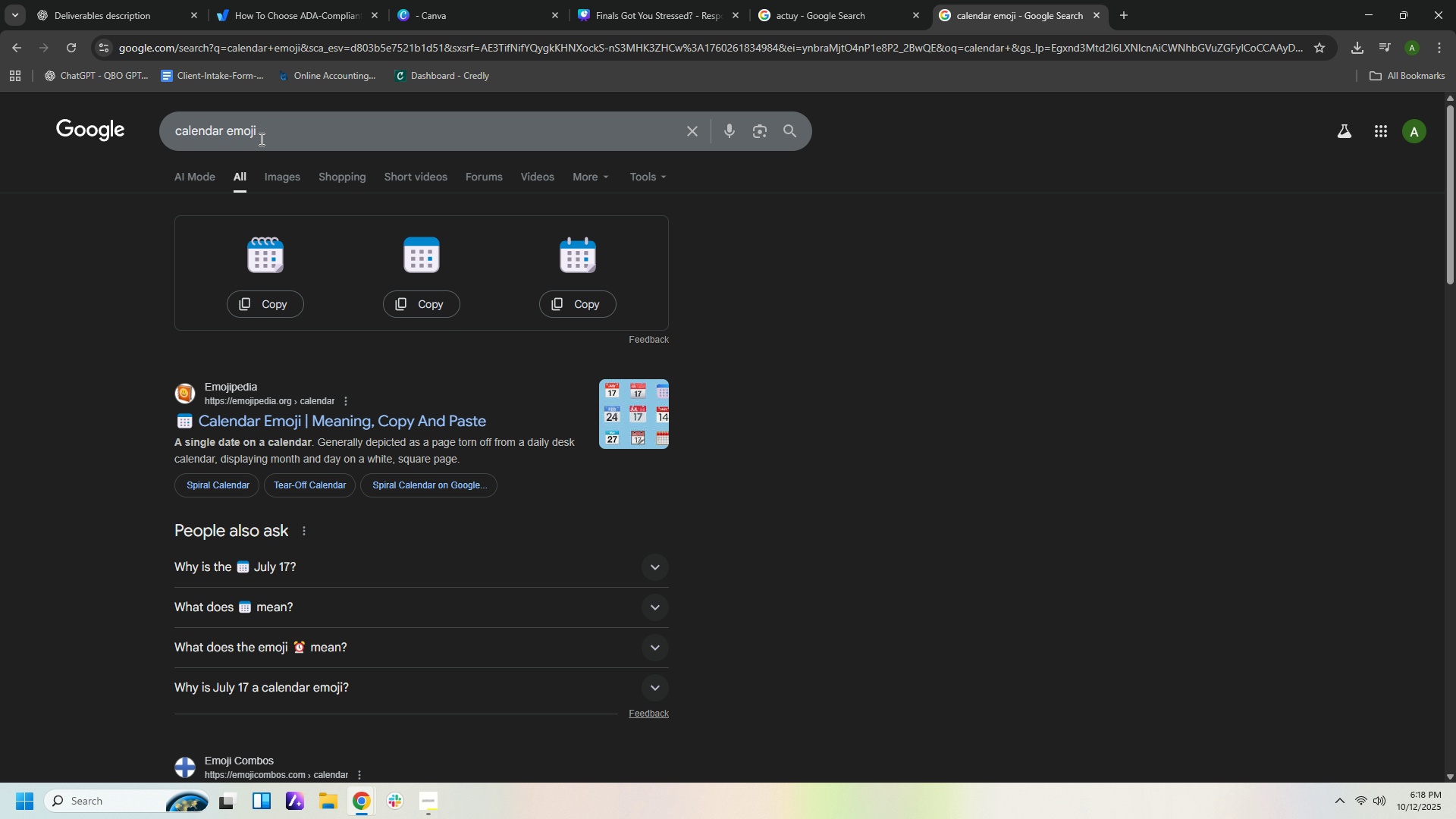 
left_click_drag(start_coordinate=[269, 125], to_coordinate=[119, 136])
 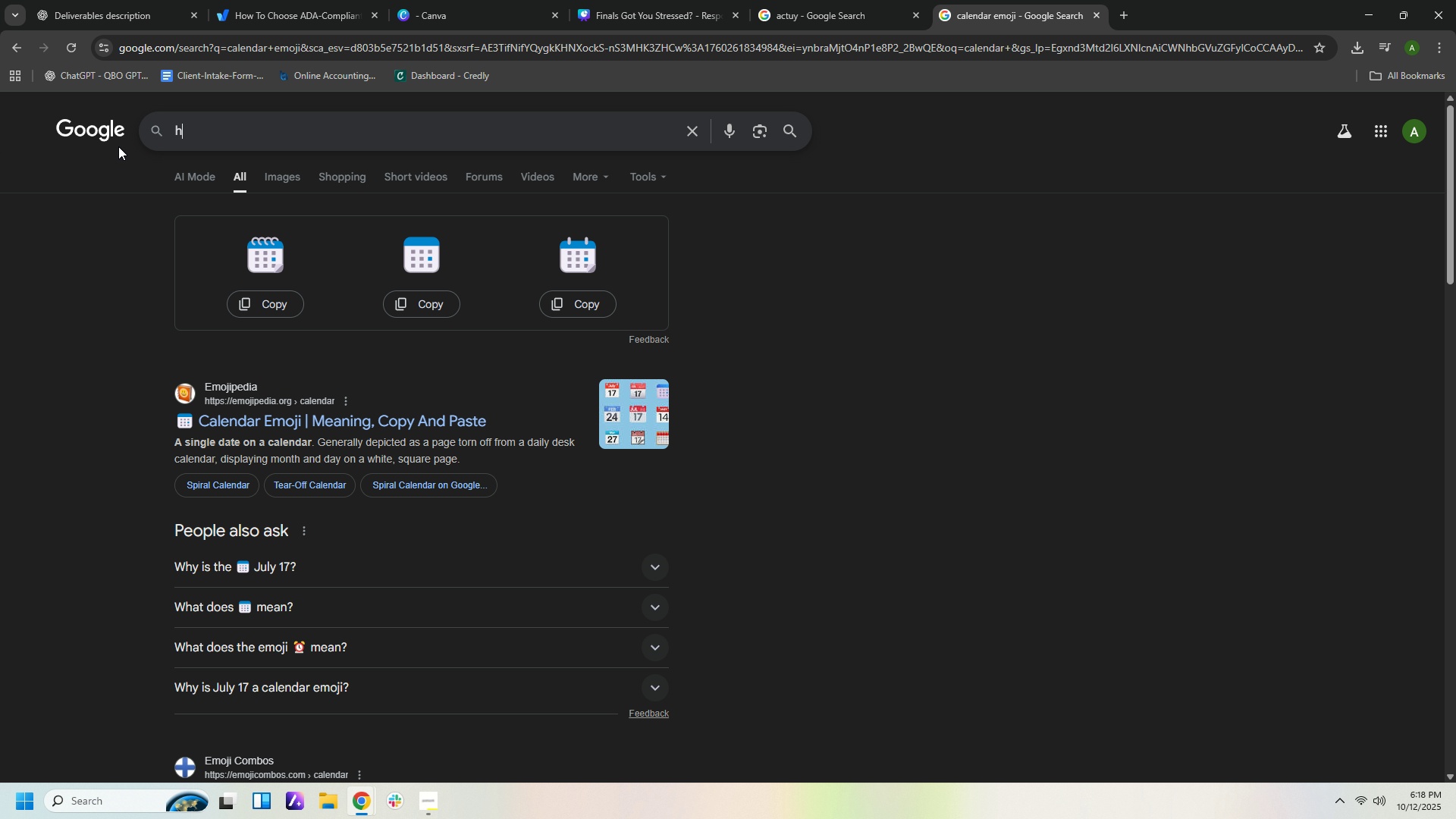 
type(hand emoji)
 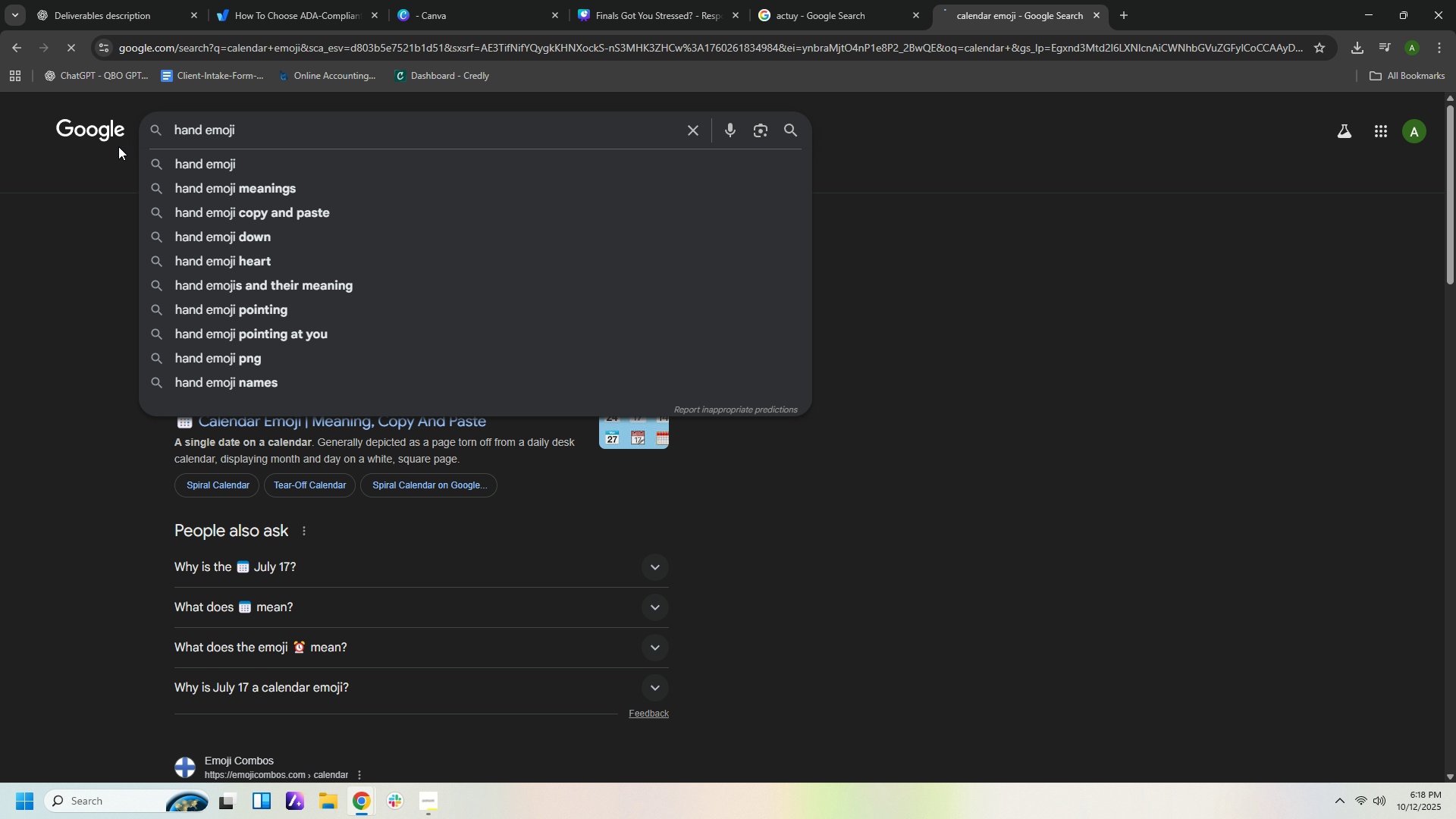 
key(Enter)
 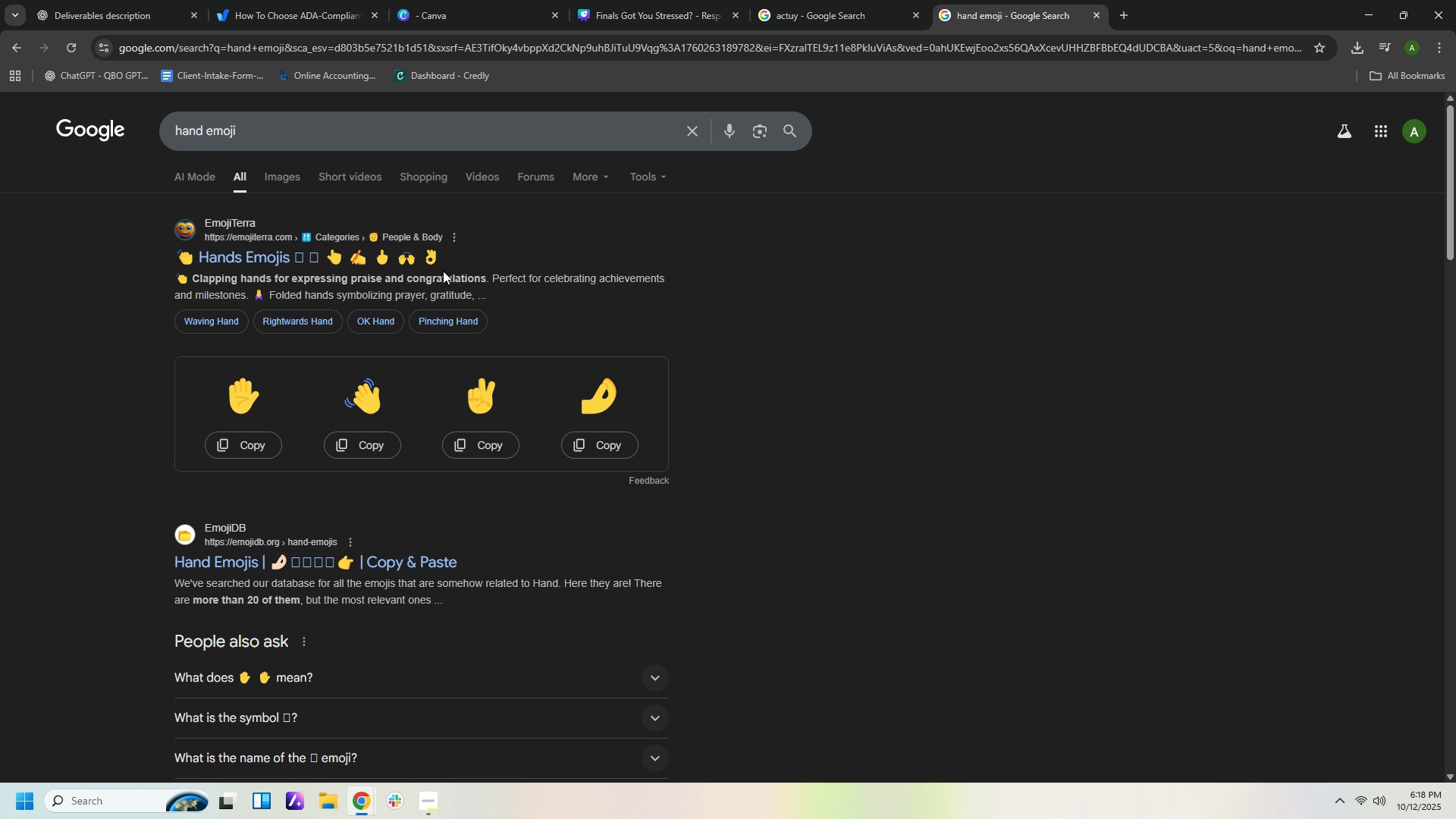 
left_click([287, 256])
 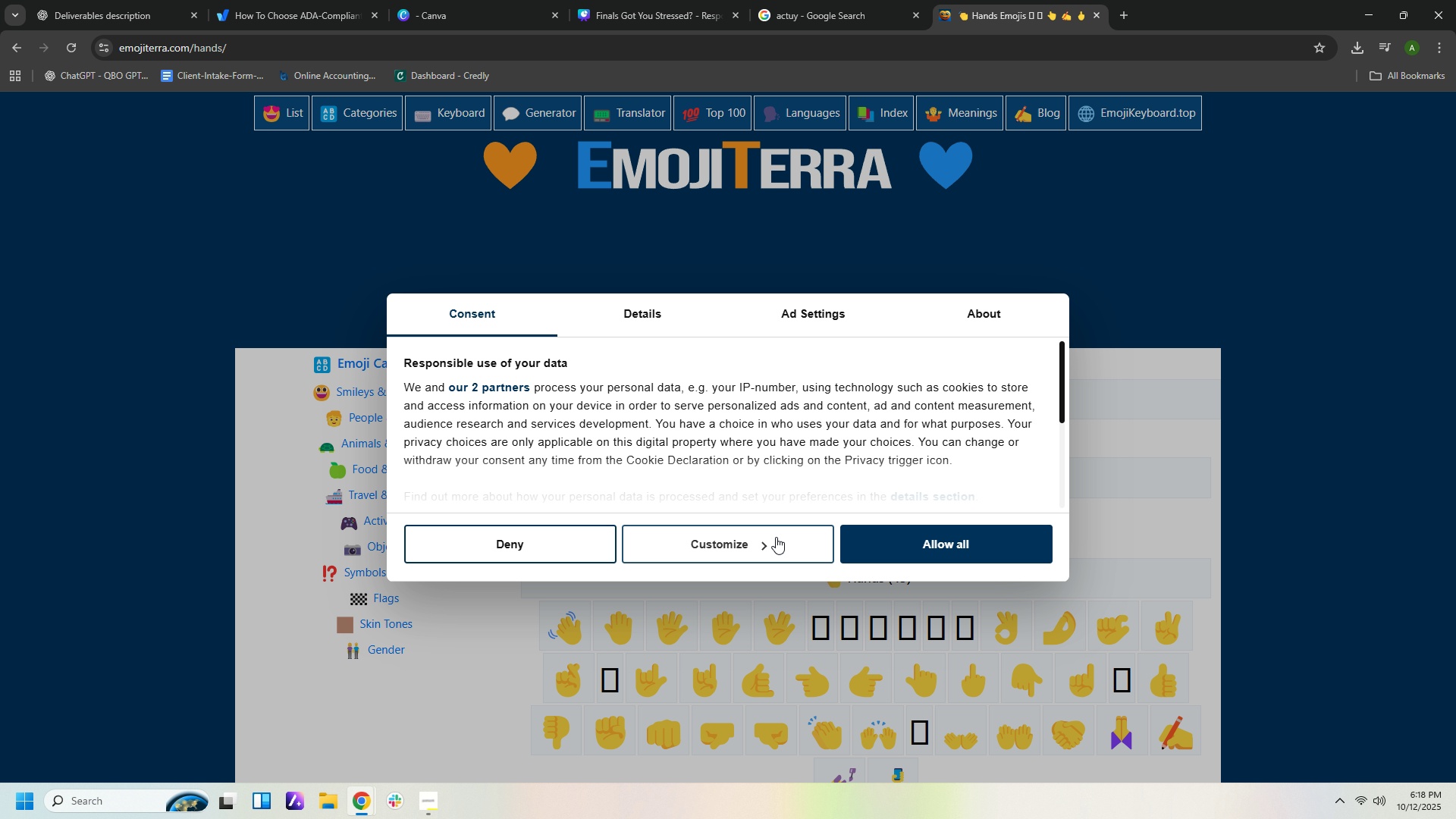 
left_click([1113, 287])
 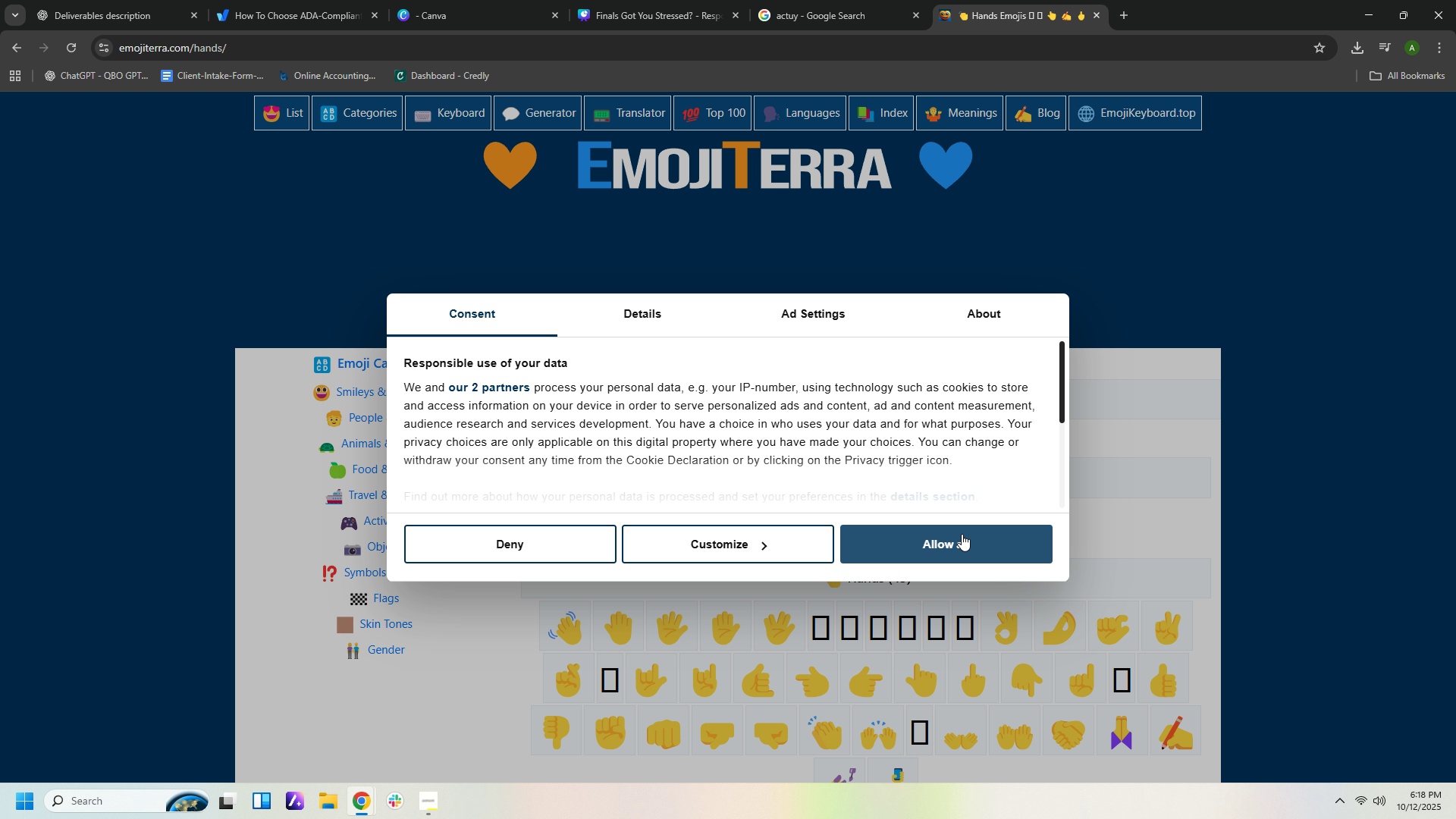 
left_click([952, 537])
 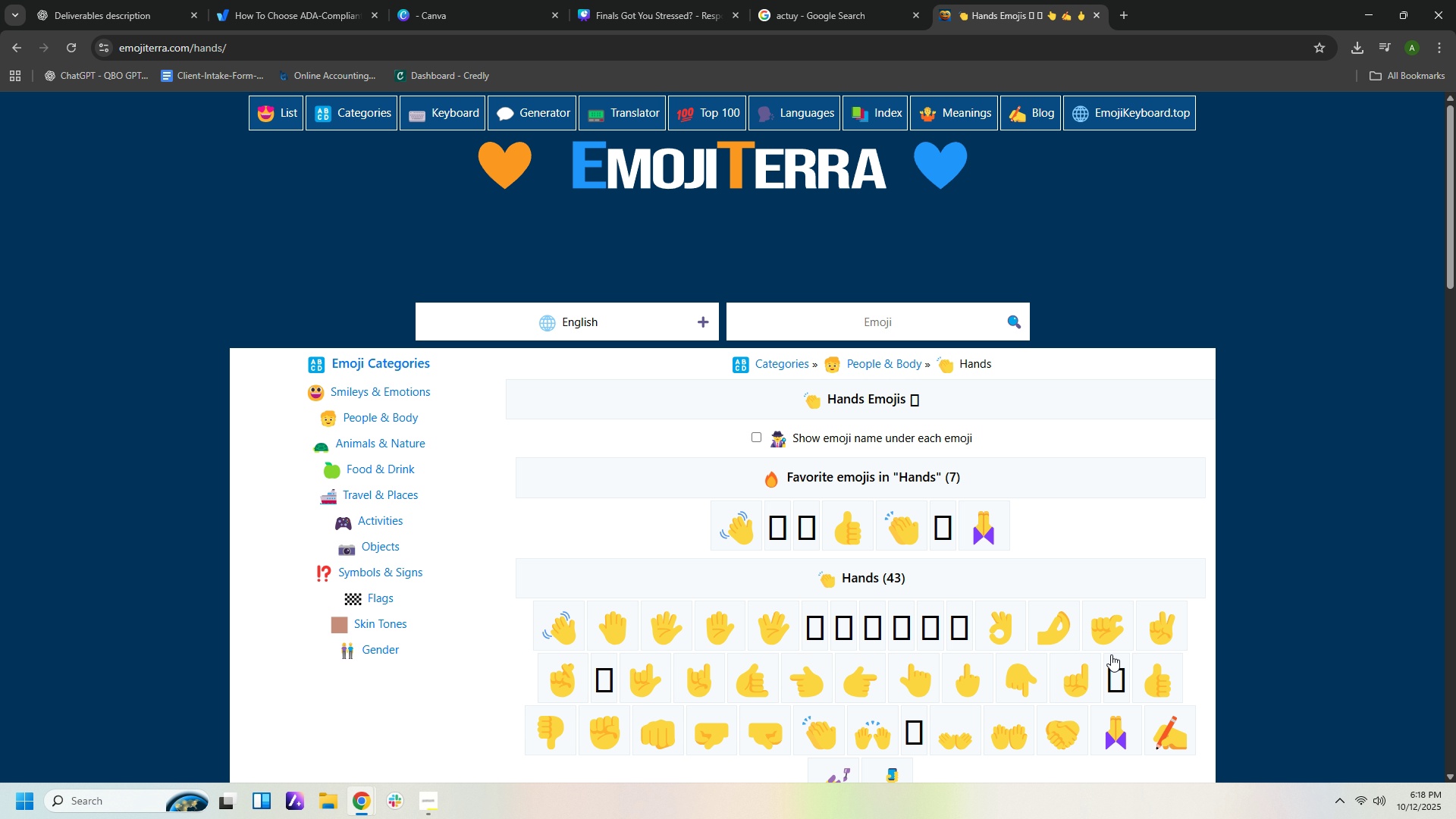 
scroll: coordinate [1111, 654], scroll_direction: down, amount: 2.0
 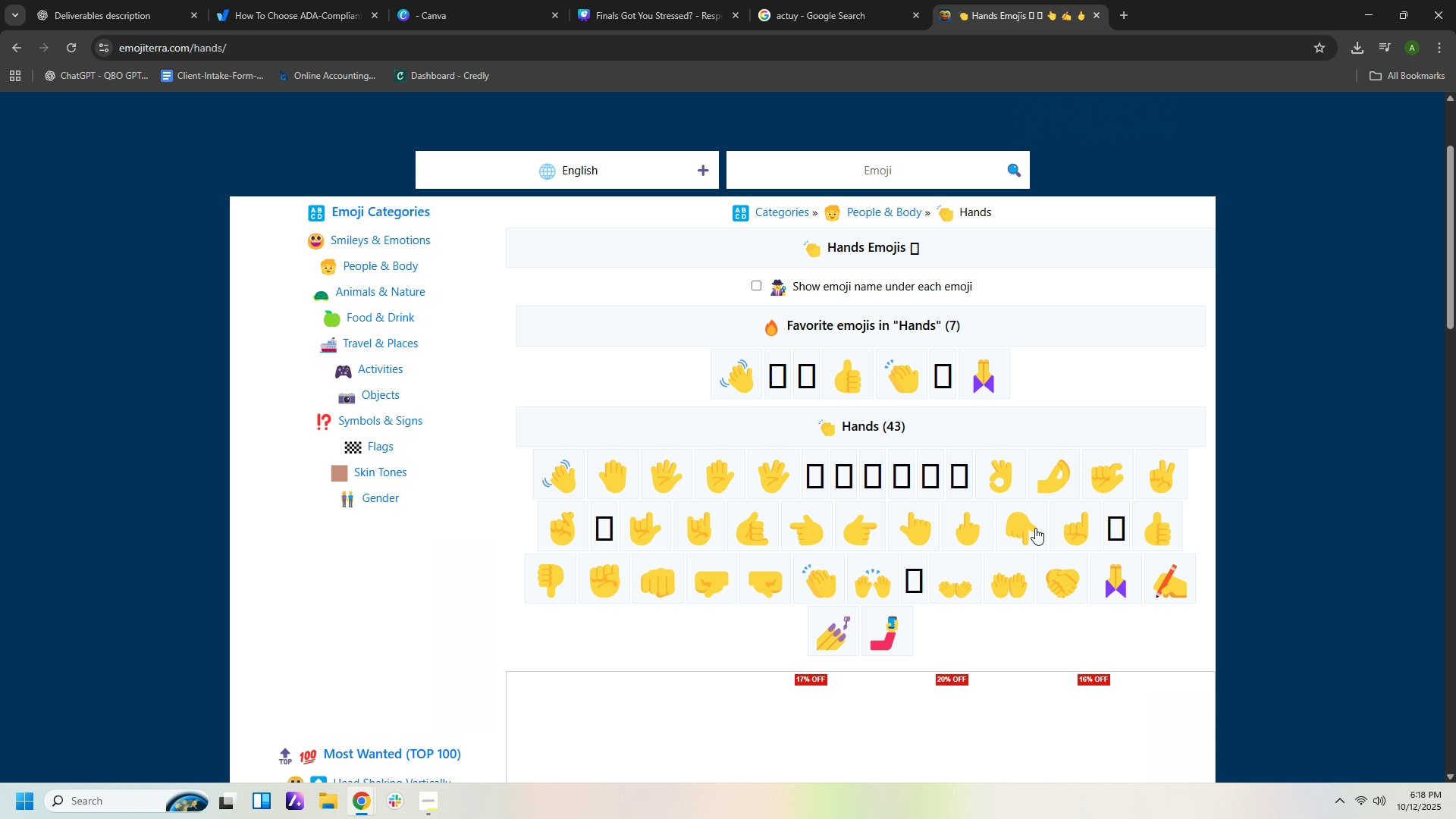 
left_click([1025, 525])
 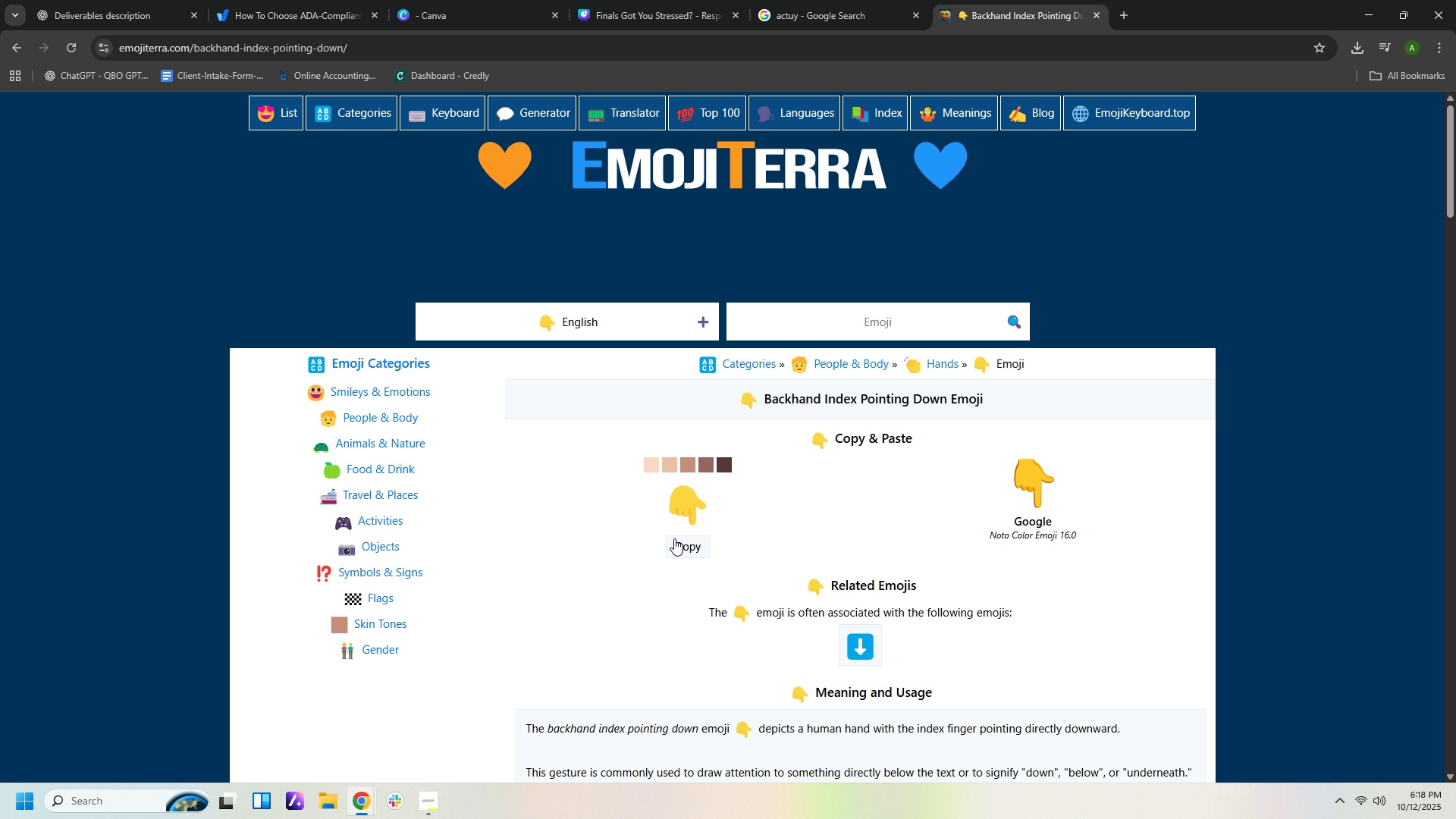 
left_click([675, 538])
 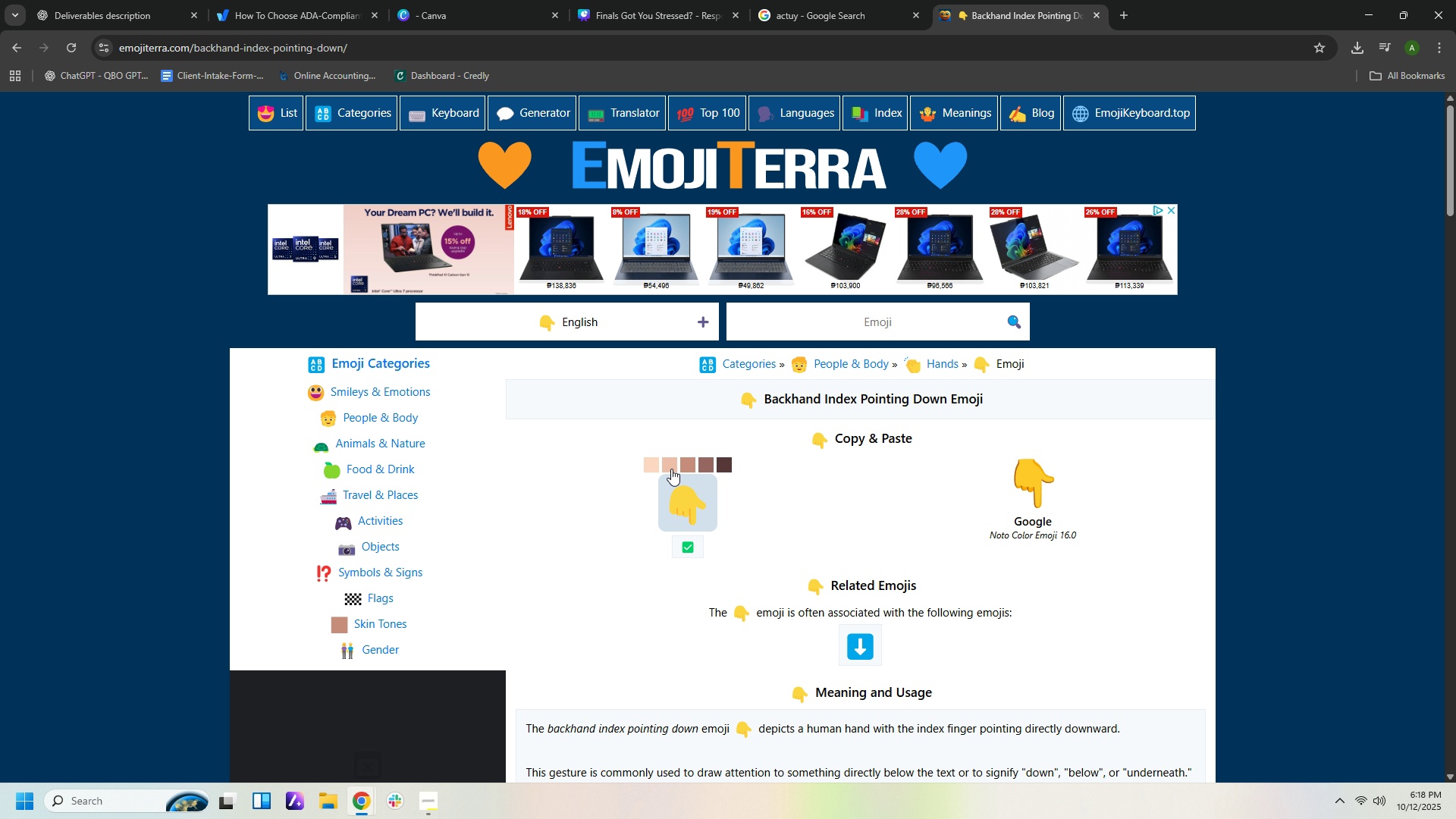 
left_click([671, 469])
 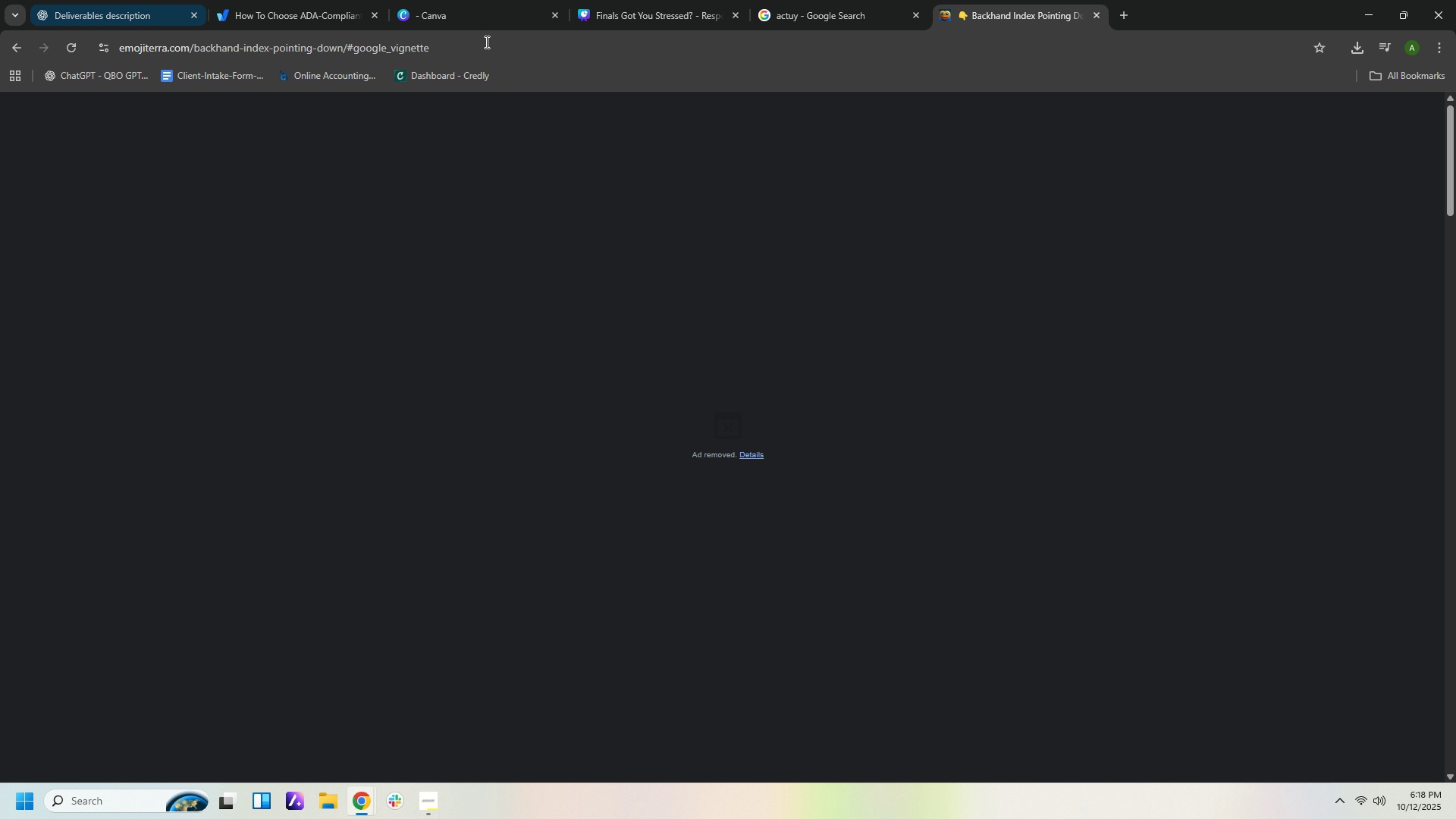 
left_click([635, 17])
 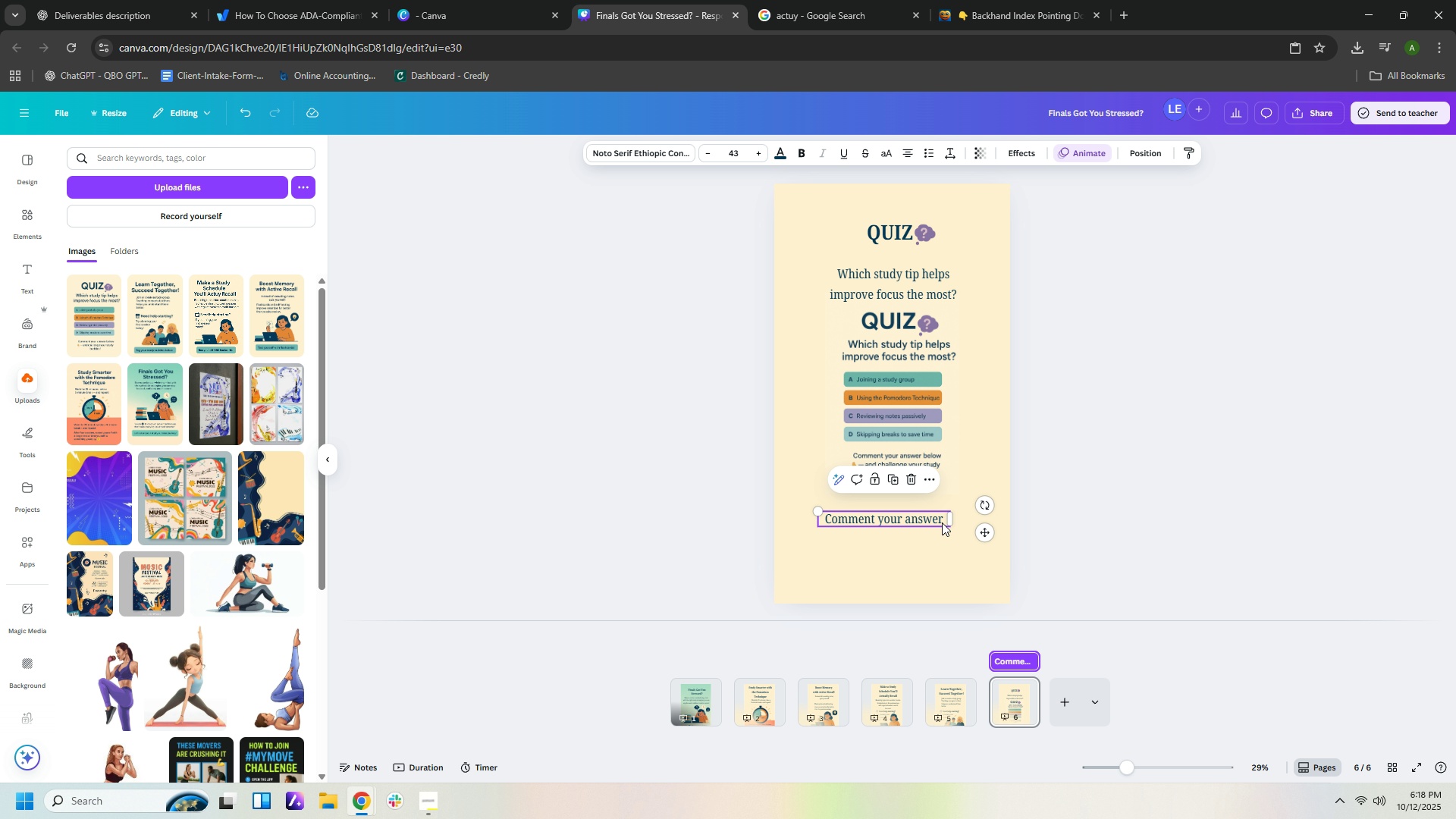 
left_click([945, 519])
 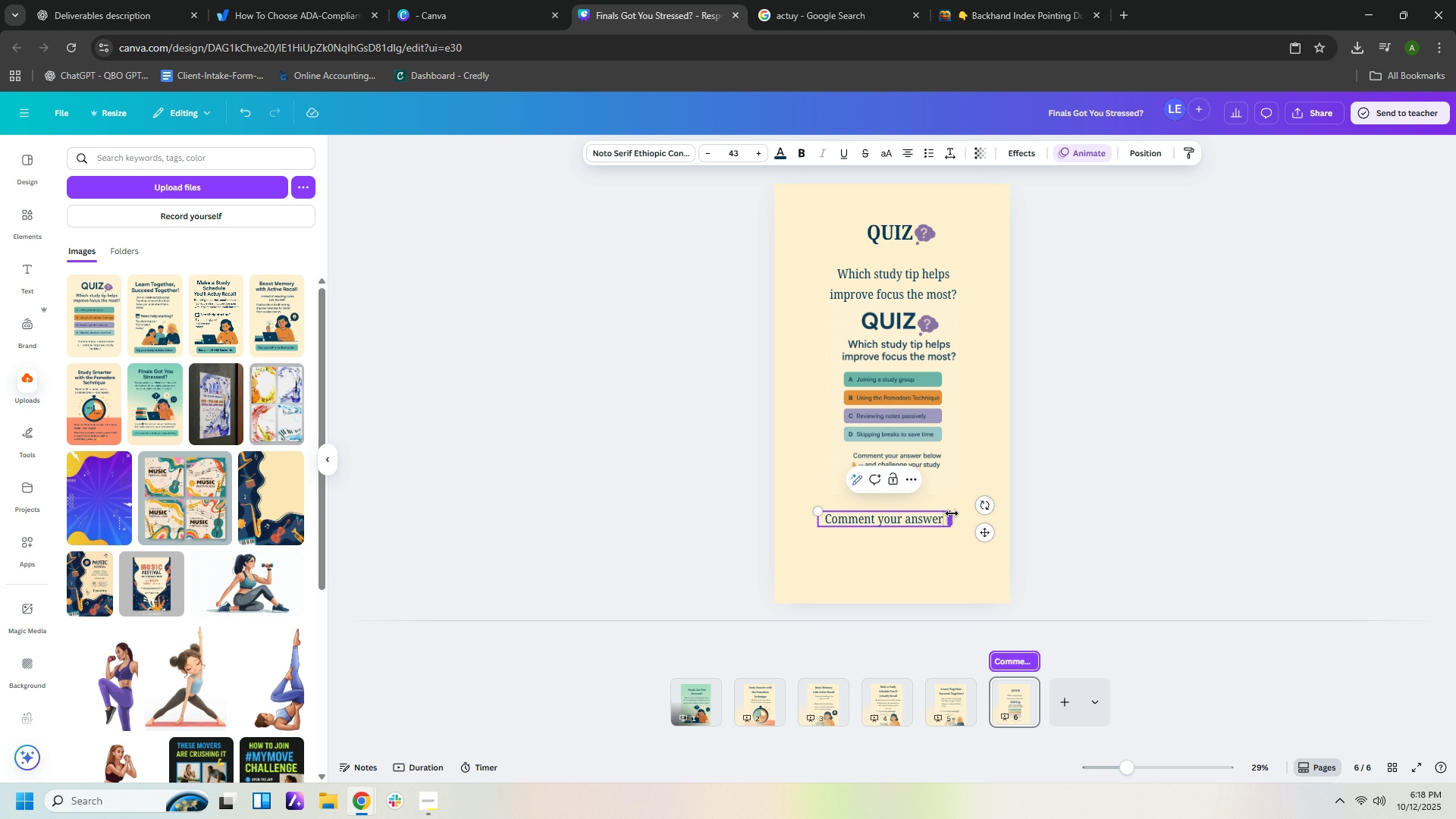 
type( below )
 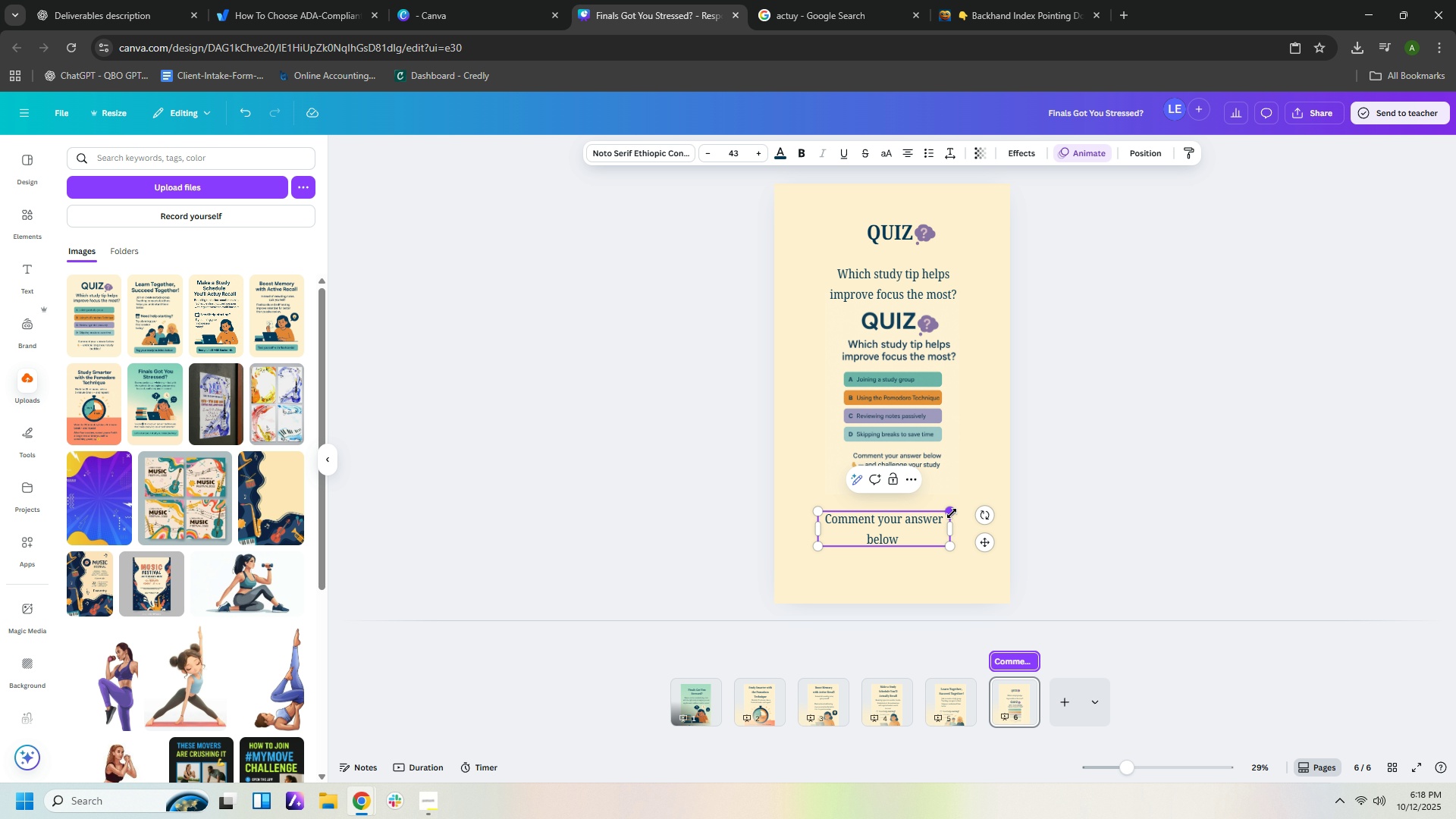 
key(Control+V)
 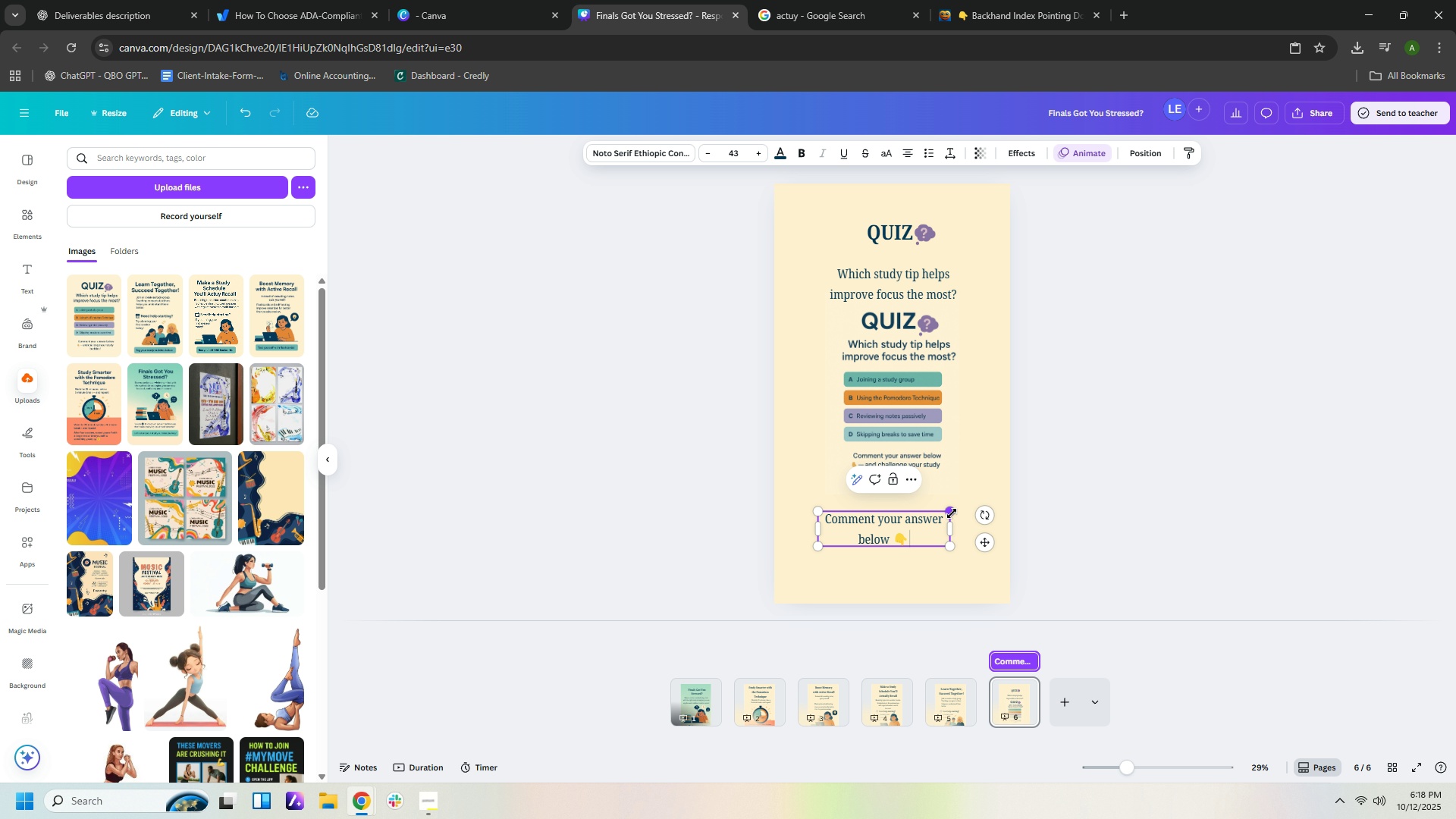 
type( --a)
key(Backspace)
type( and challenf)
key(Backspace)
type(ge tyour s)
key(Backspace)
key(Backspace)
key(Backspace)
key(Backspace)
key(Backspace)
key(Backspace)
key(Backspace)
type(your study buddies)
 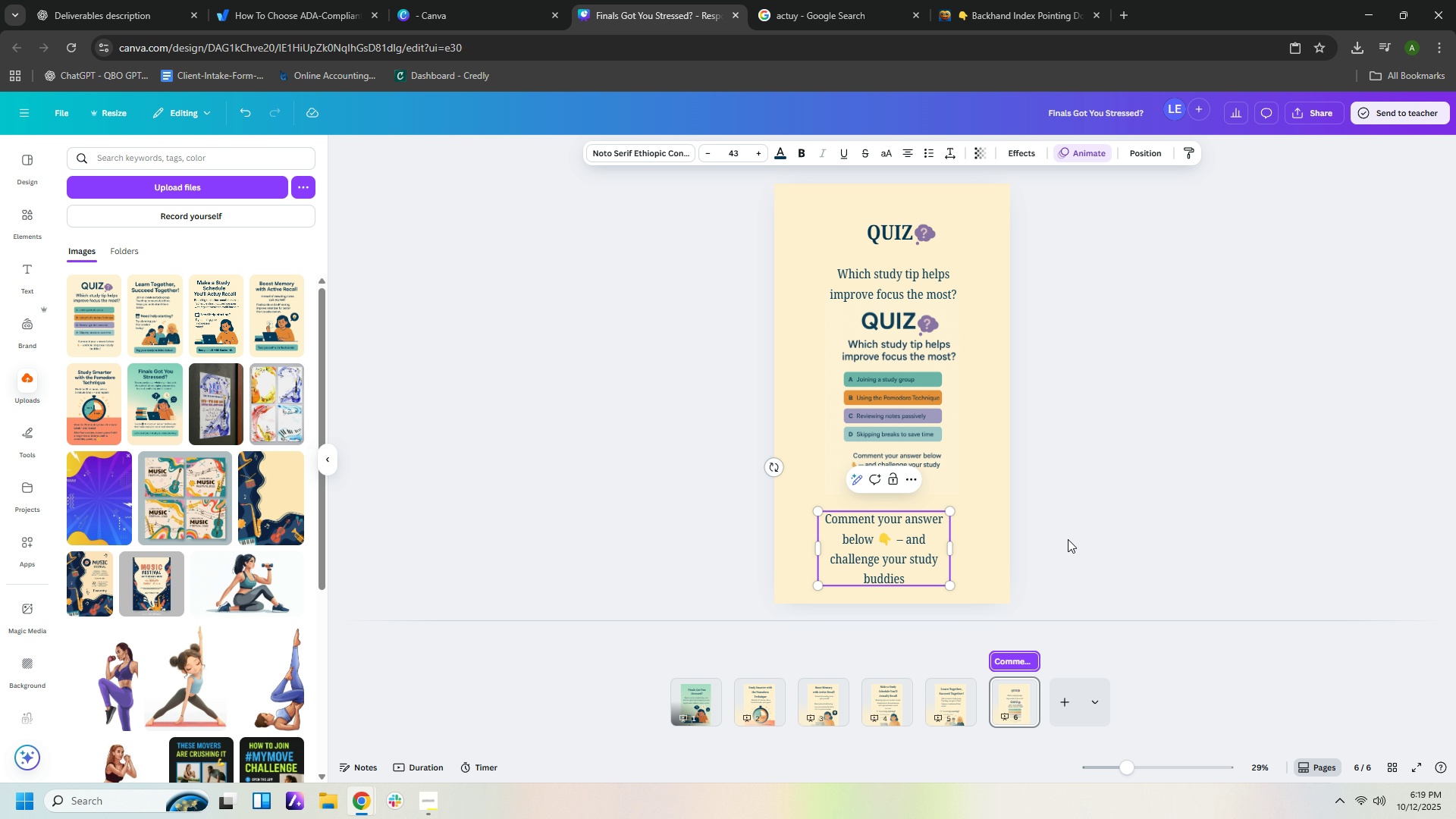 
left_click([1068, 540])
 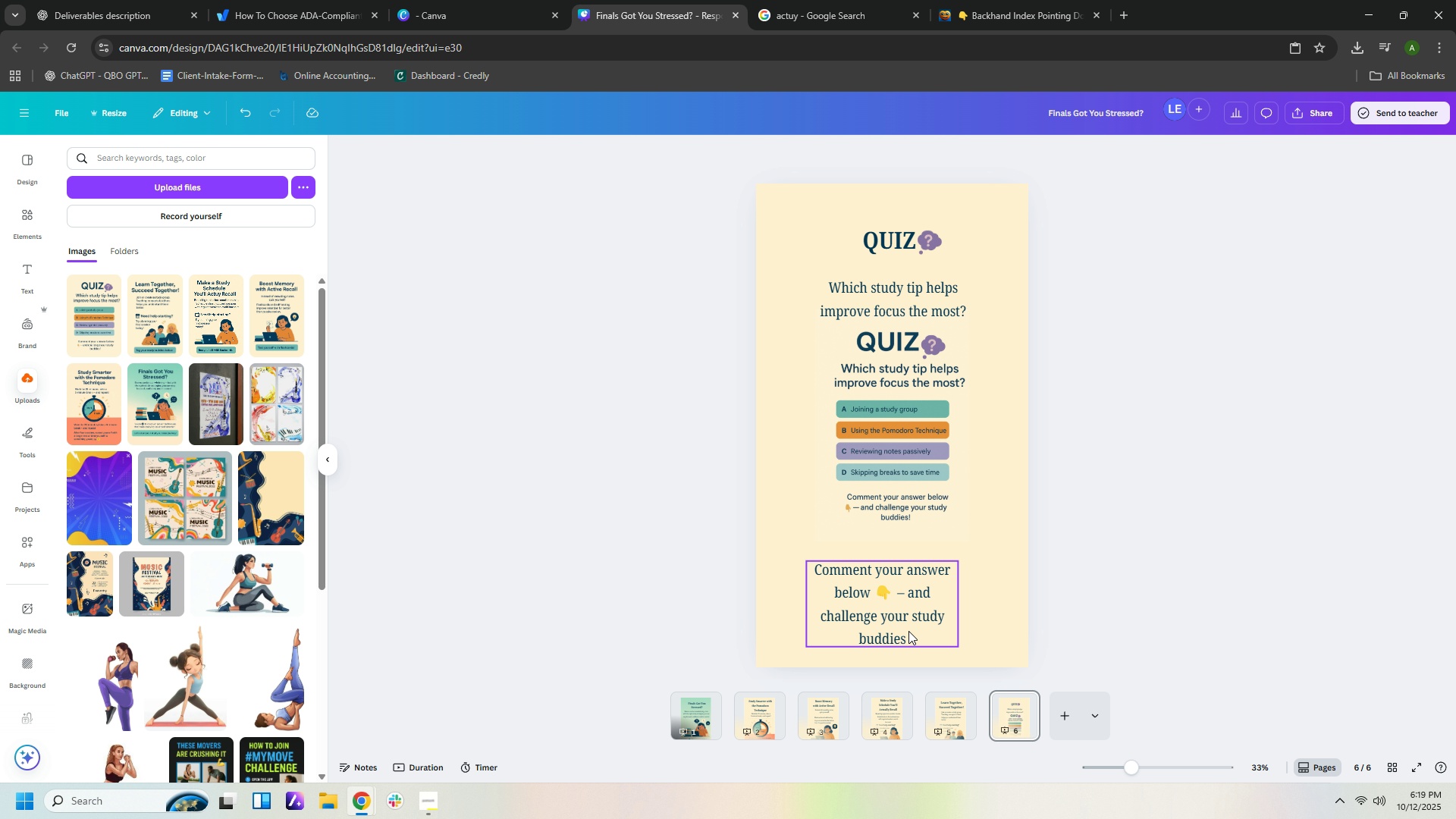 
double_click([908, 631])
 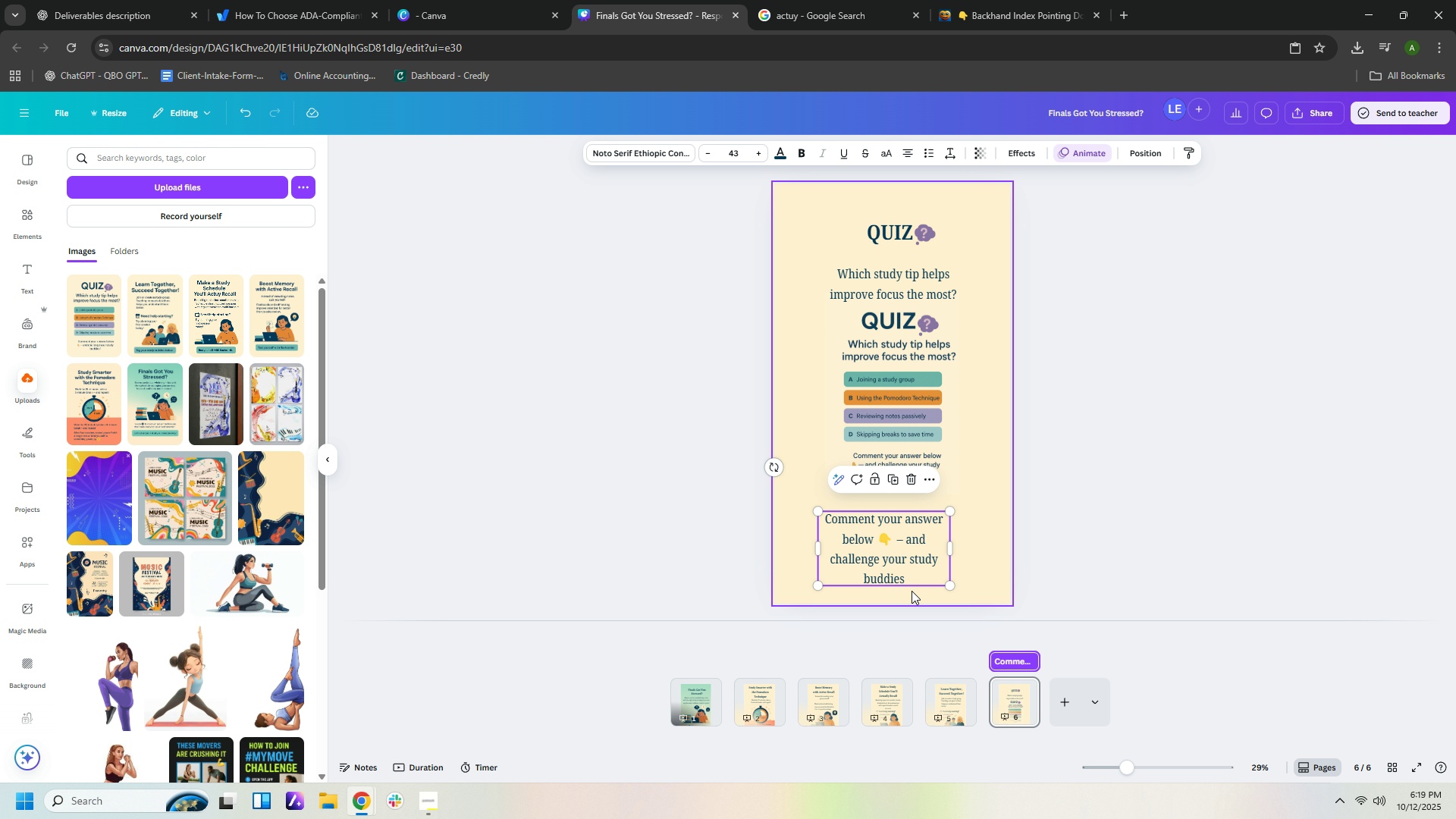 
left_click([910, 573])
 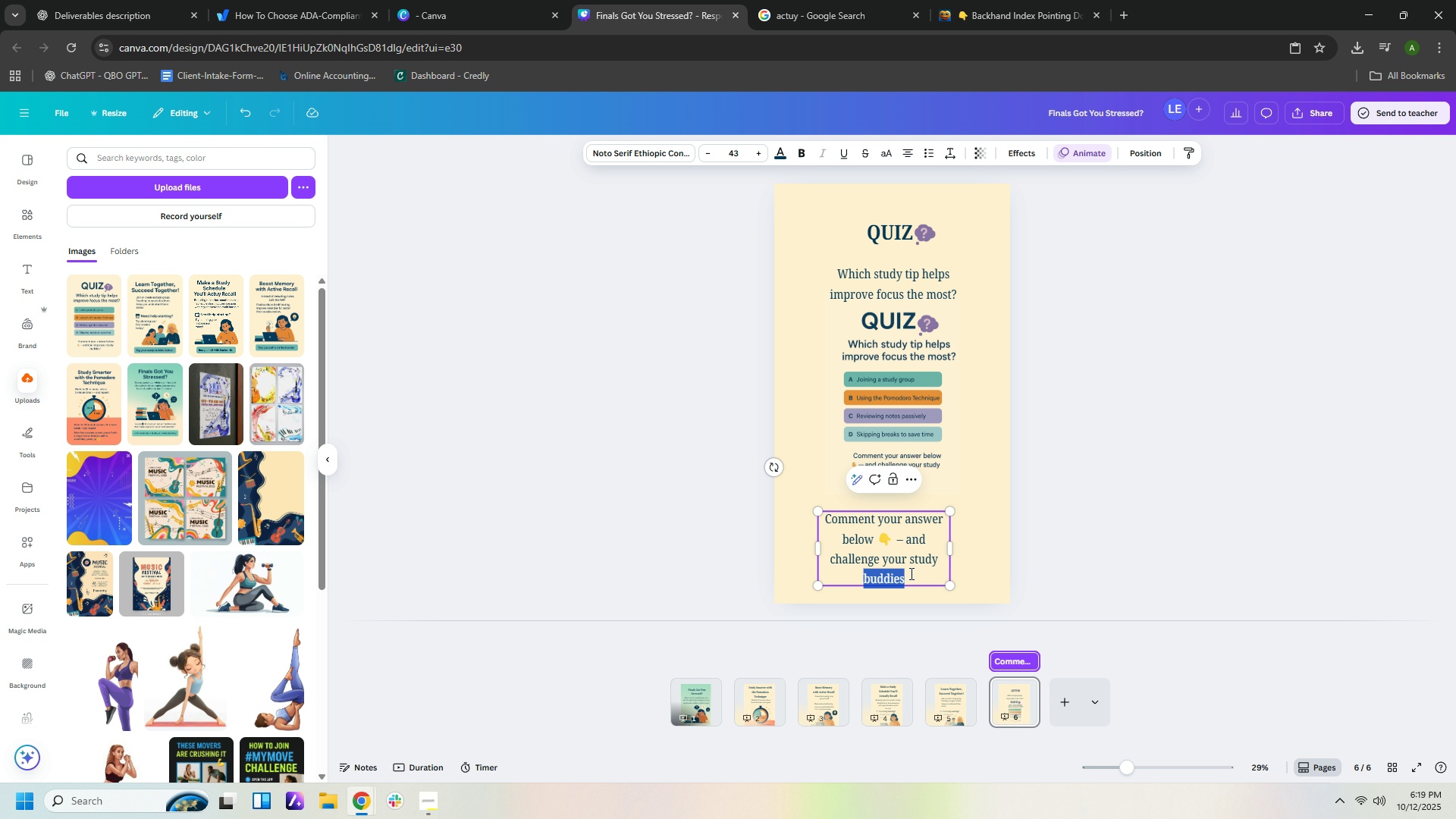 
double_click([910, 573])
 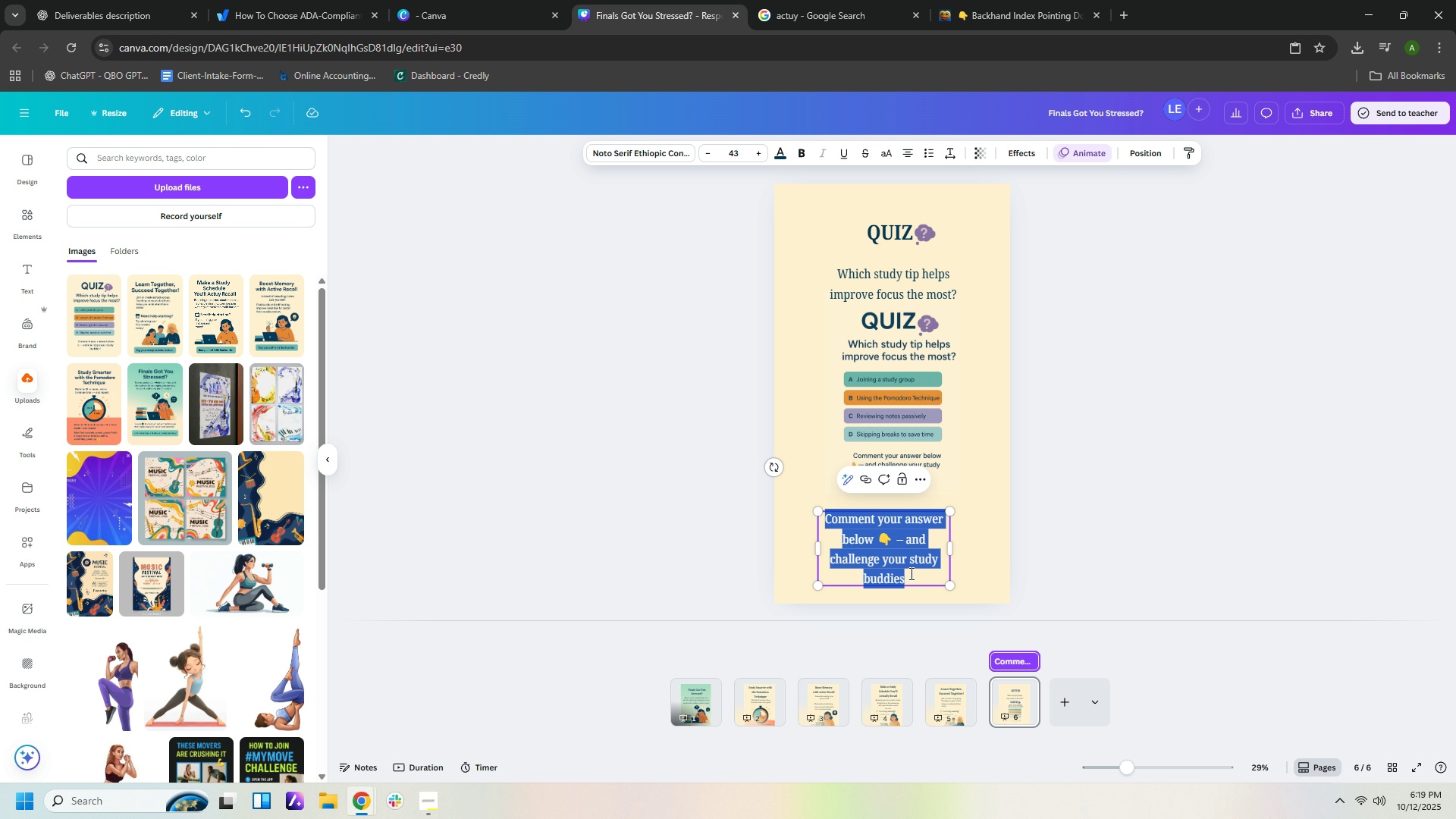 
triple_click([910, 573])
 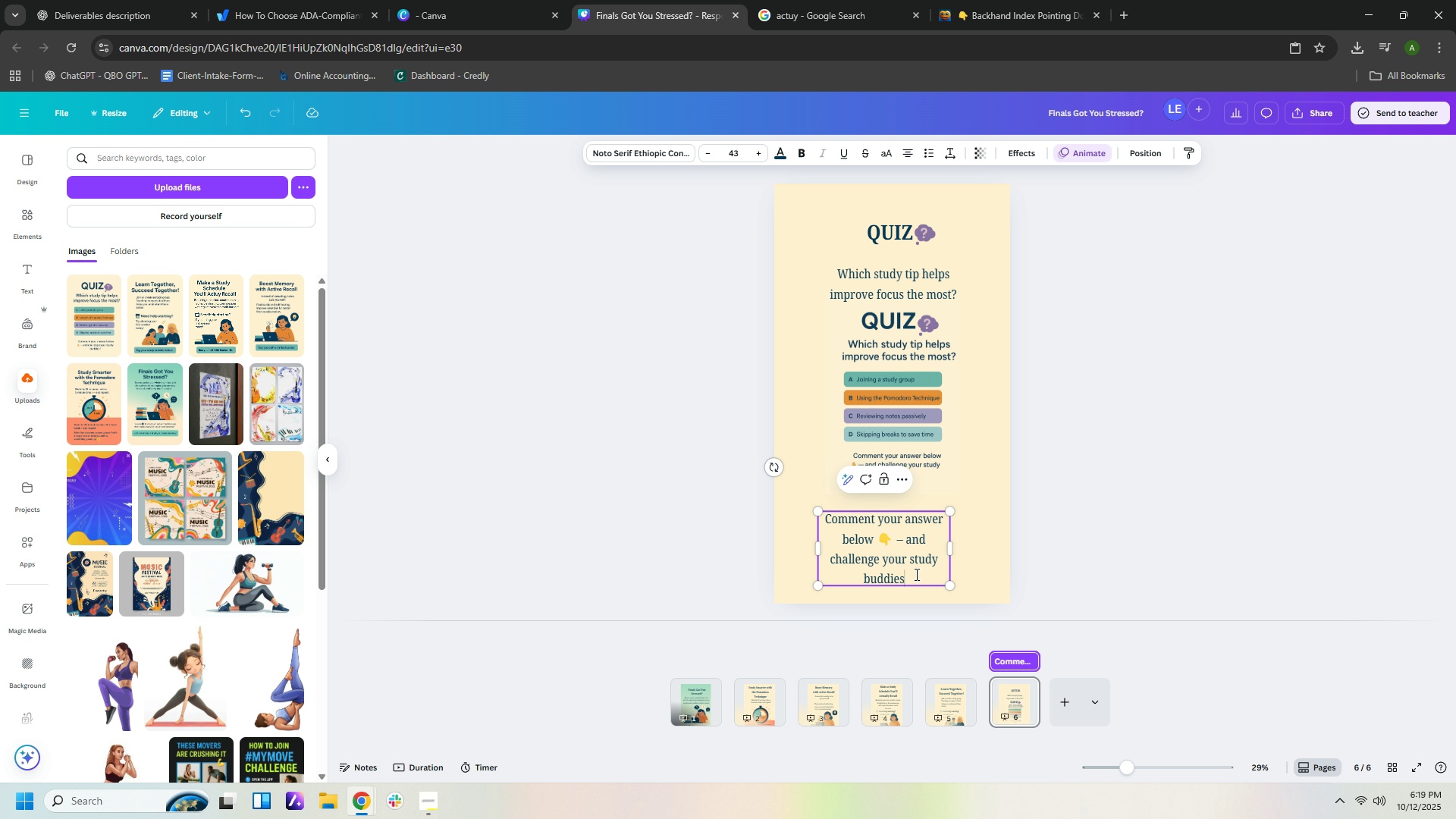 
key(ArrowRight)
 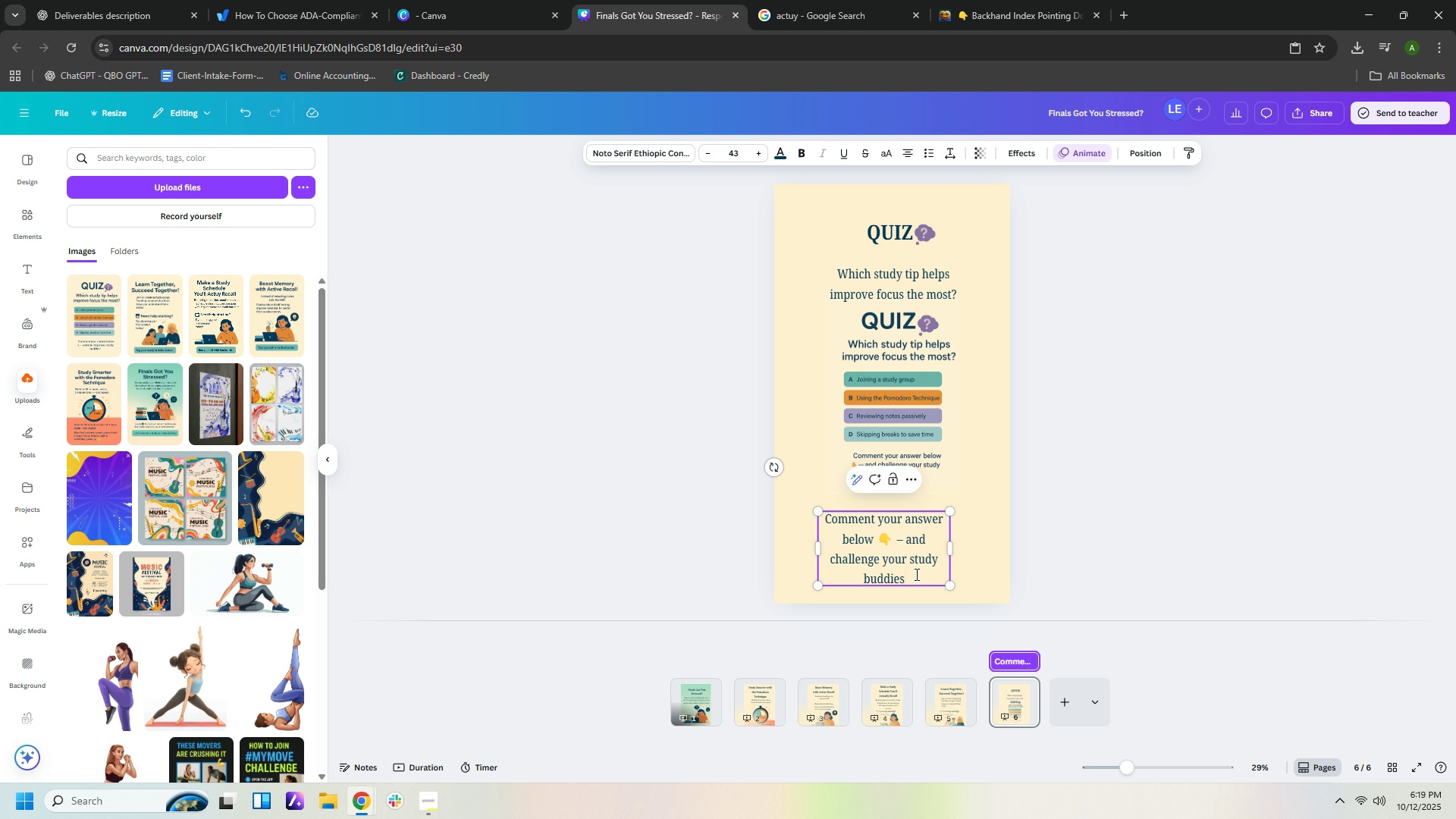 
key(Shift+1)
 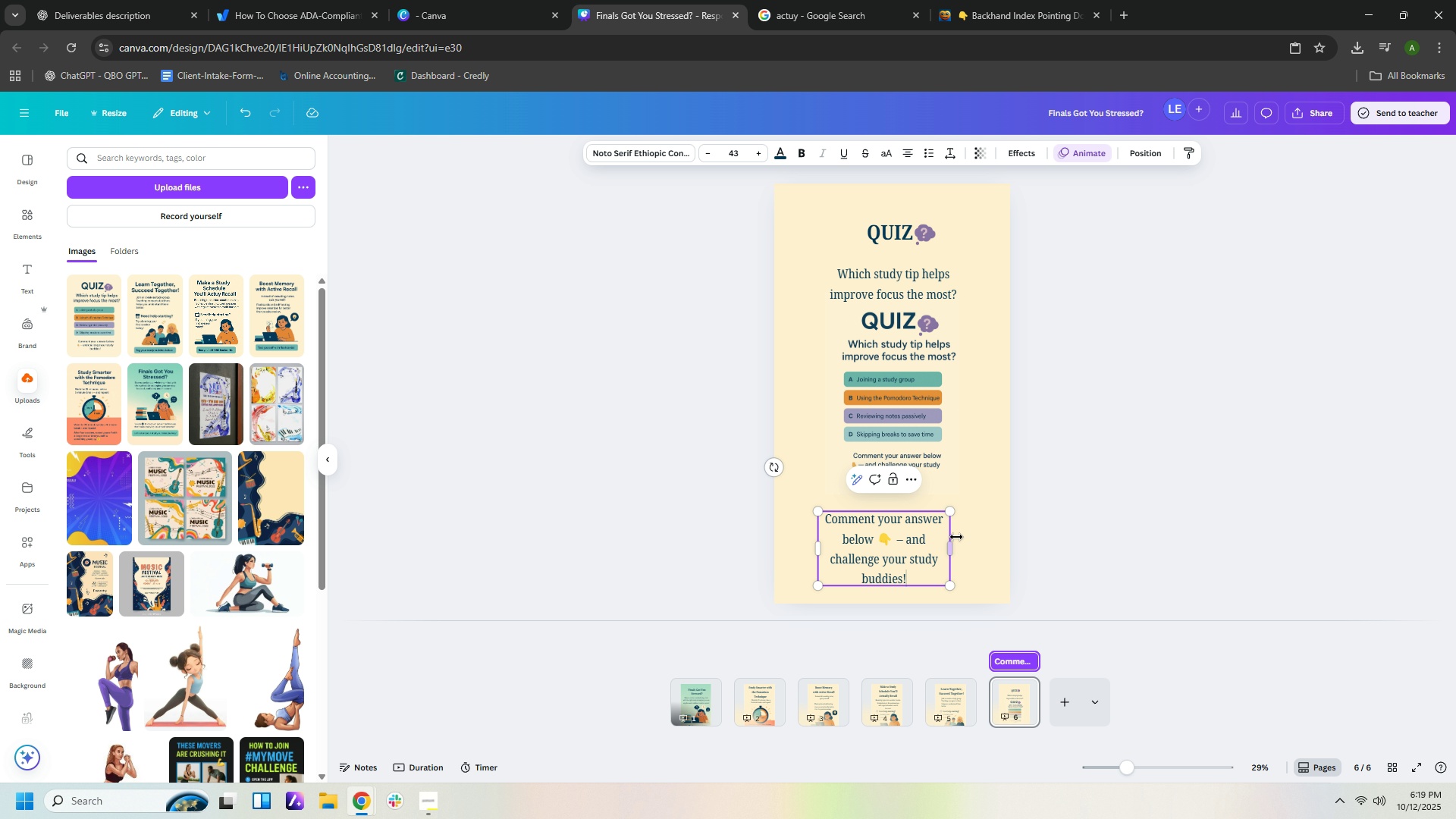 
left_click_drag(start_coordinate=[952, 548], to_coordinate=[969, 545])
 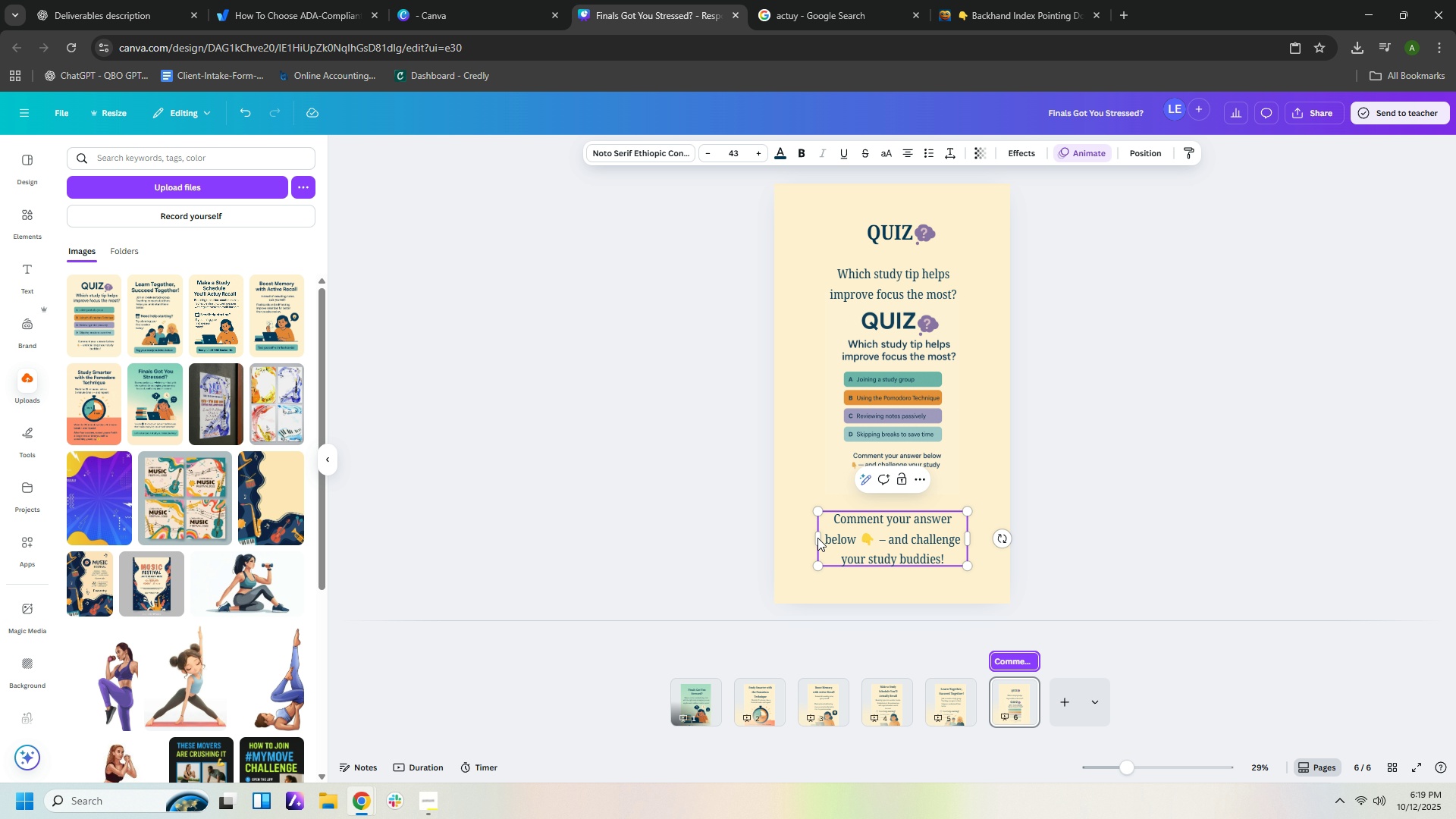 
left_click_drag(start_coordinate=[816, 537], to_coordinate=[811, 527])
 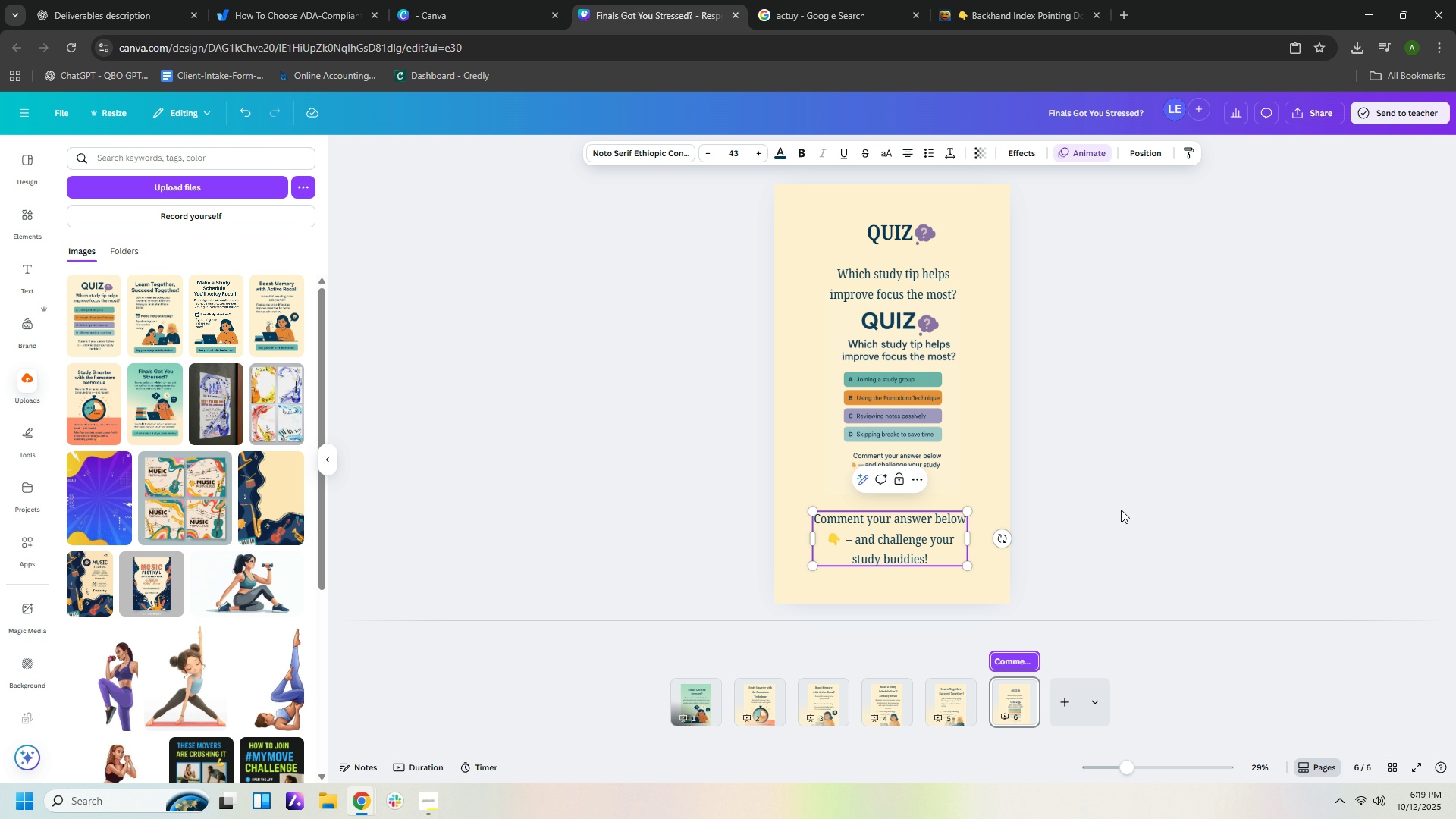 
left_click([1121, 510])
 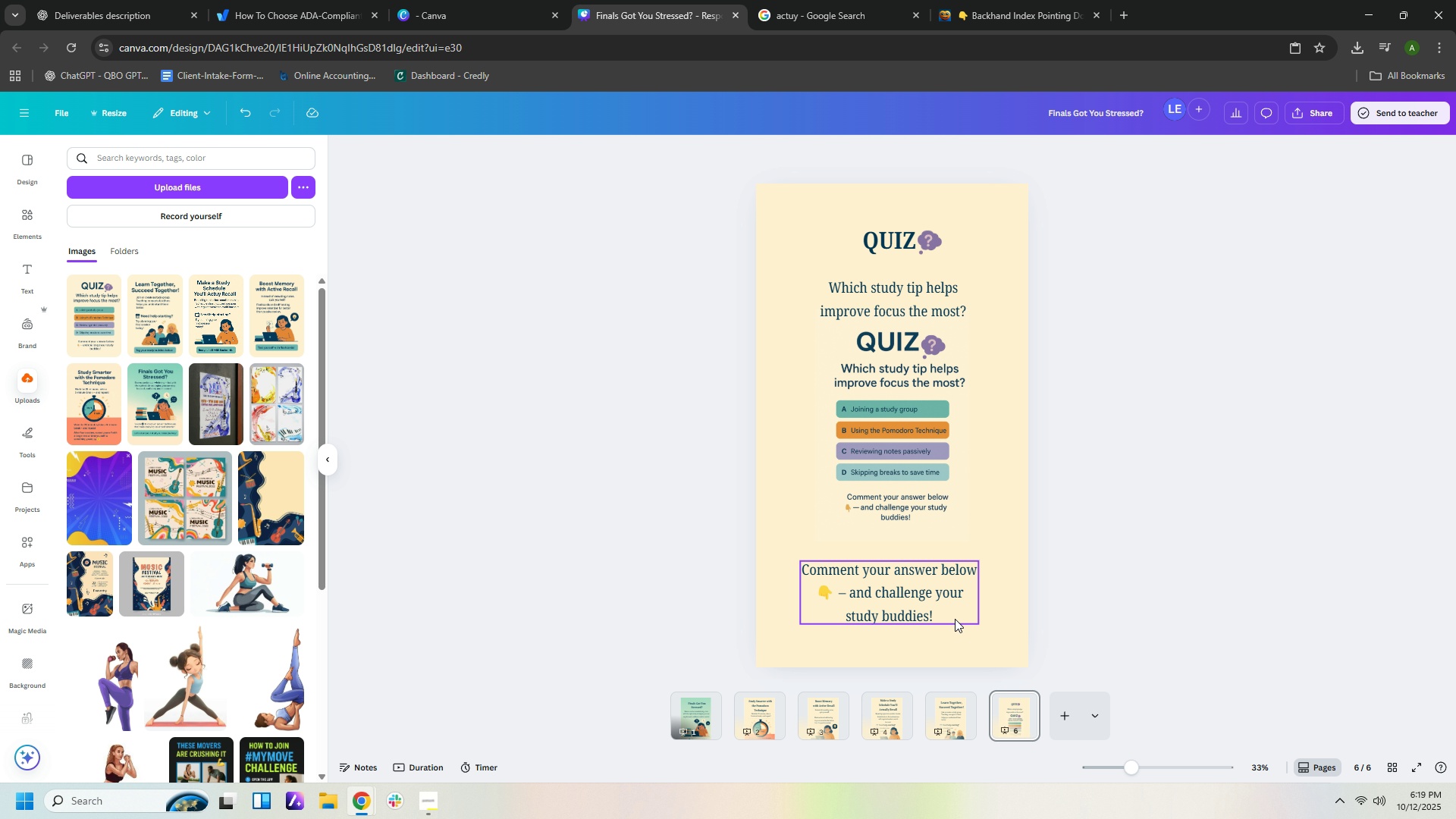 
wait(5.02)
 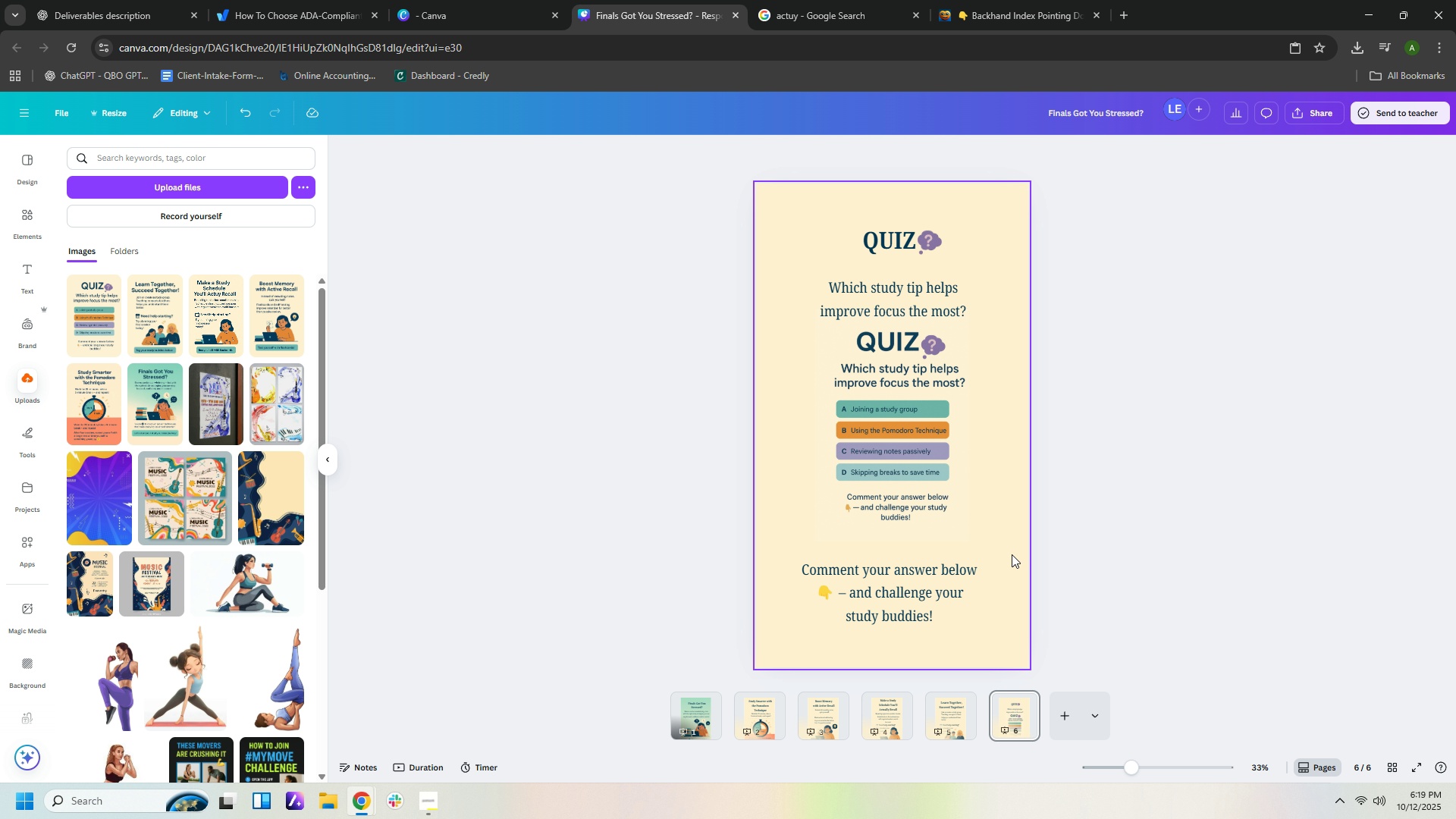 
mouse_move([953, 615])
 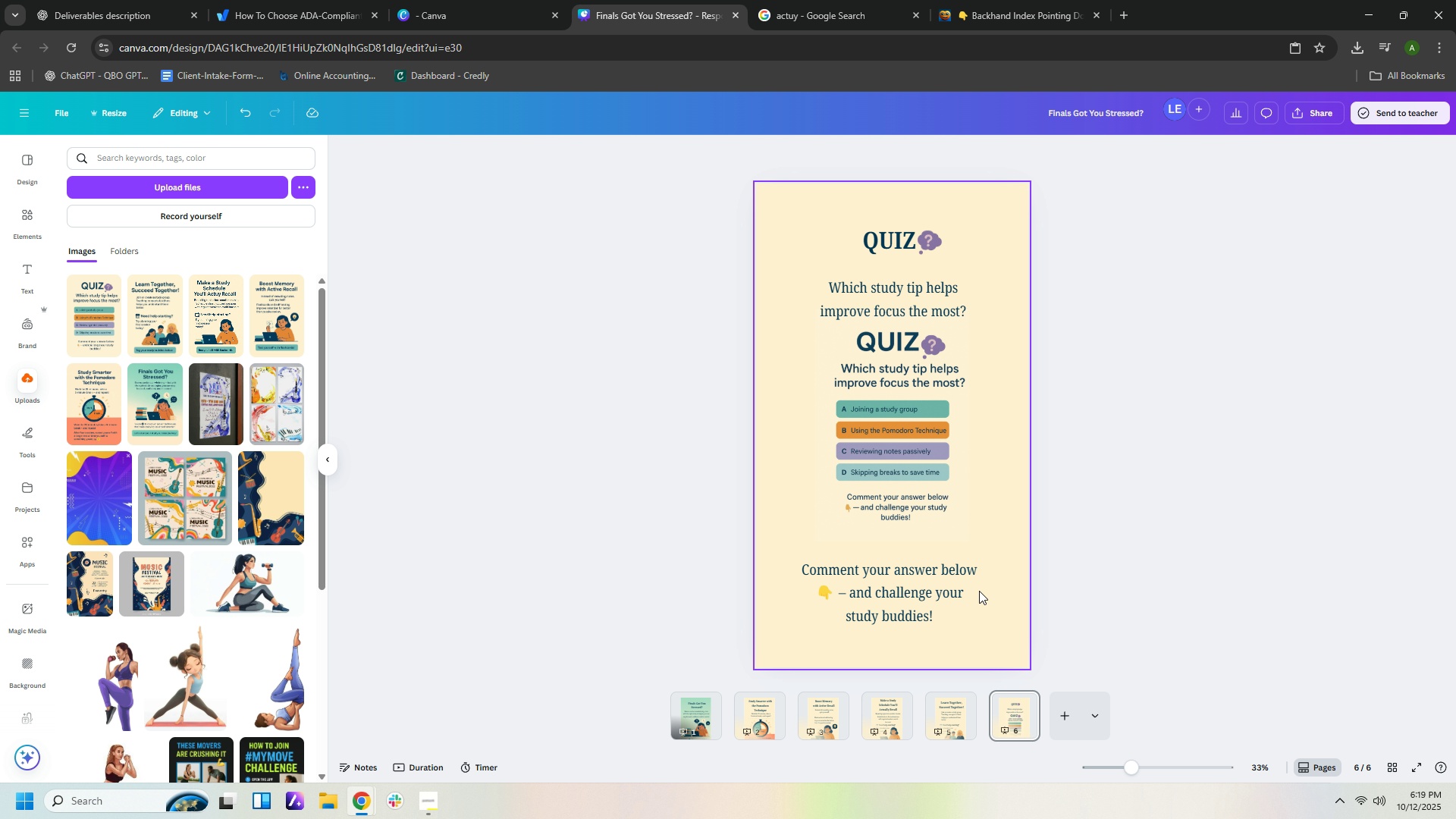 
left_click([962, 594])
 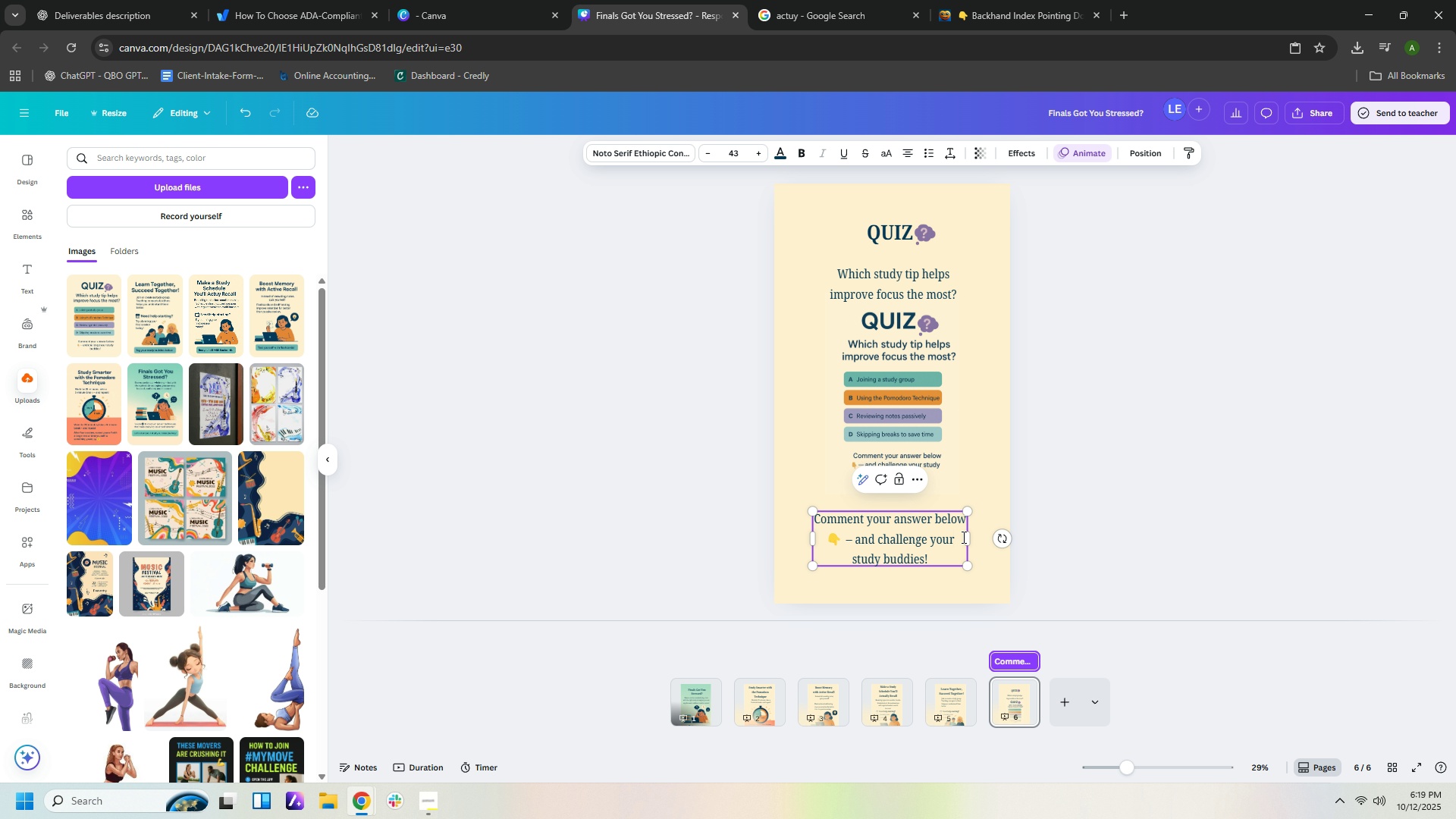 
left_click_drag(start_coordinate=[968, 537], to_coordinate=[974, 537])
 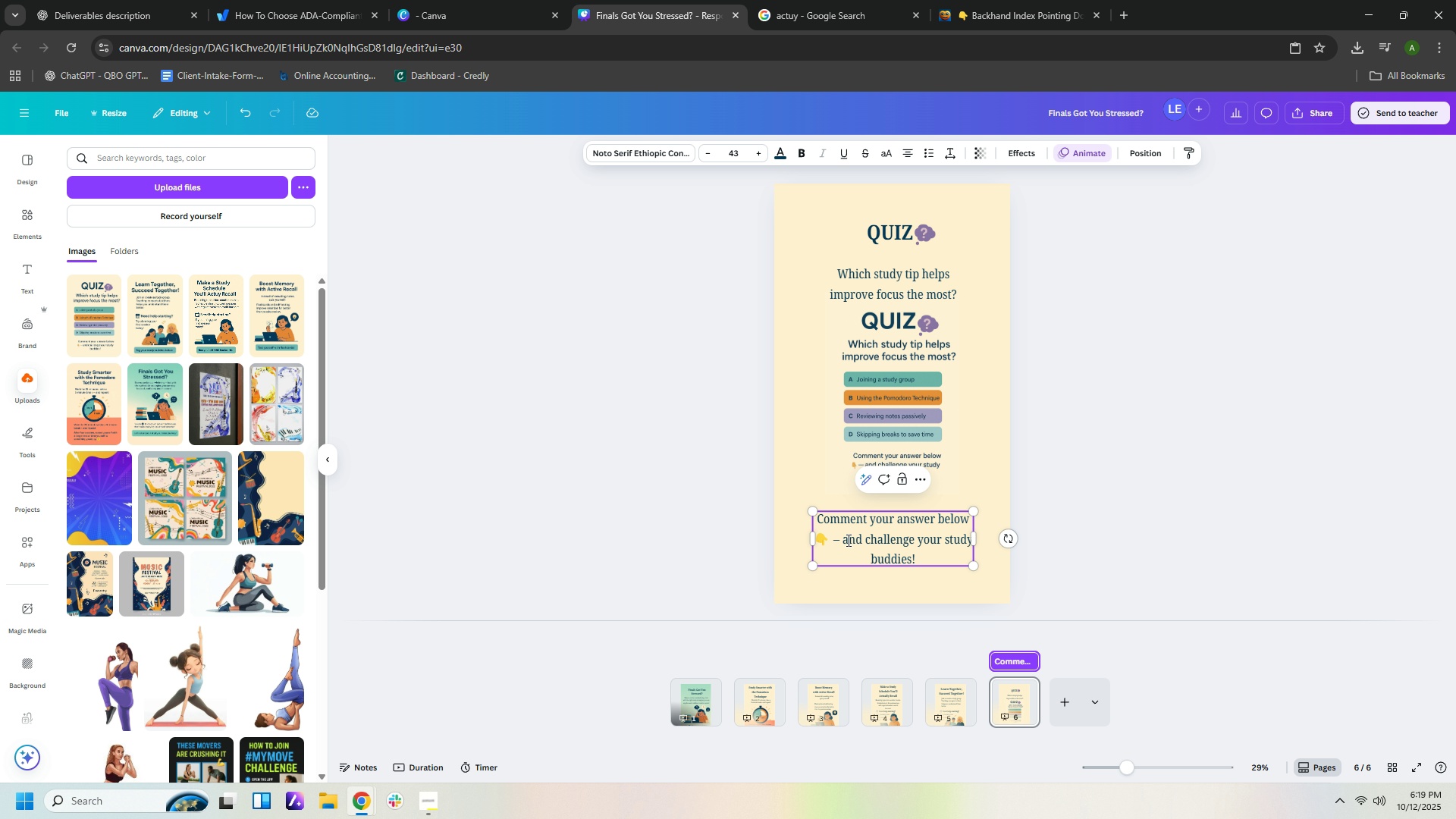 
left_click([833, 540])
 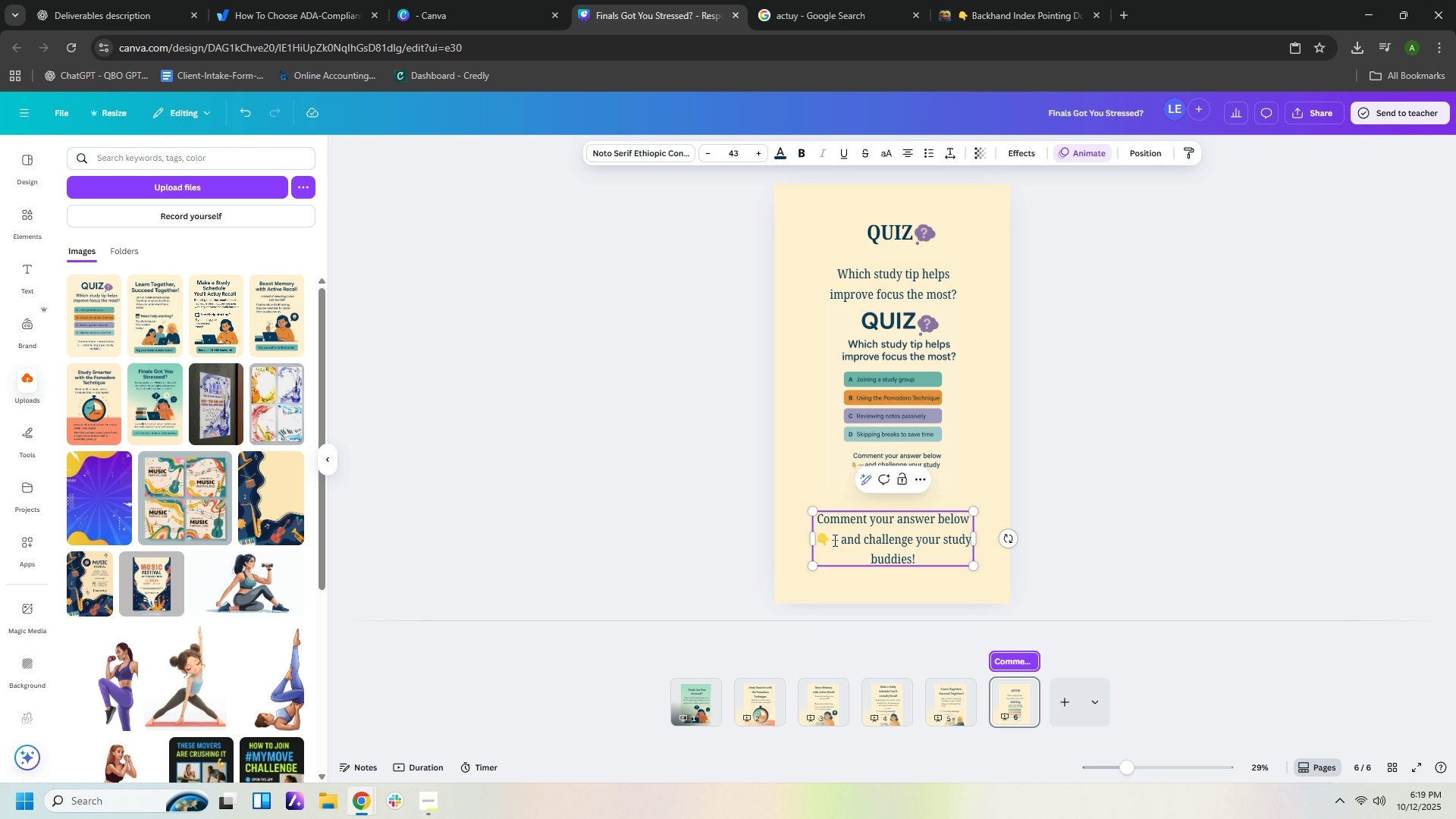 
key(Backspace)
 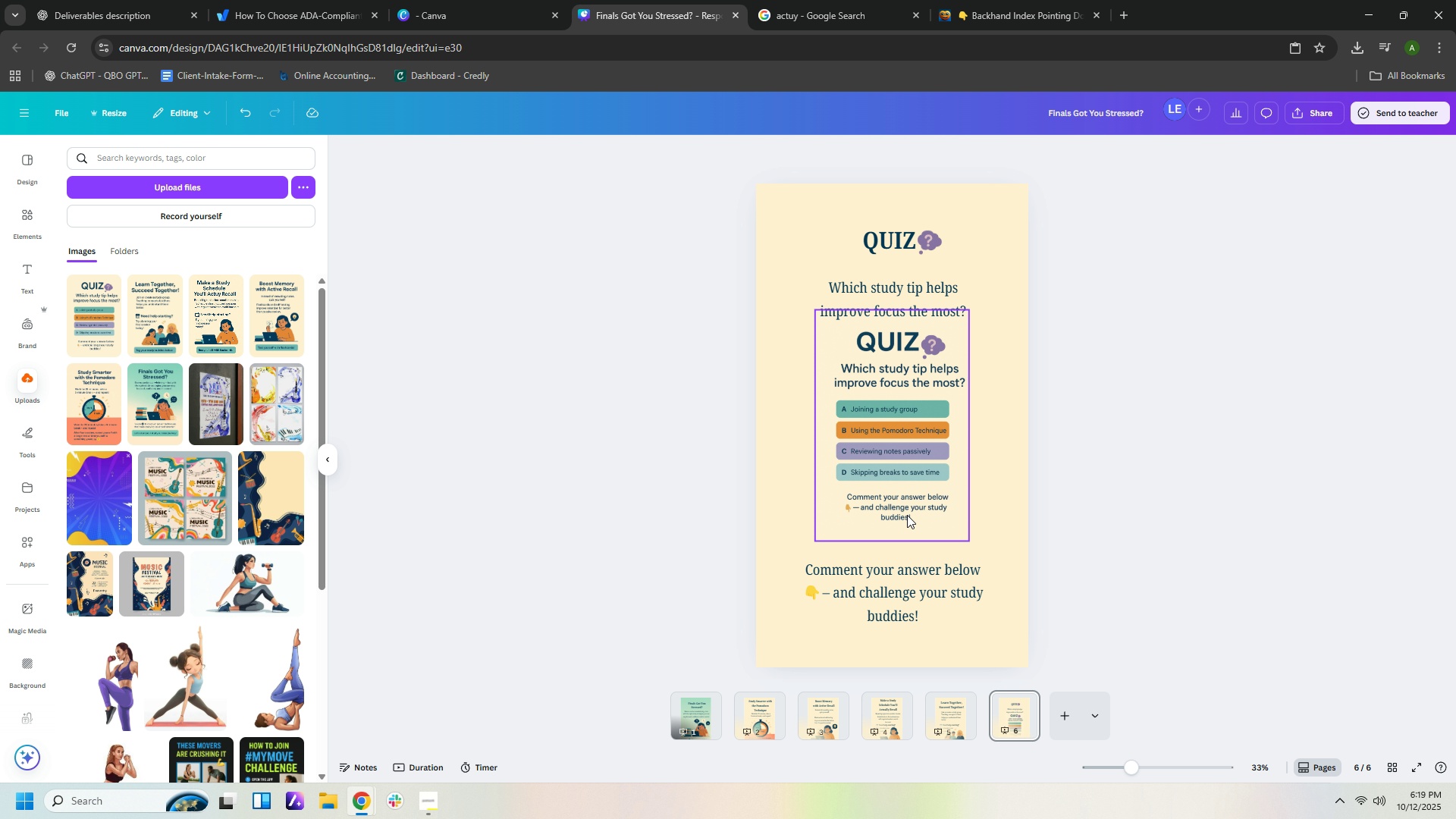 
left_click([907, 500])
 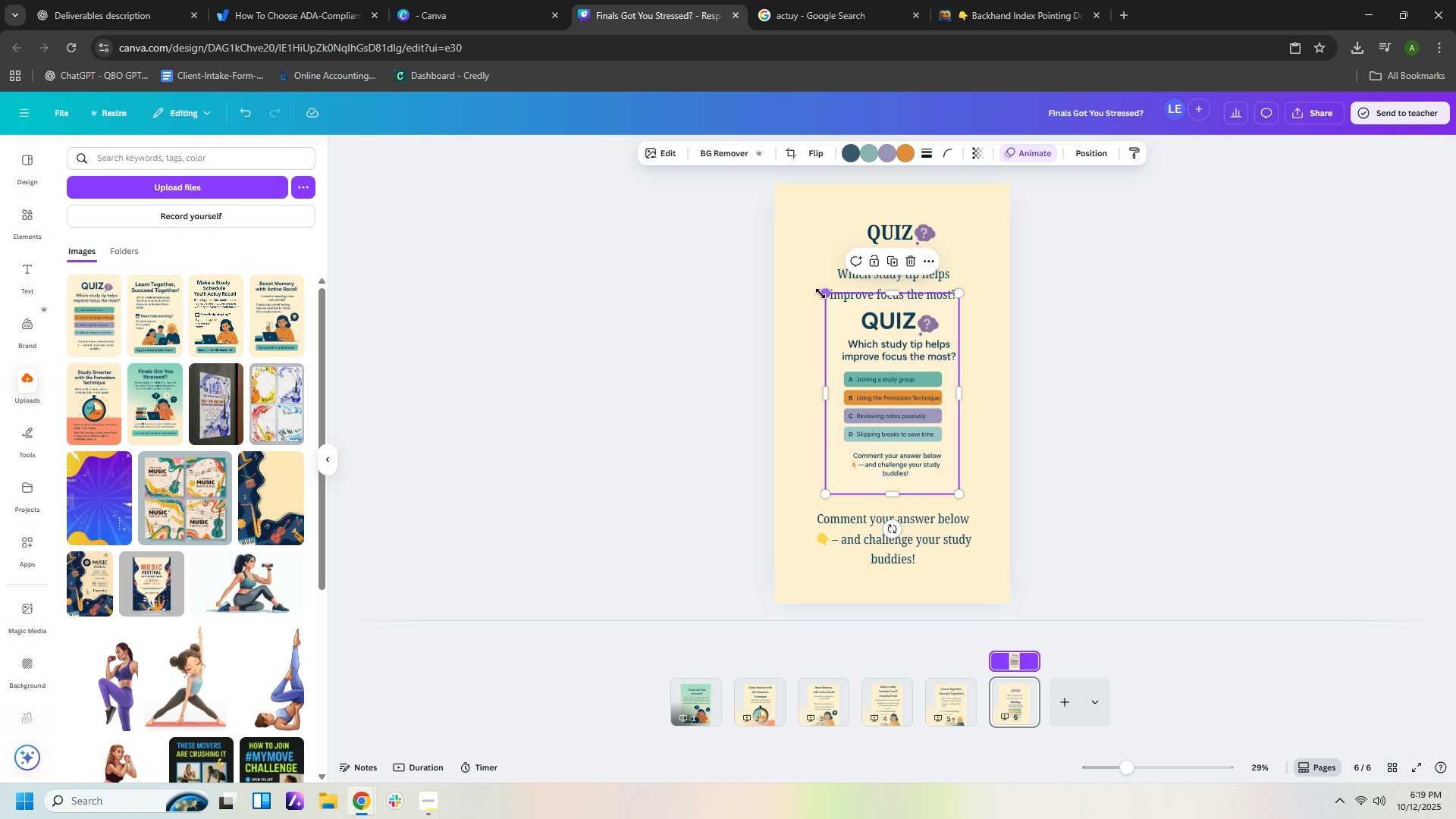 
left_click_drag(start_coordinate=[821, 290], to_coordinate=[775, 199])
 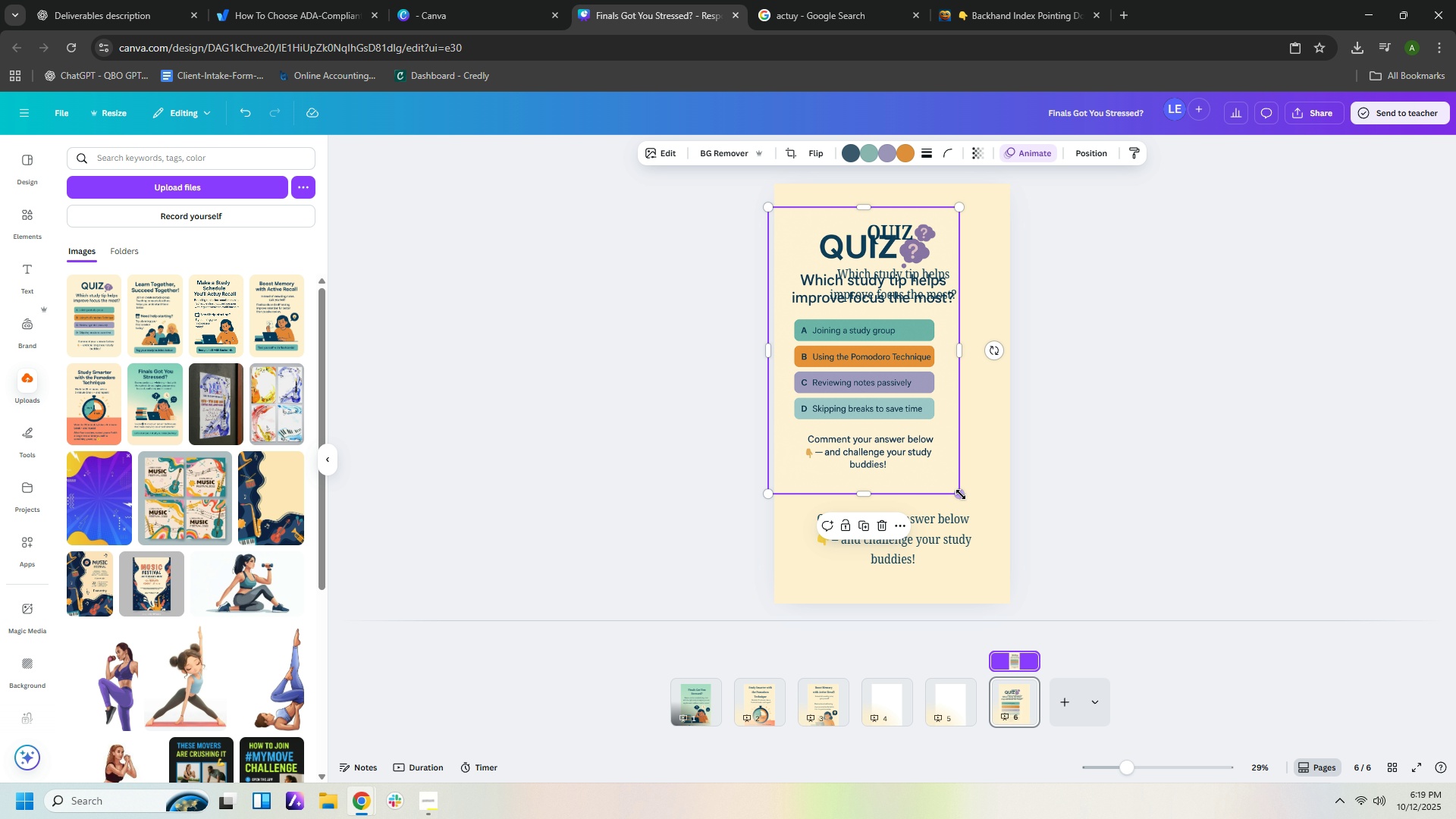 
left_click_drag(start_coordinate=[959, 492], to_coordinate=[1042, 578])
 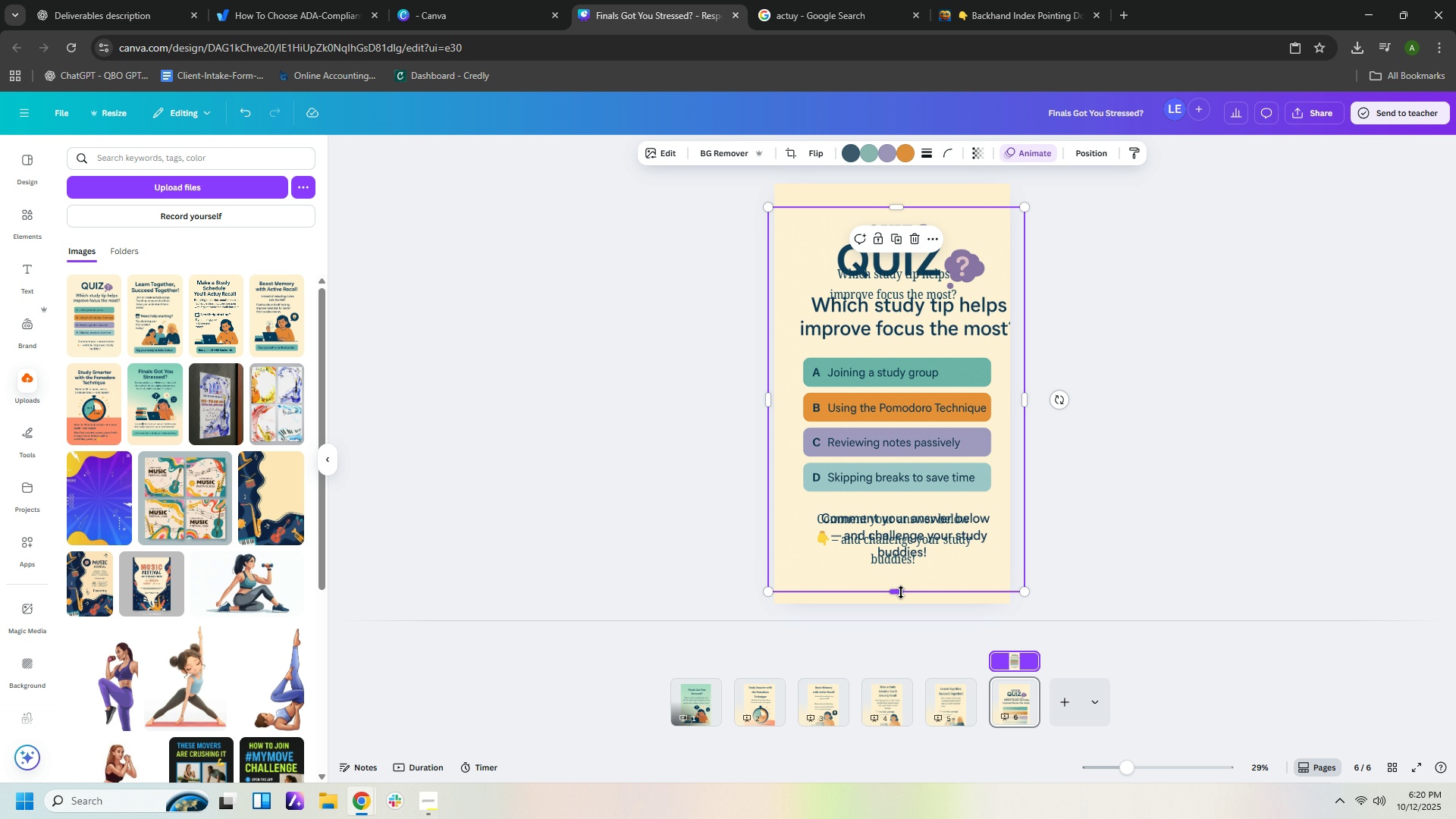 
left_click_drag(start_coordinate=[900, 592], to_coordinate=[915, 581])
 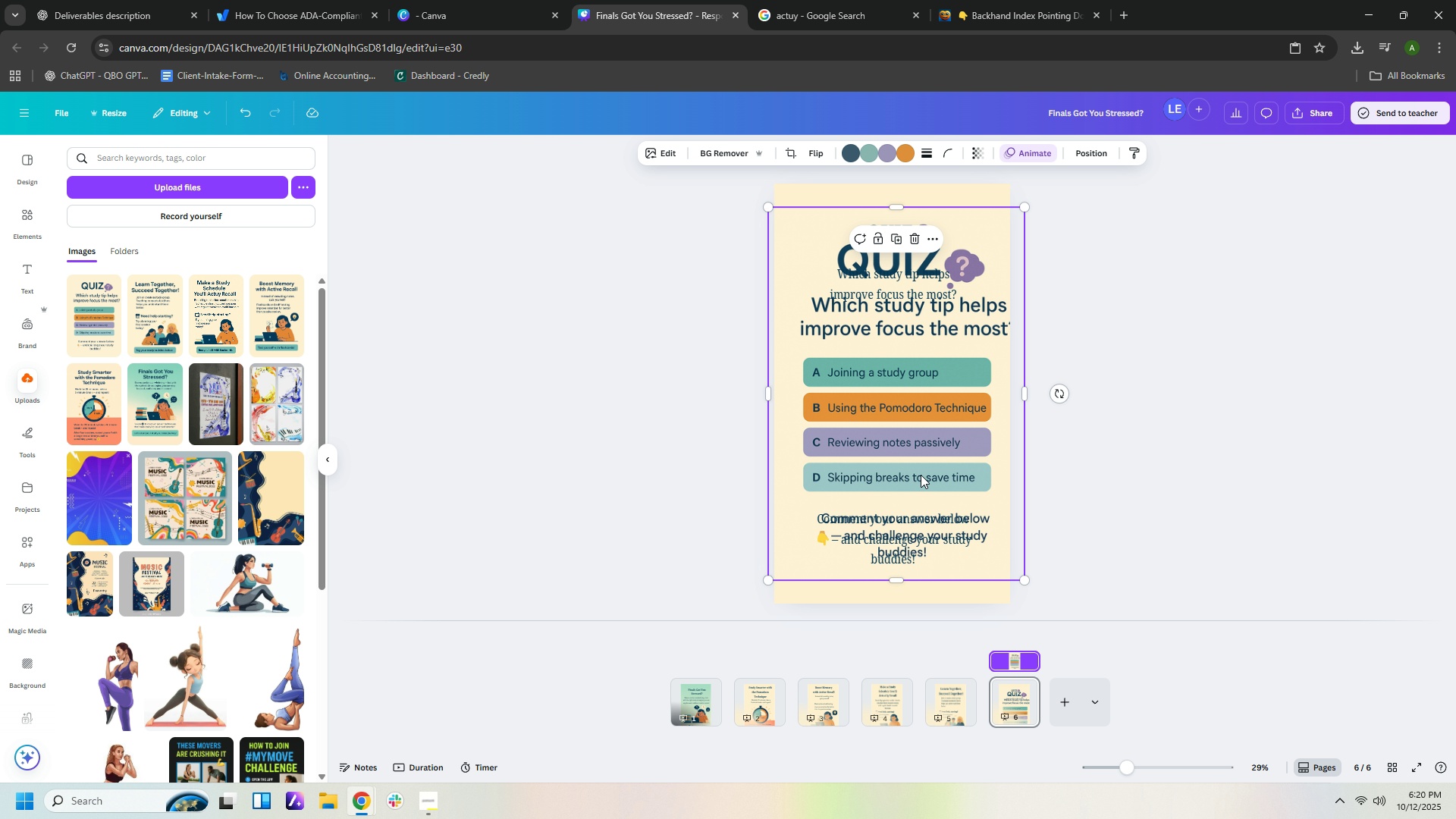 
key(Control+C)
 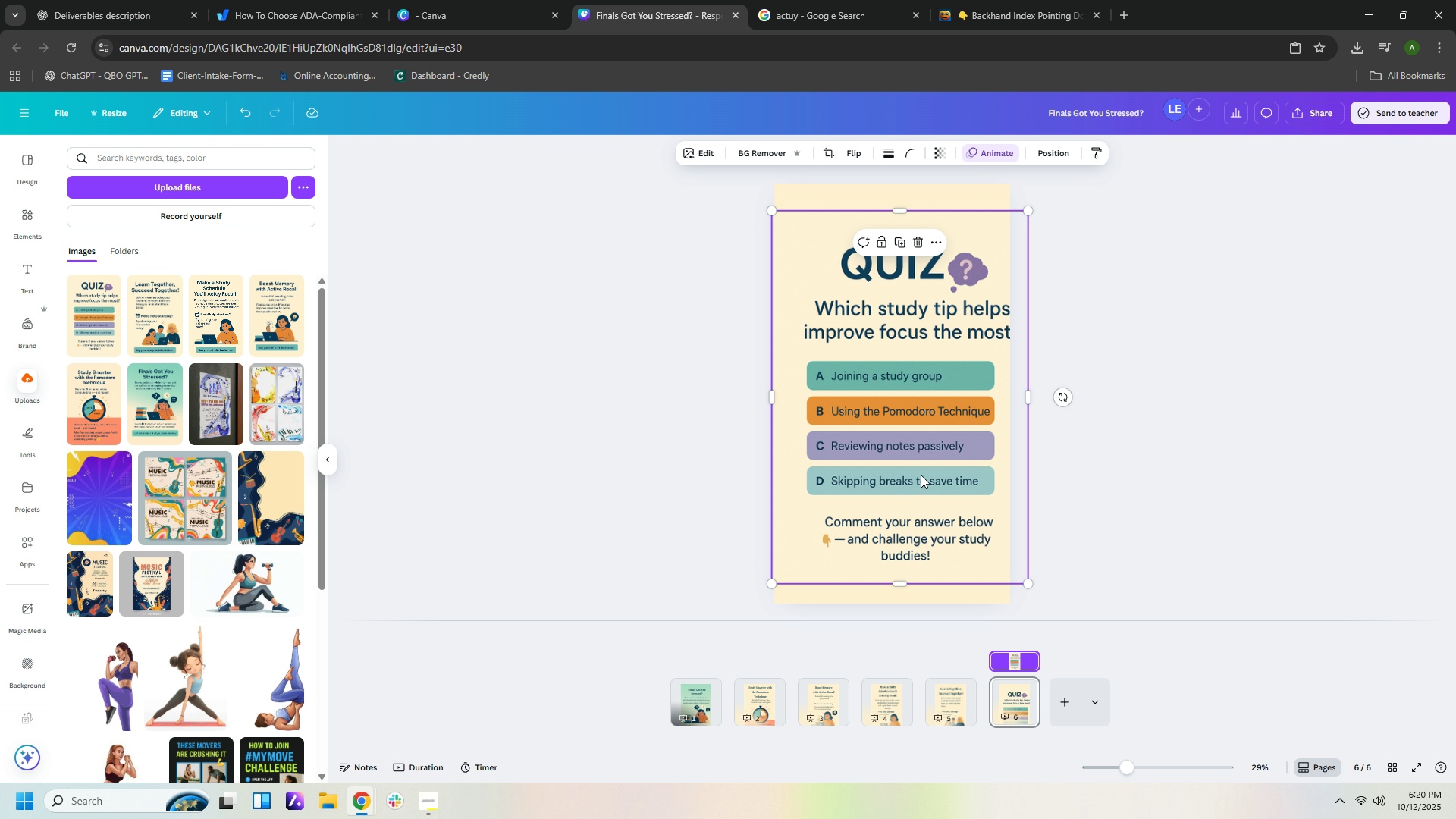 
key(Control+V)
 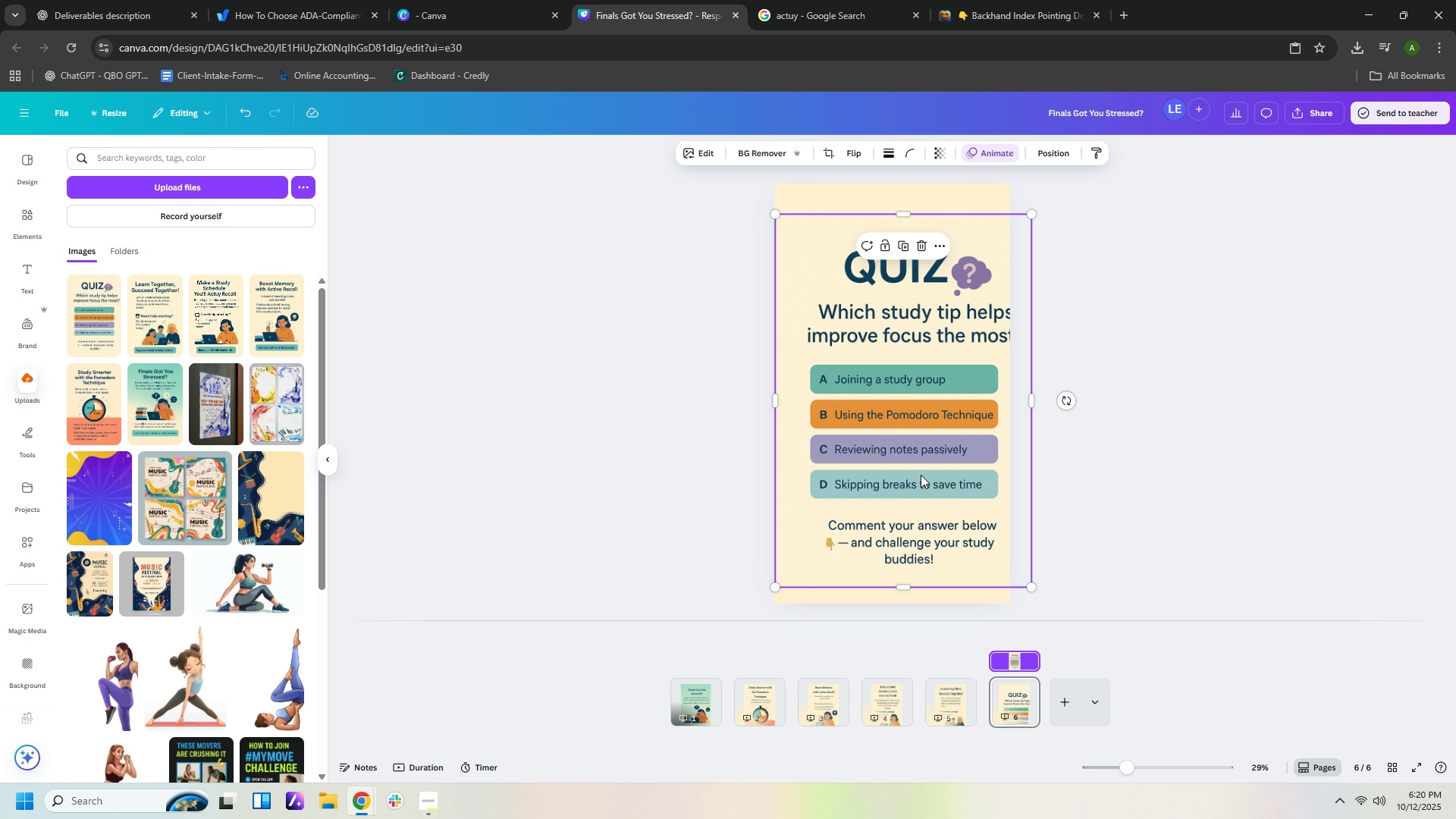 
key(Control+V)
 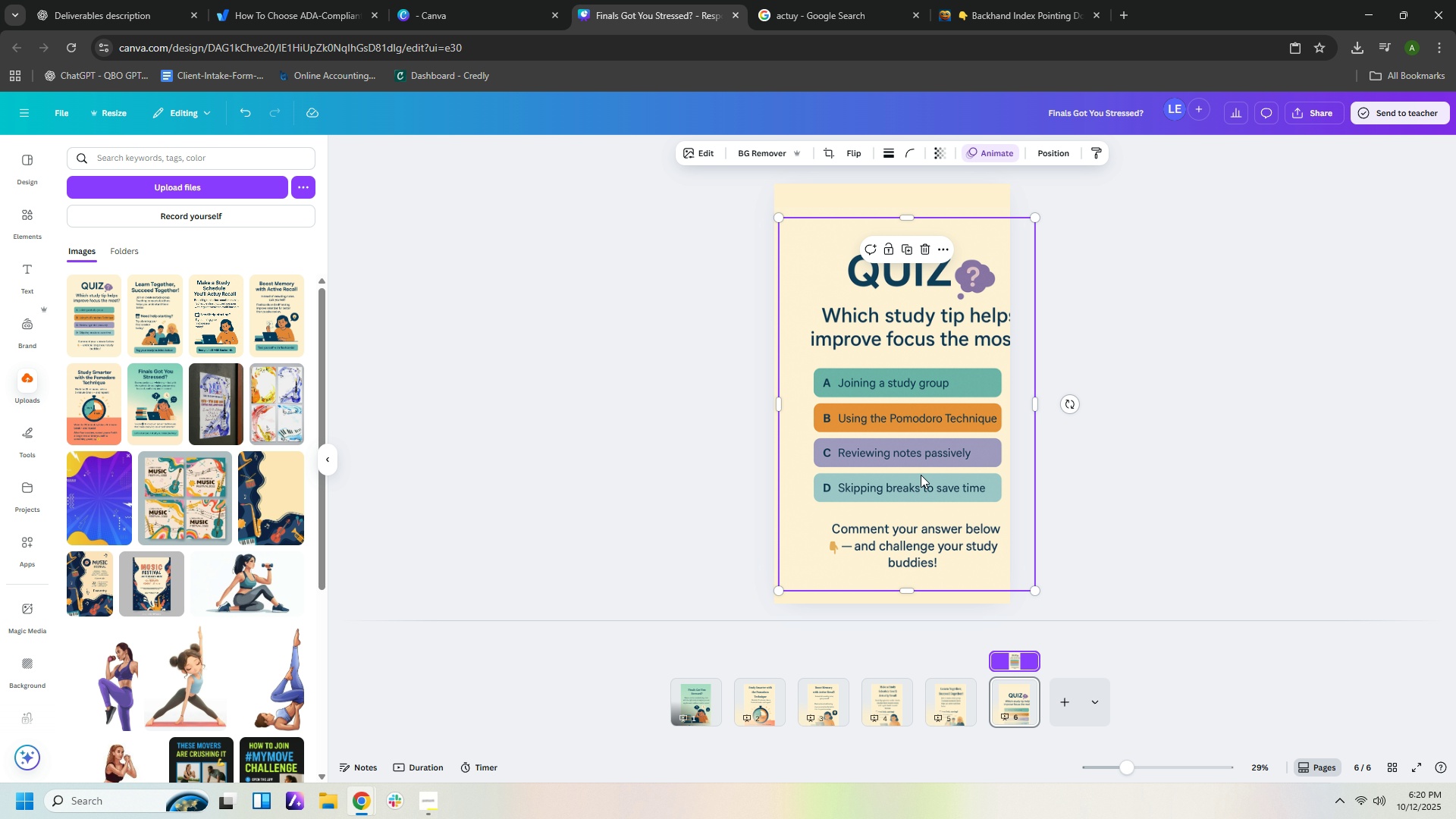 
key(Control+V)
 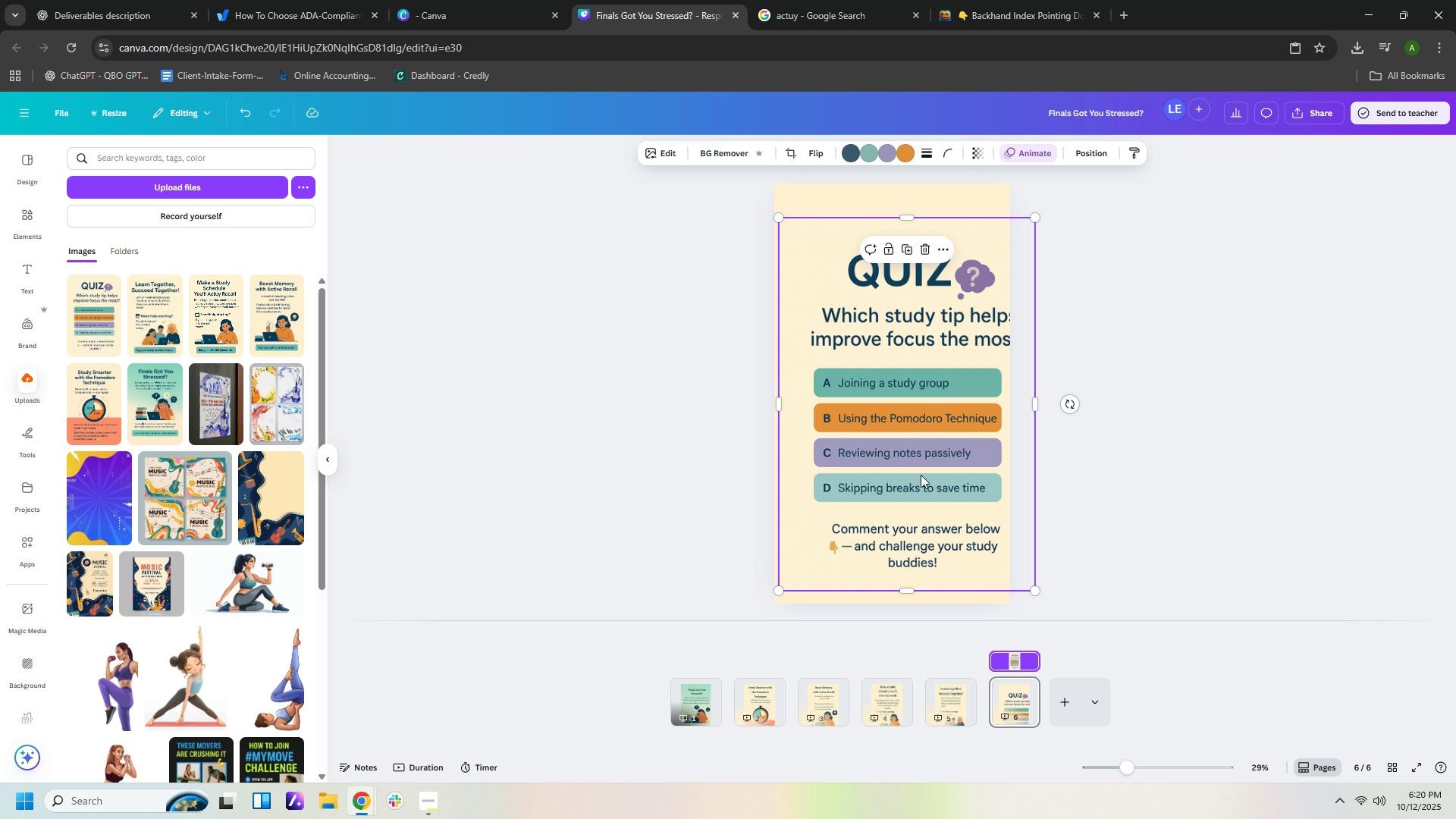 
key(Control+V)
 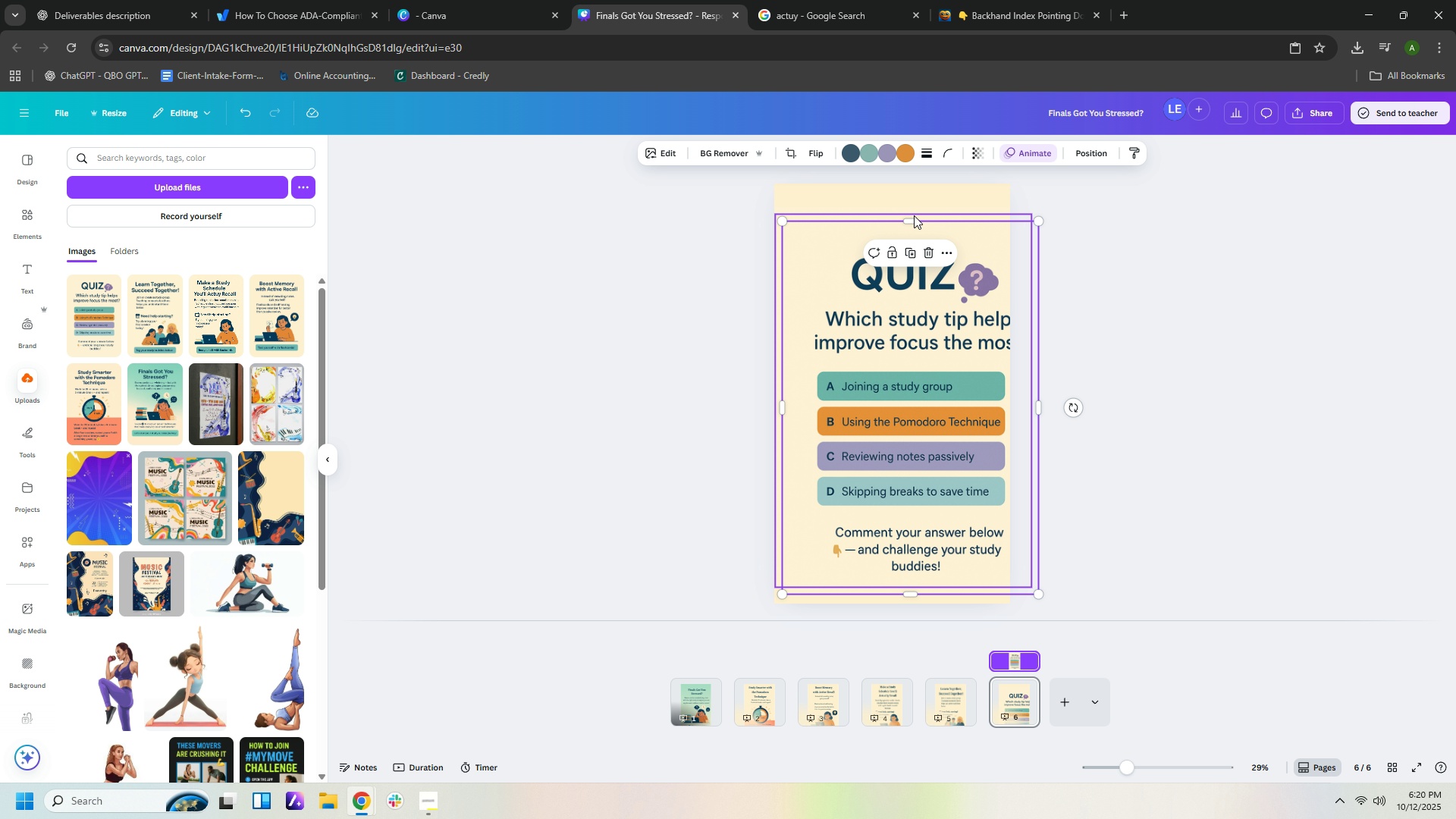 
left_click_drag(start_coordinate=[914, 218], to_coordinate=[913, 469])
 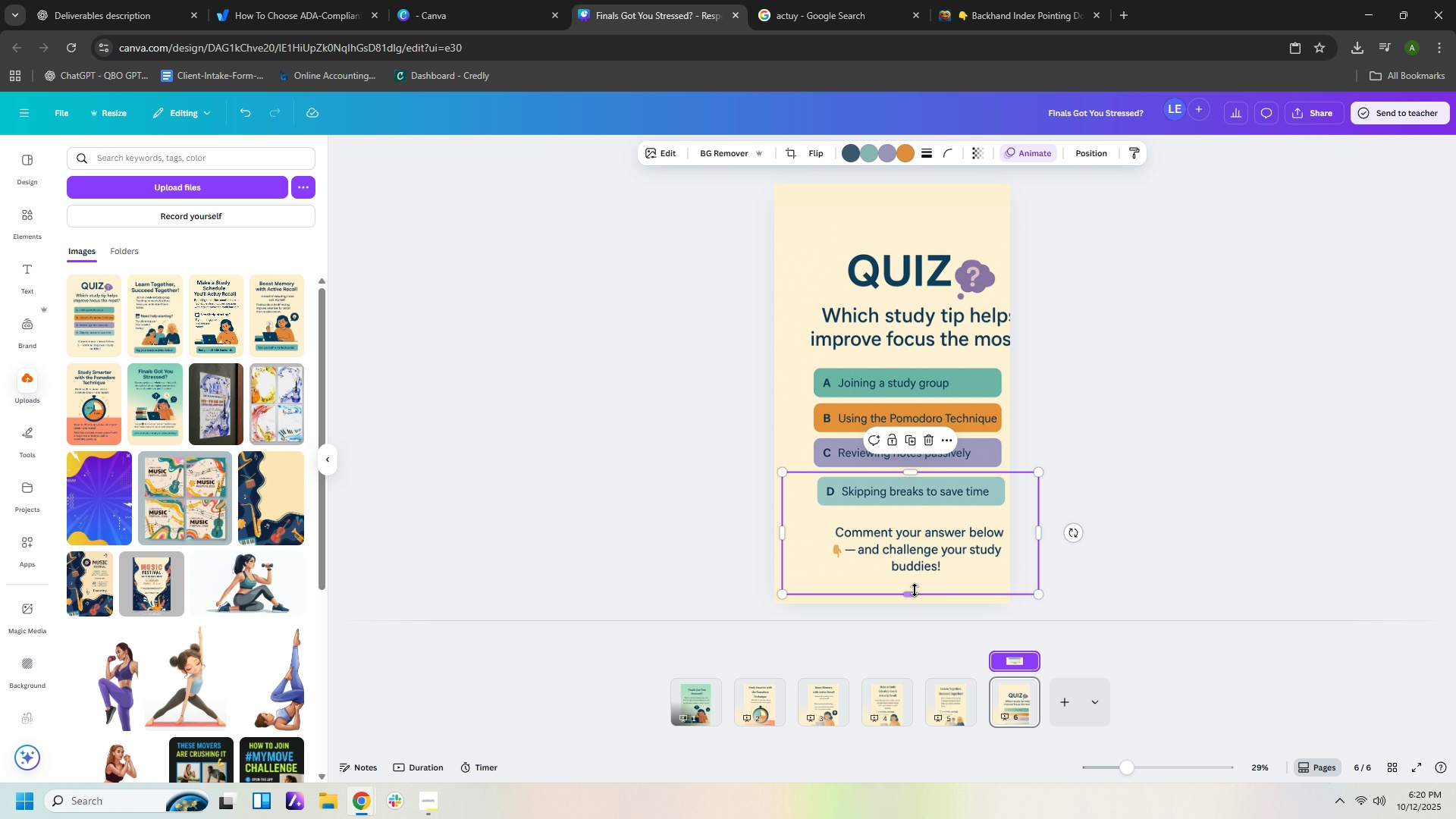 
left_click_drag(start_coordinate=[914, 592], to_coordinate=[910, 506])
 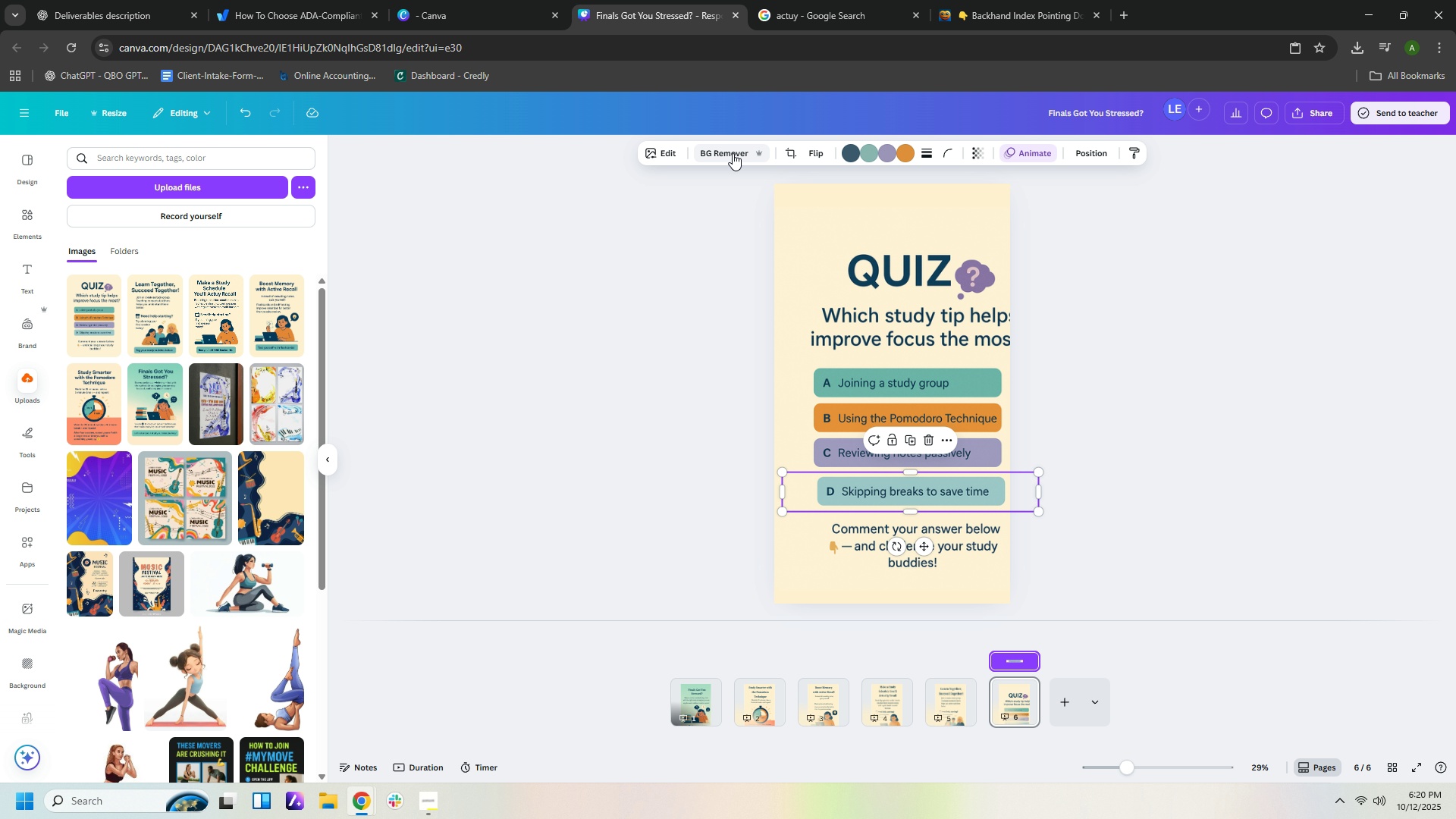 
left_click([726, 155])
 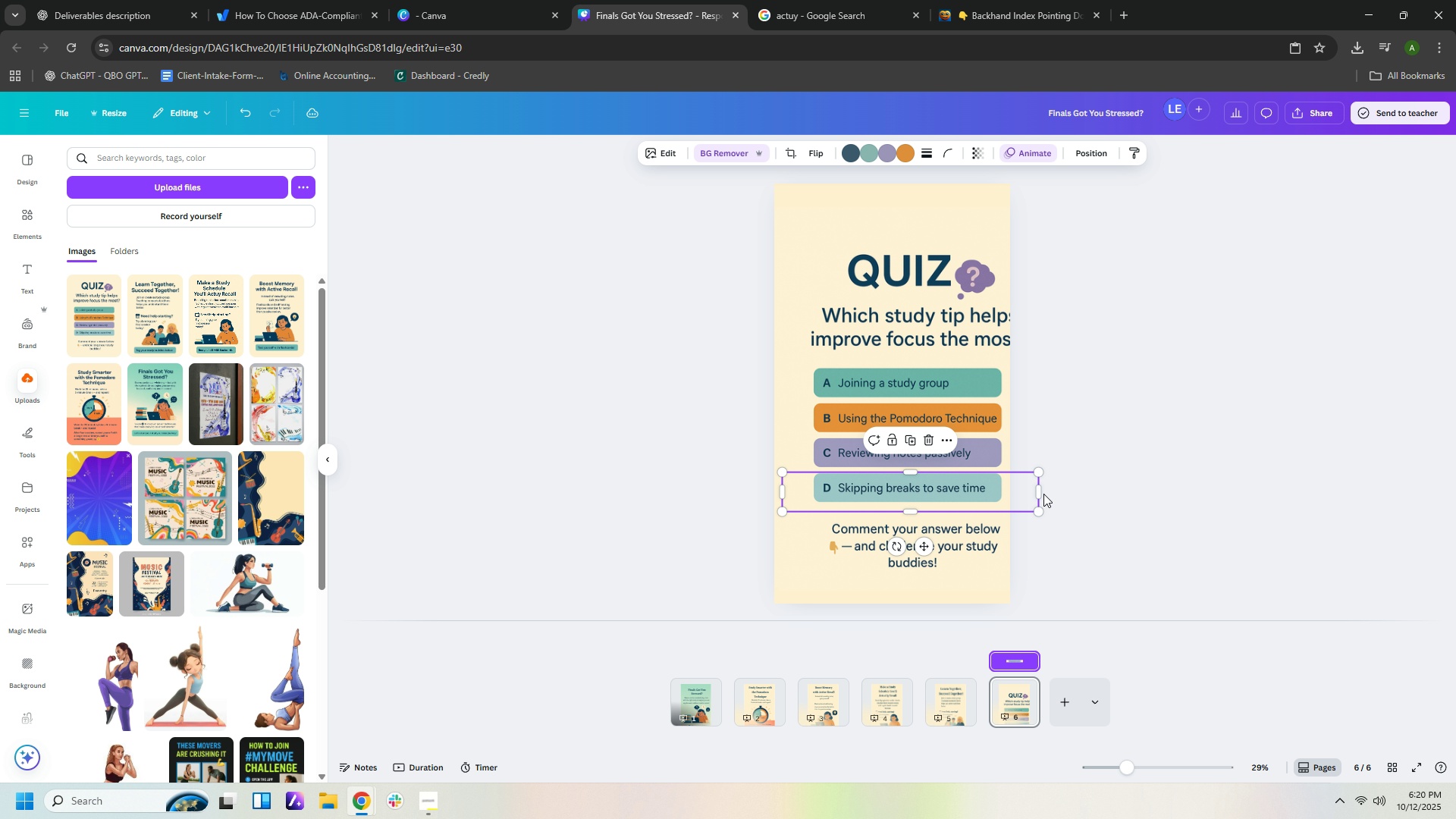 
left_click_drag(start_coordinate=[1040, 488], to_coordinate=[1007, 489])
 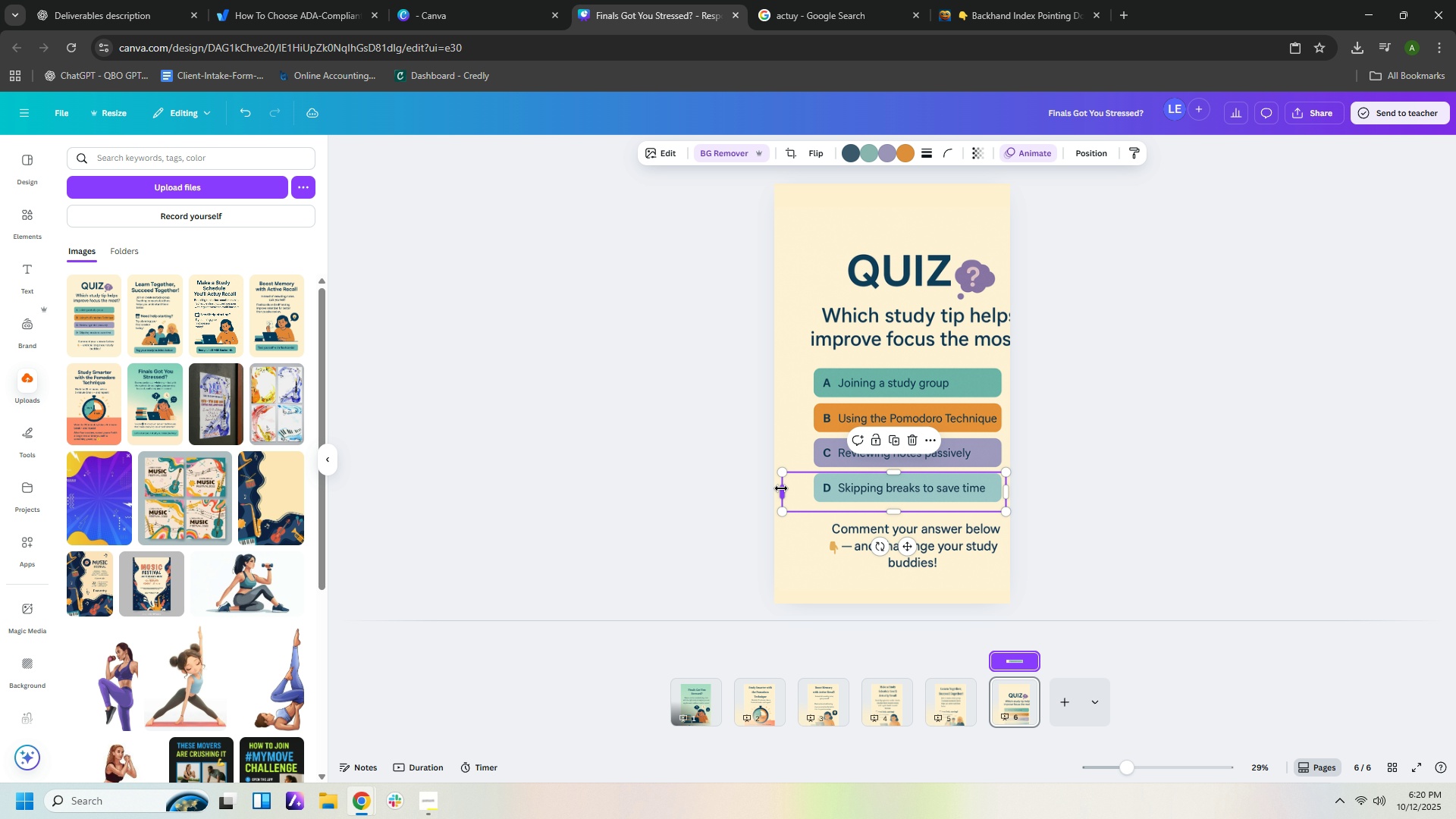 
left_click_drag(start_coordinate=[781, 488], to_coordinate=[807, 487])
 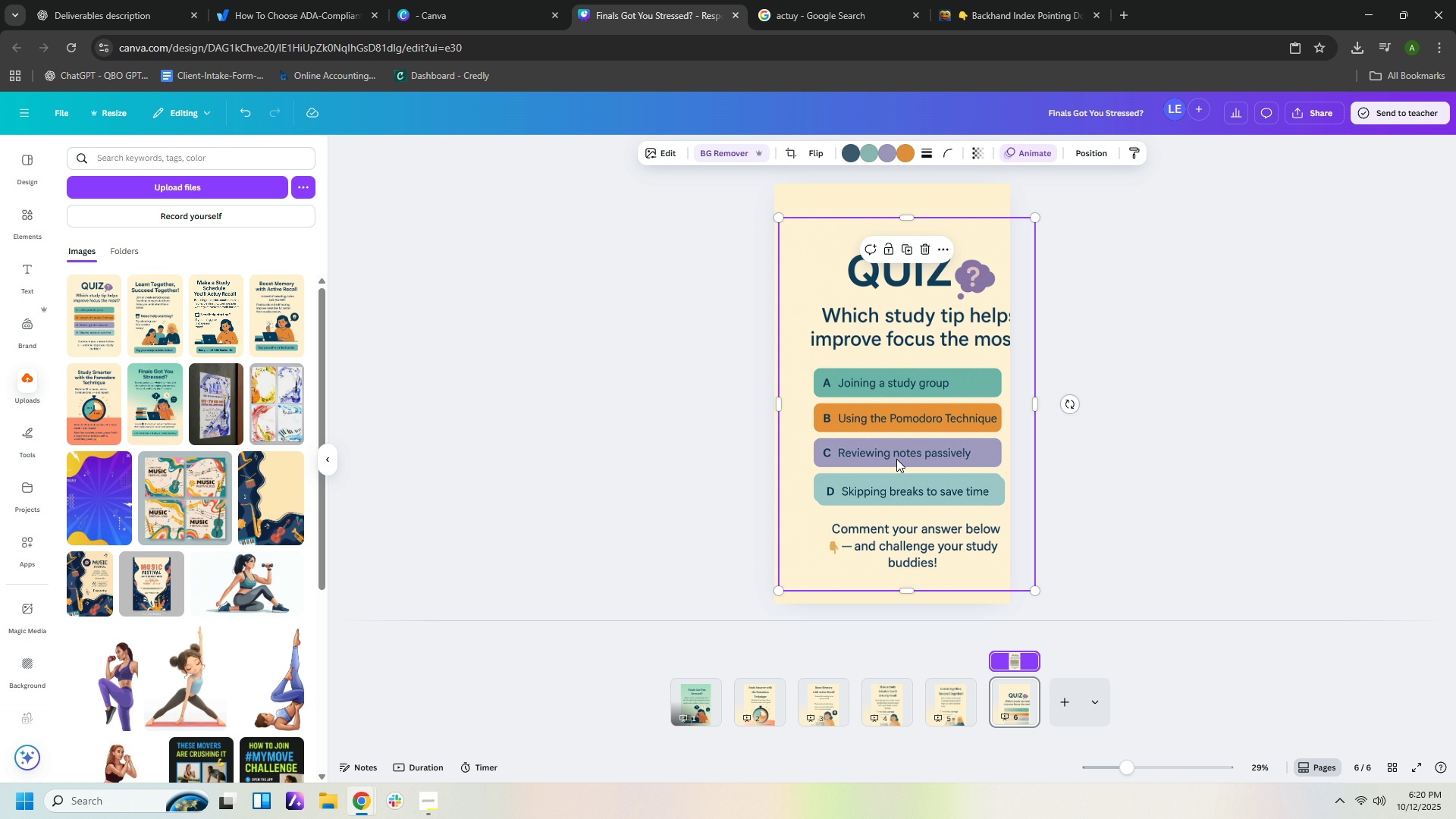 
left_click([896, 459])
 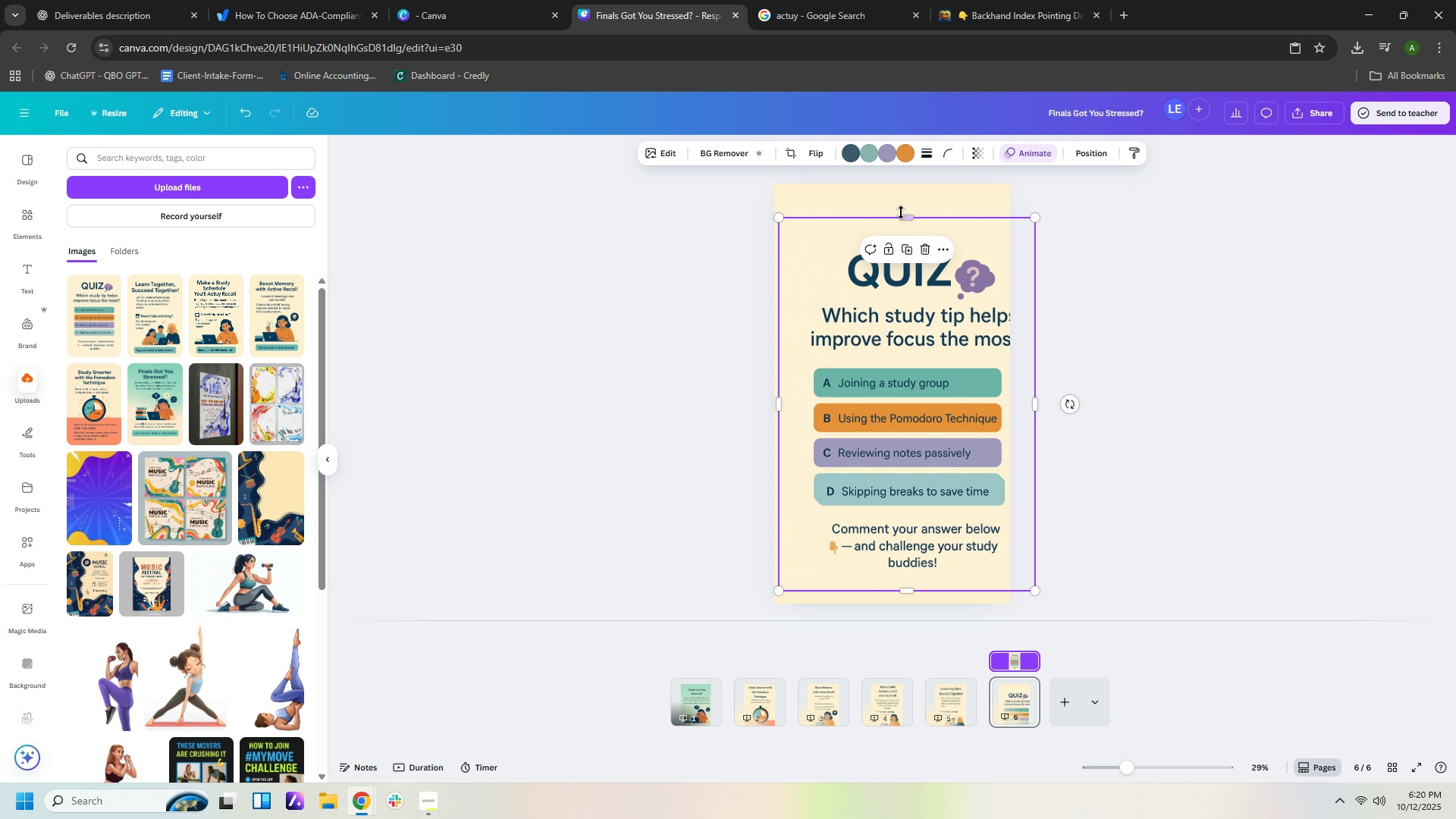 
left_click_drag(start_coordinate=[903, 215], to_coordinate=[883, 433])
 